 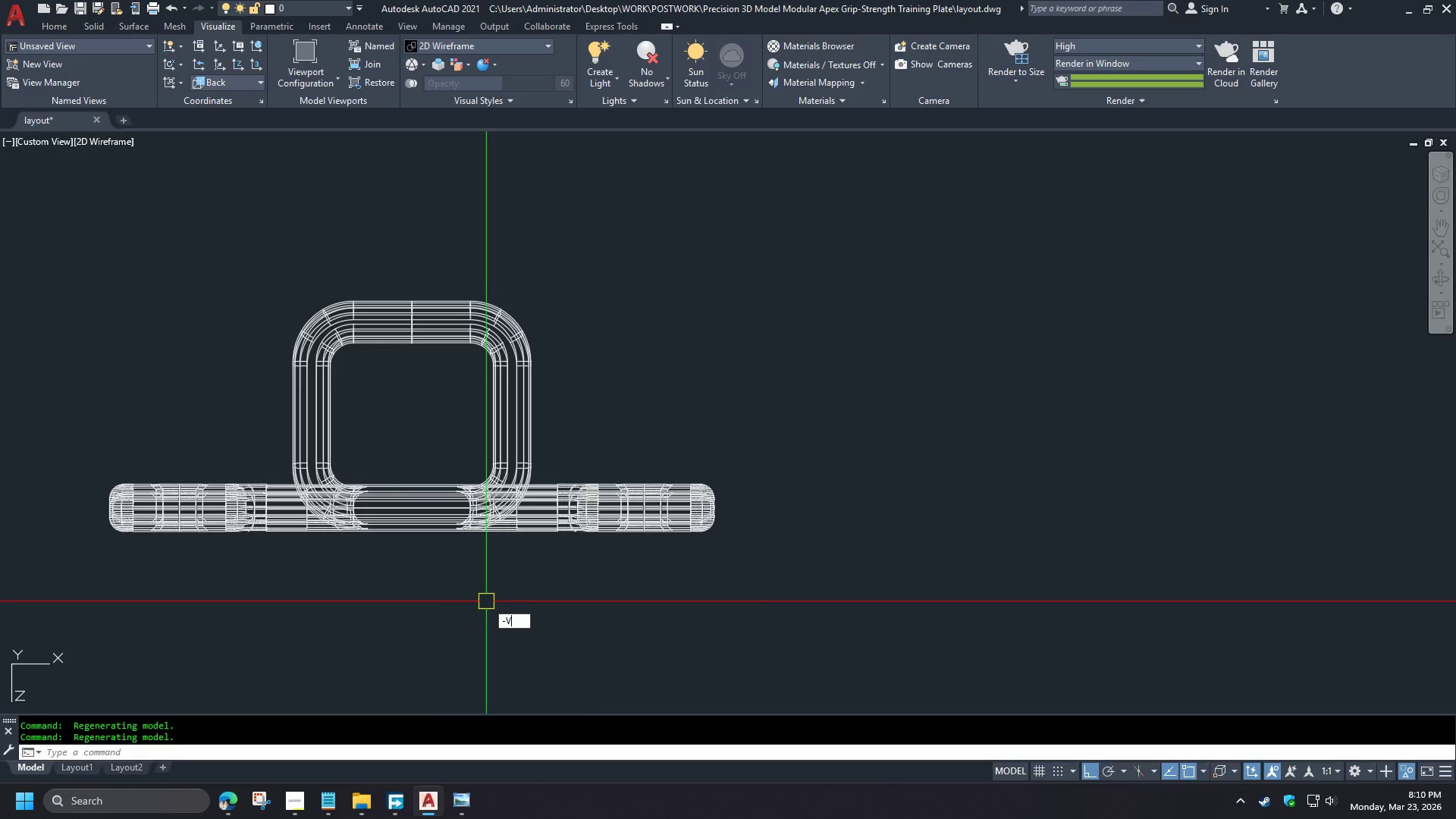 
key(V)
 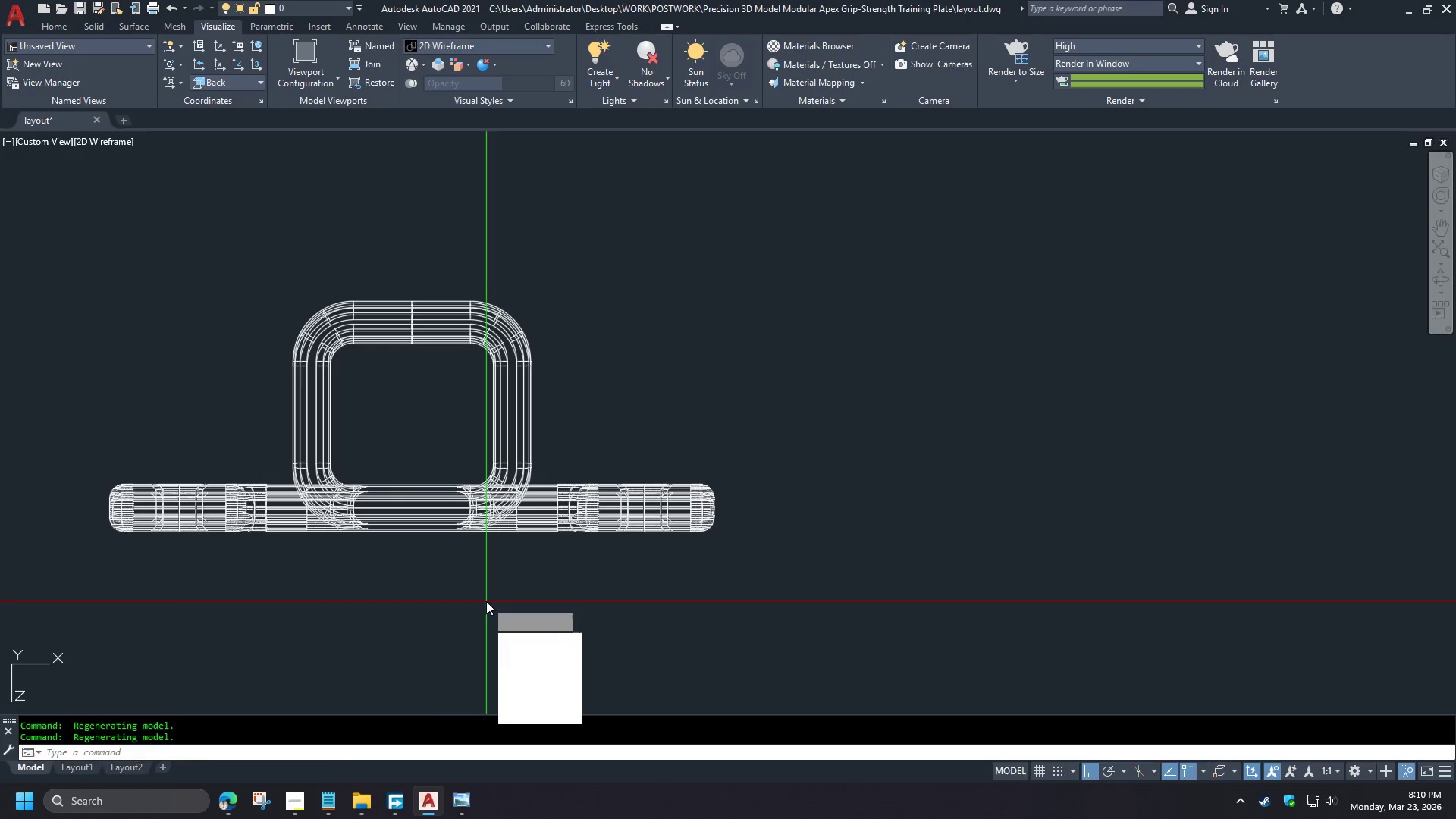 
key(Space)
 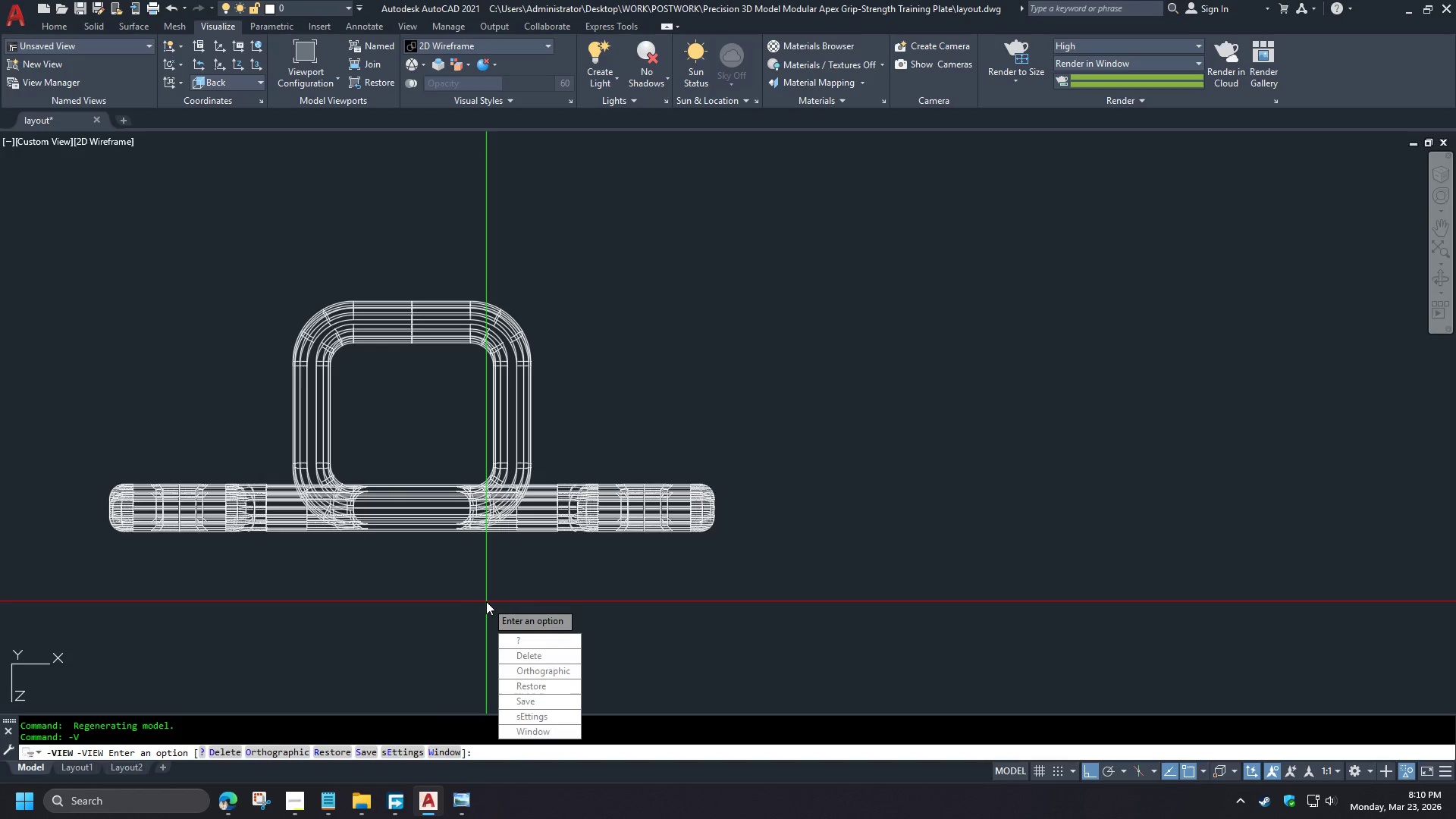 
type(FR )
 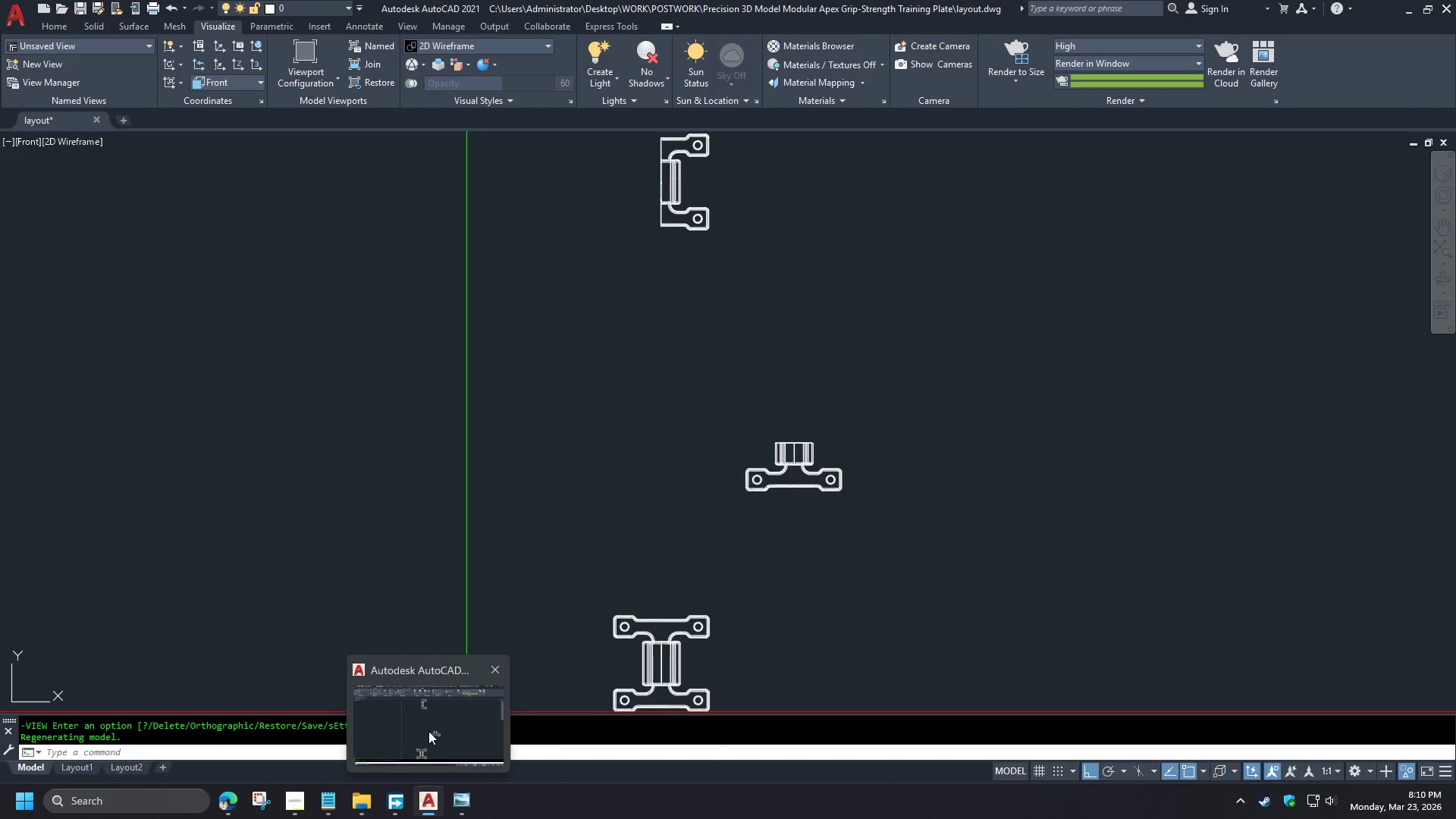 
left_click([428, 731])
 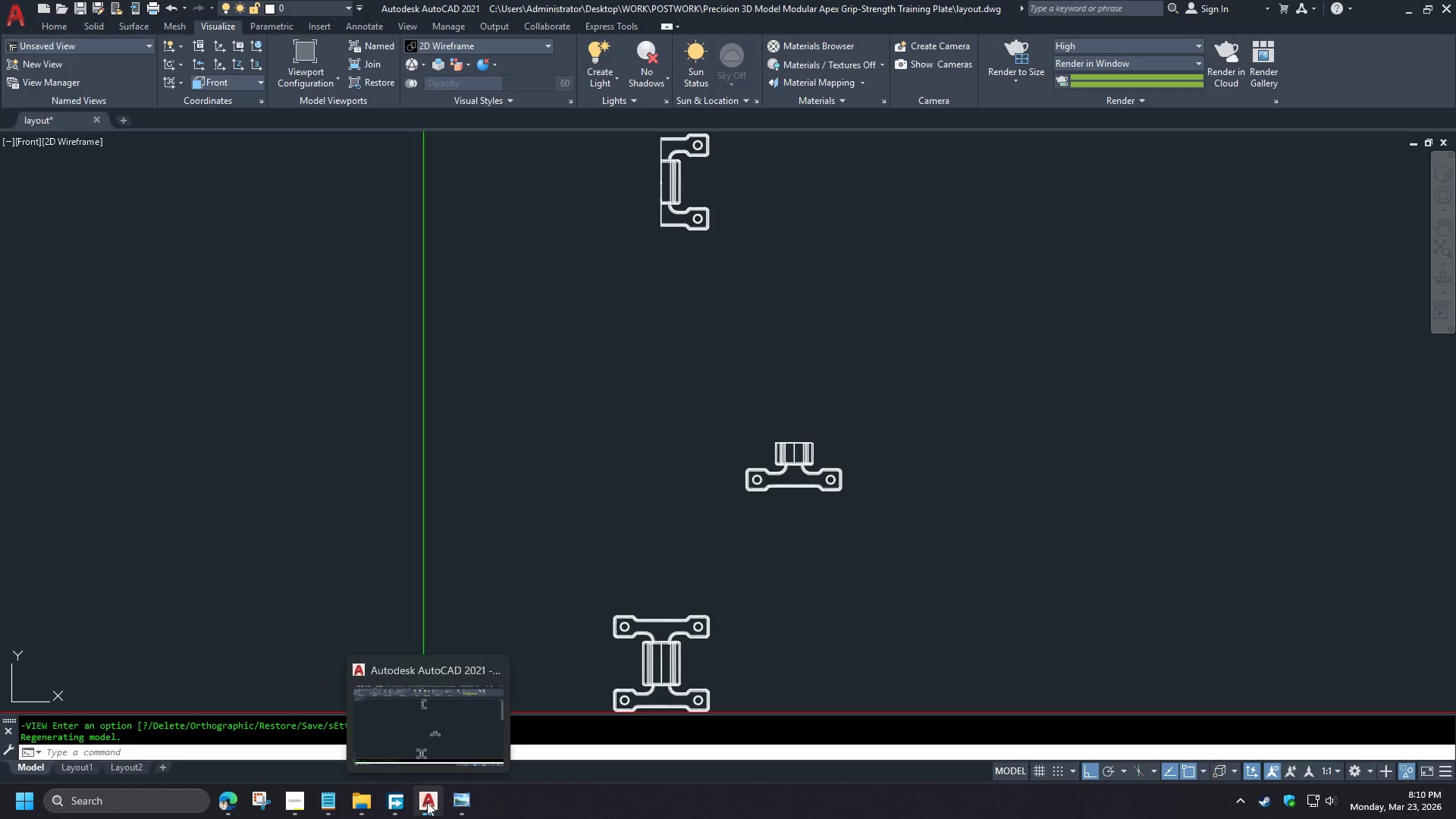 
wait(5.88)
 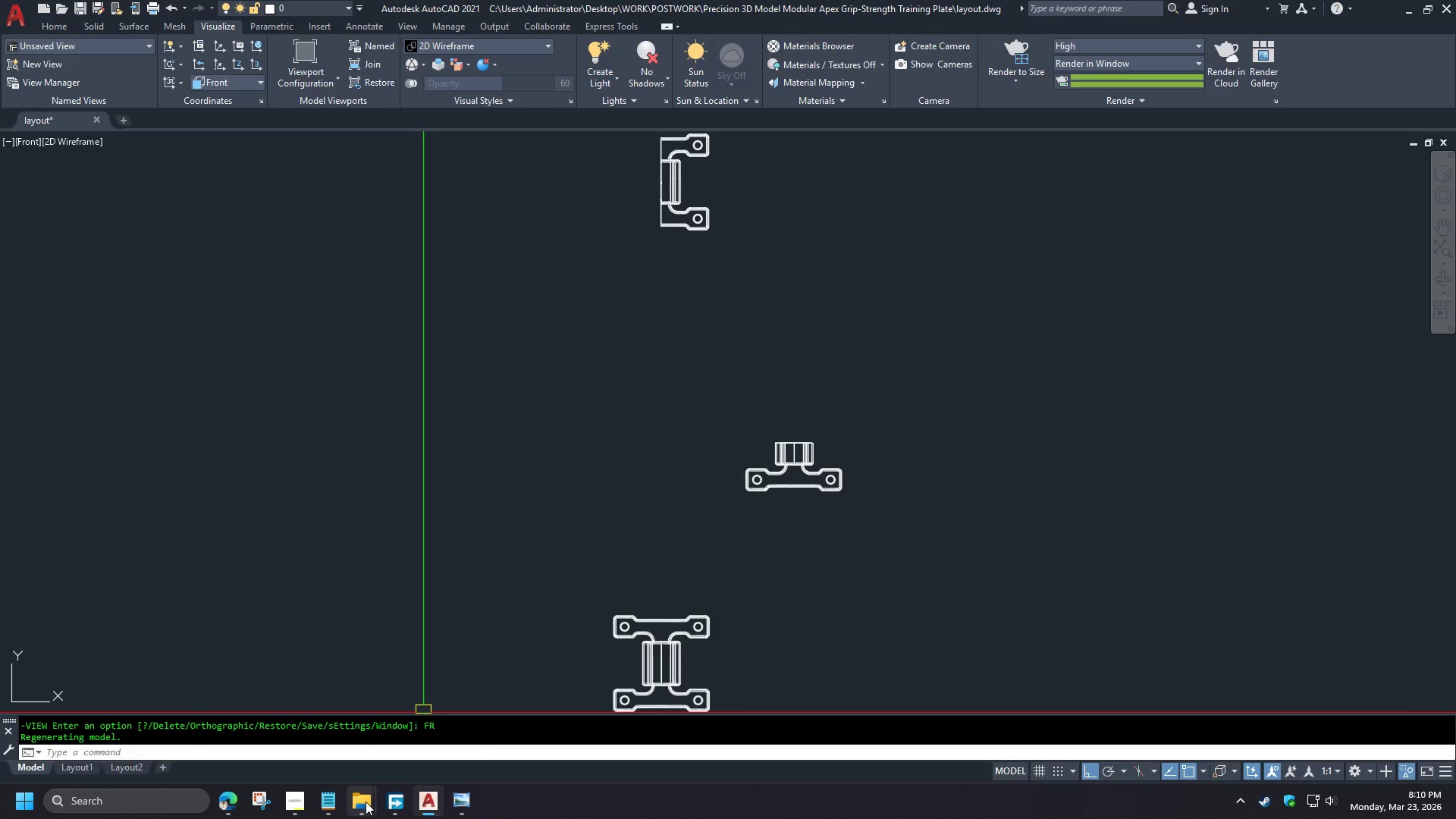 
left_click([406, 738])
 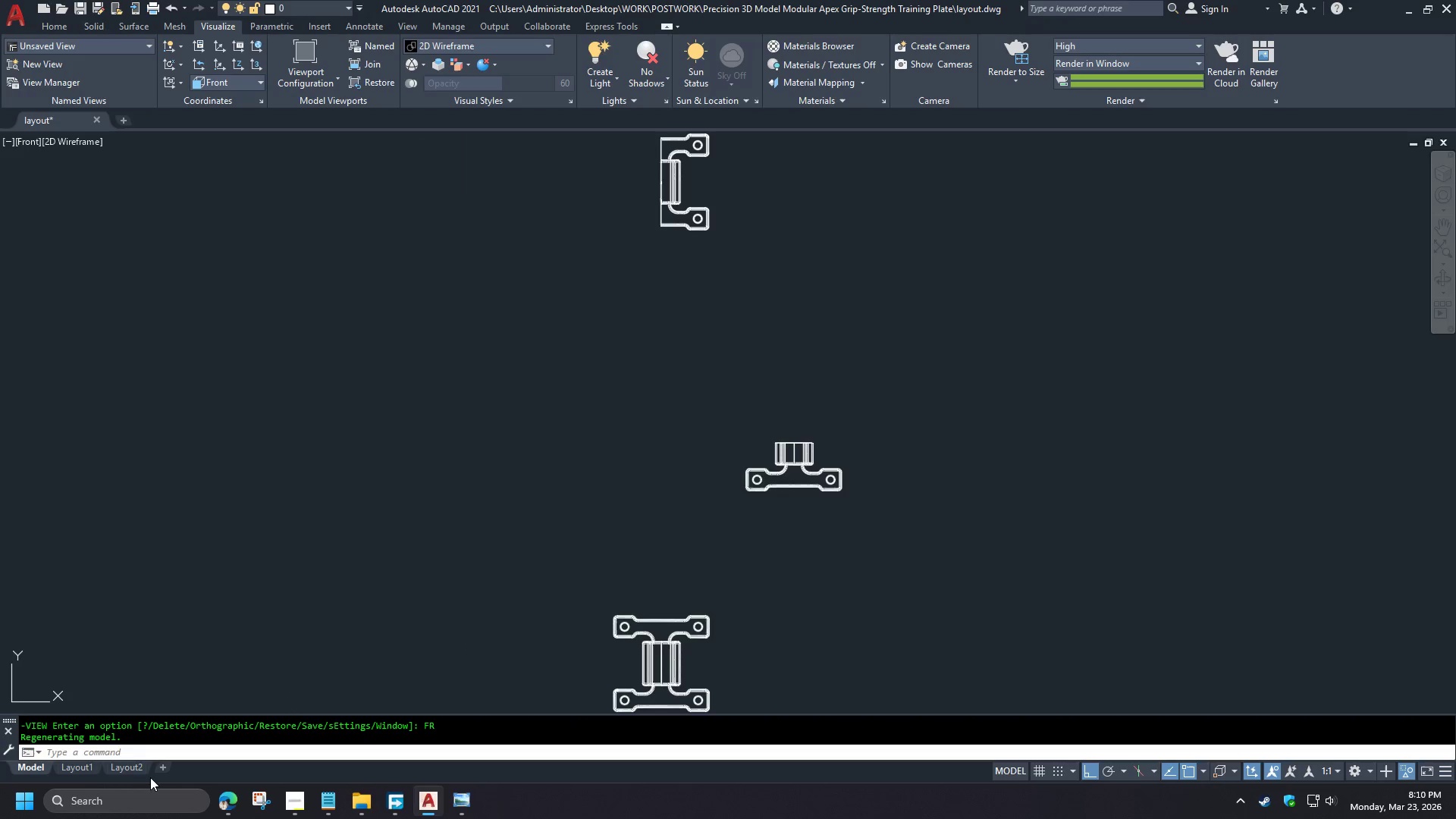 
left_click([129, 765])
 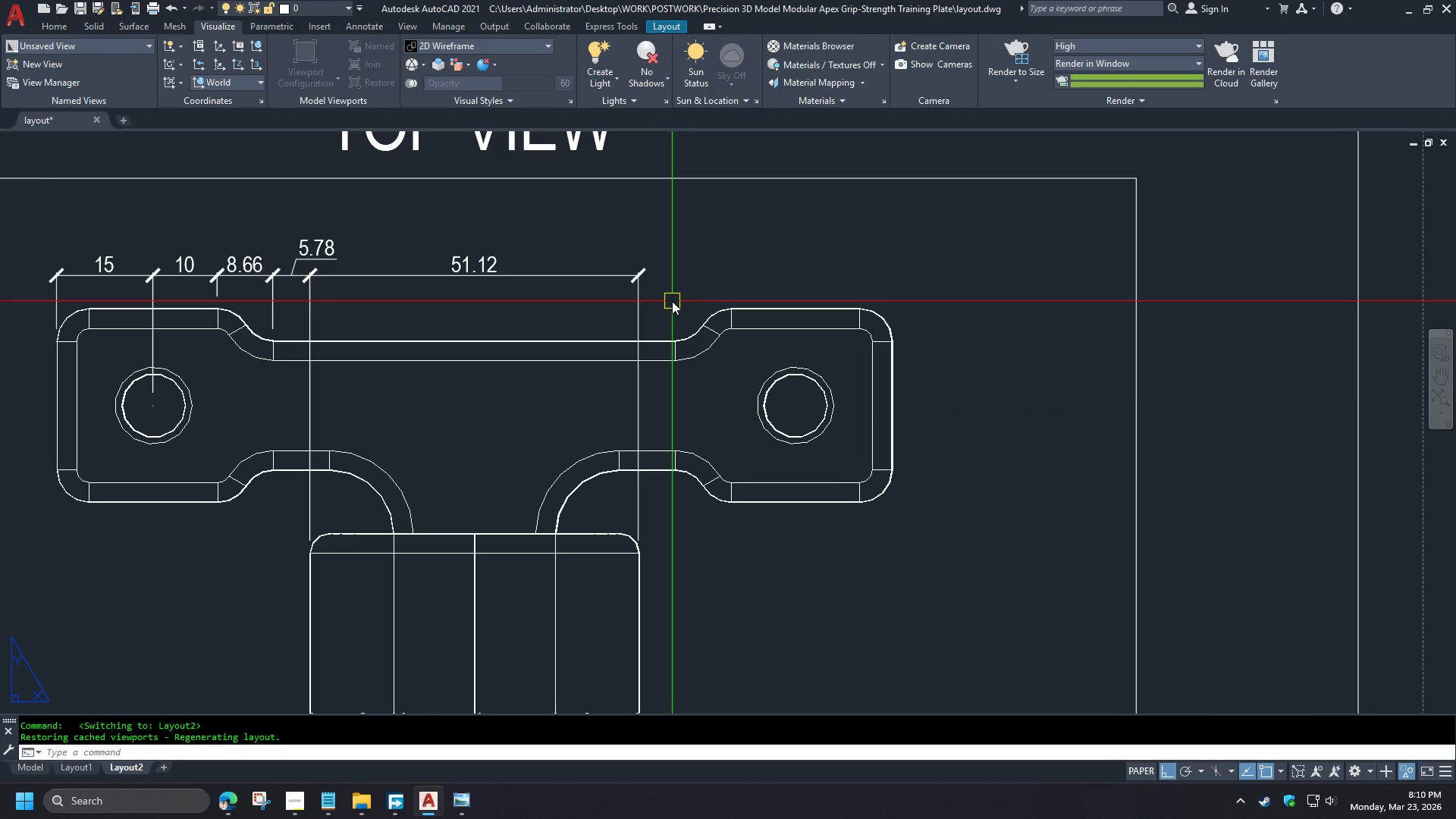 
type(DLI )
key(Escape)
 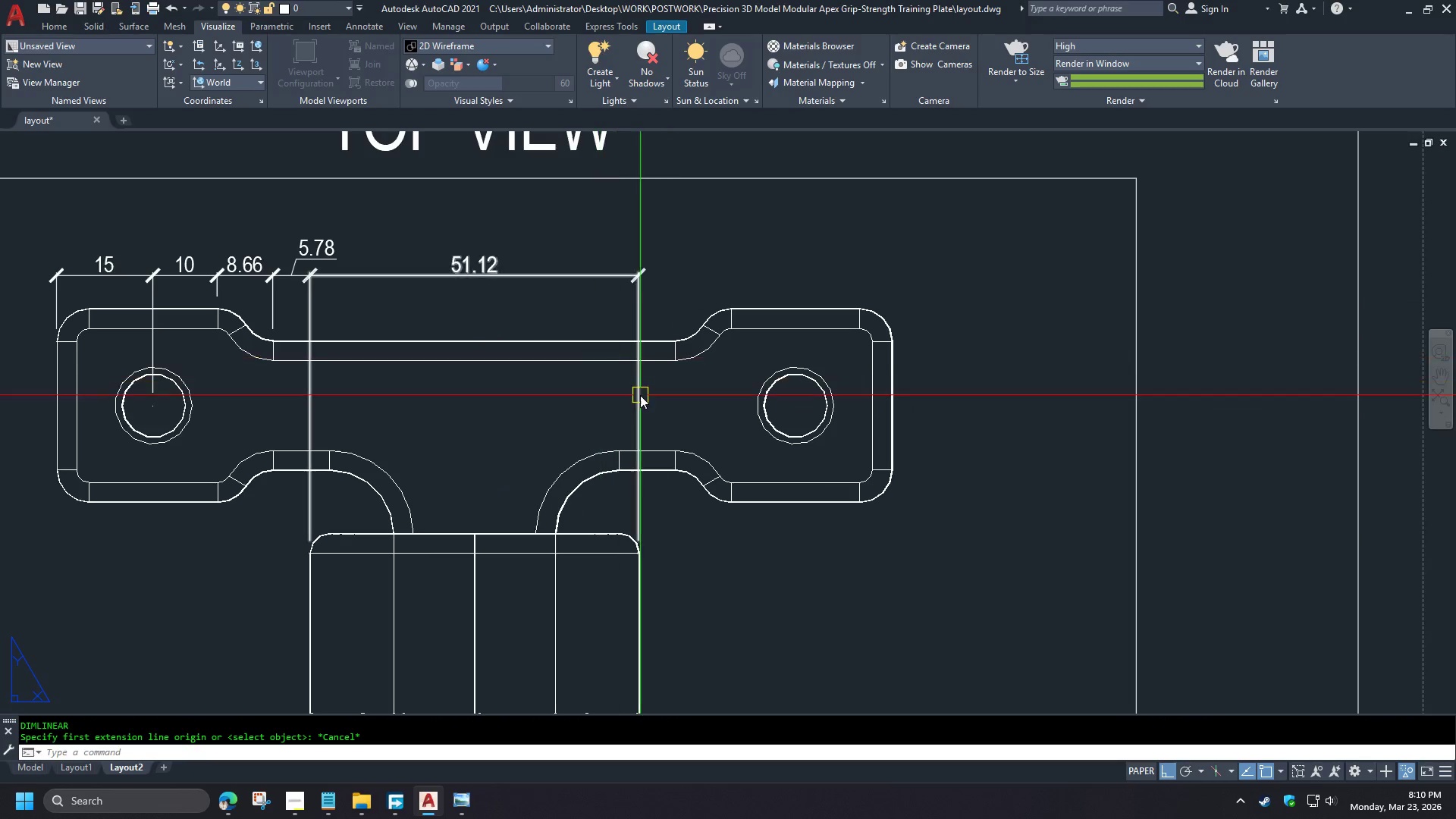 
left_click([640, 395])
 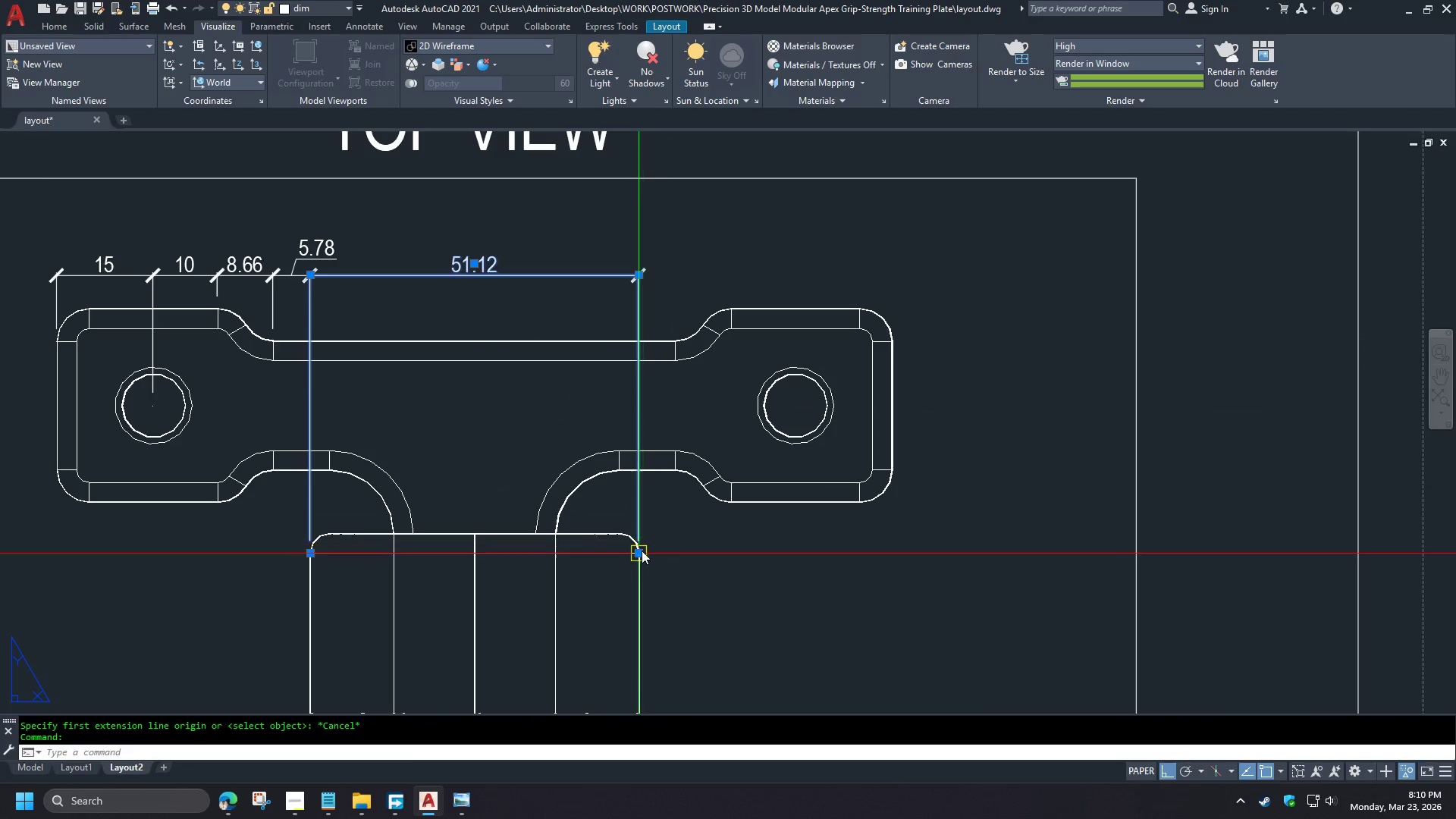 
left_click([641, 551])
 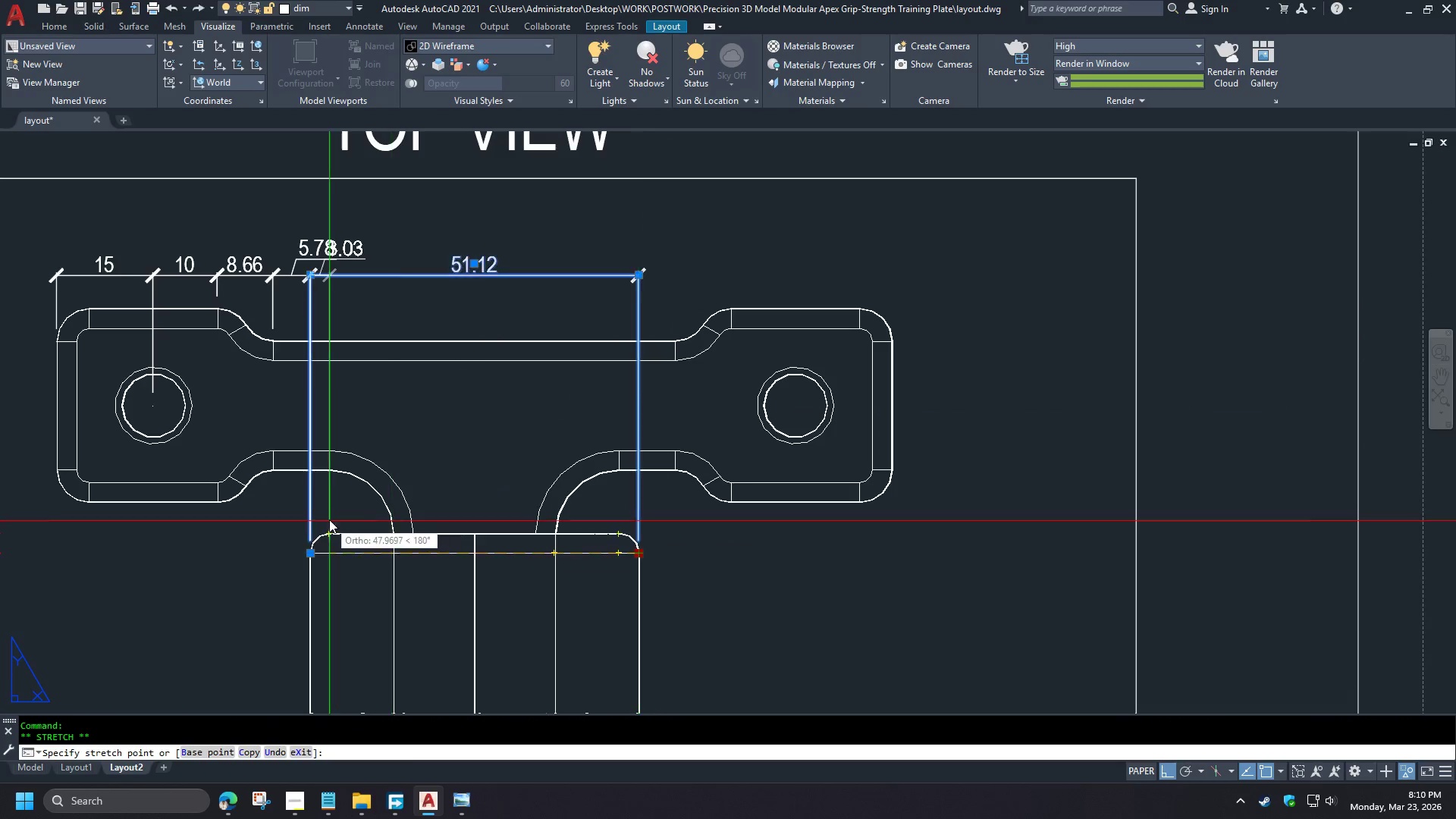 
type(END )
 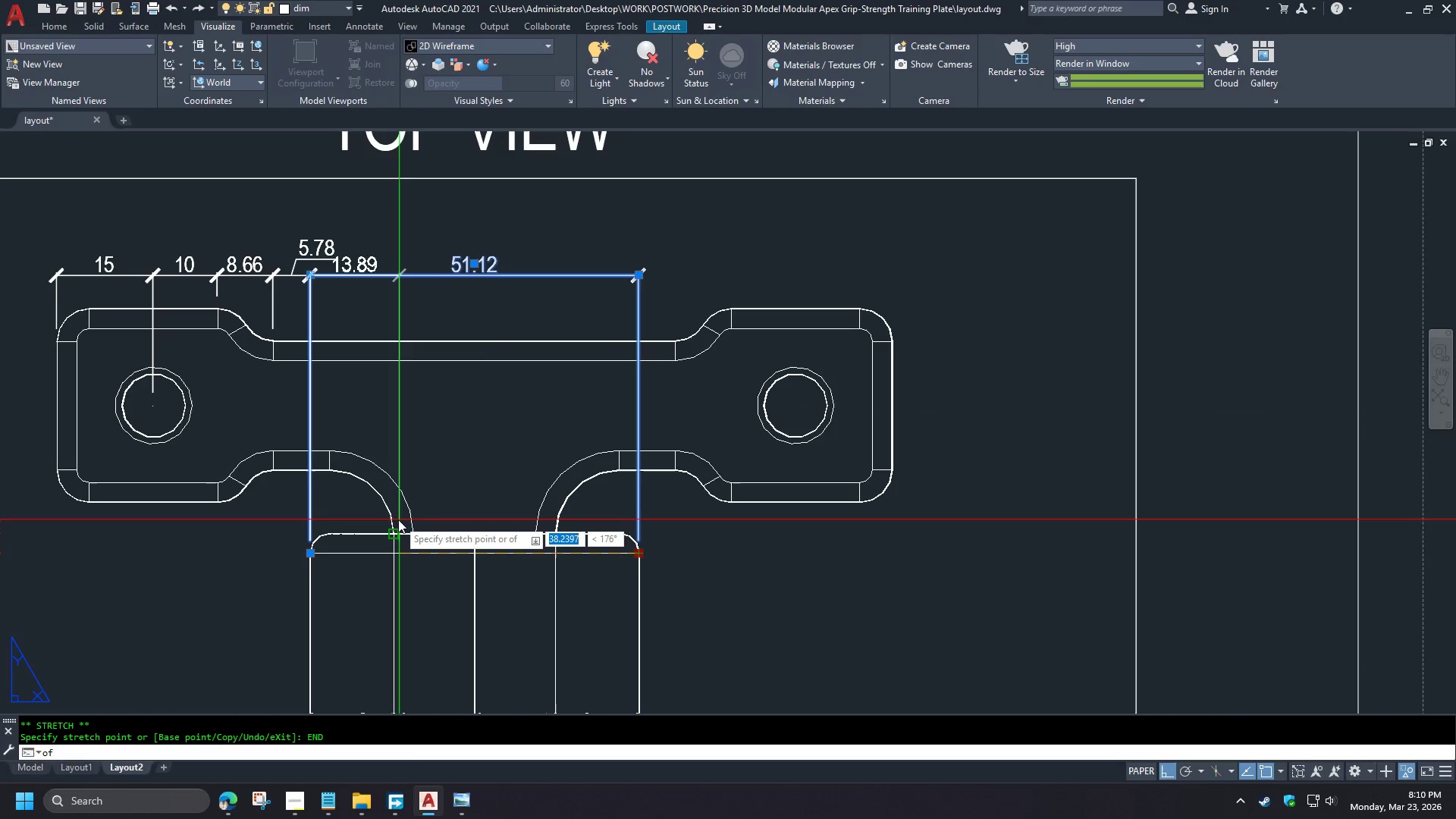 
left_click([396, 519])
 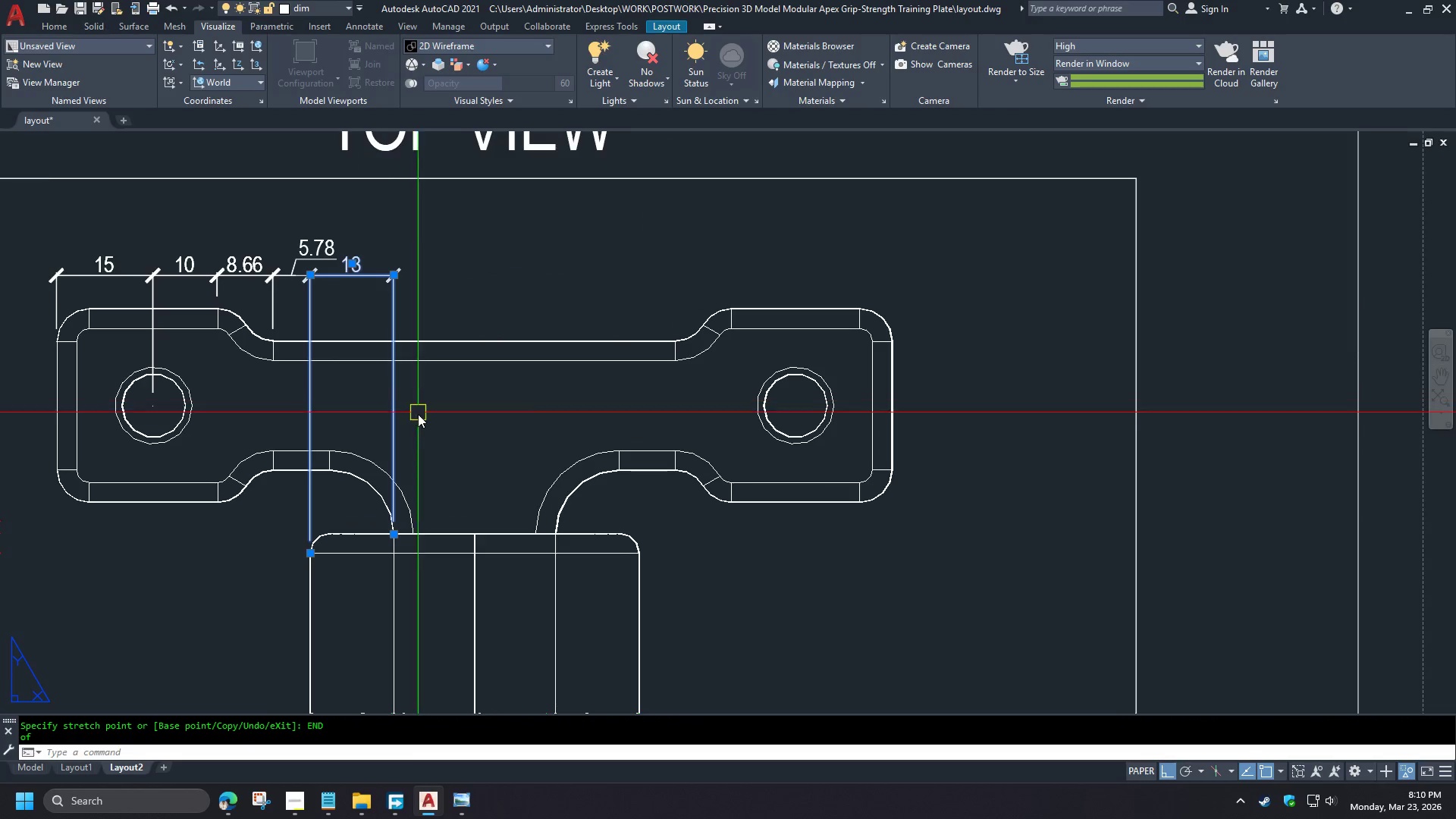 
type(DCO )
 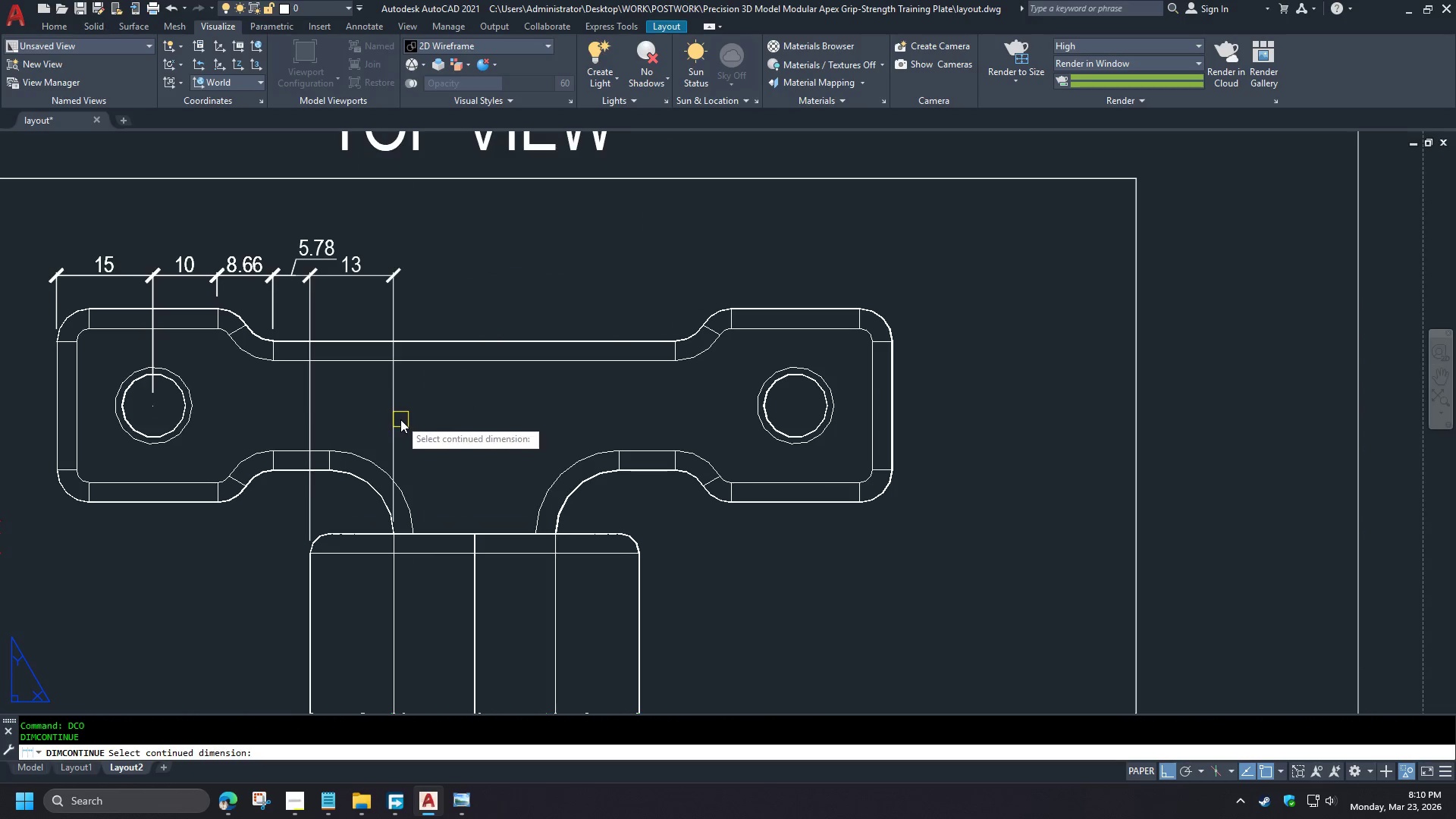 
left_click([400, 419])
 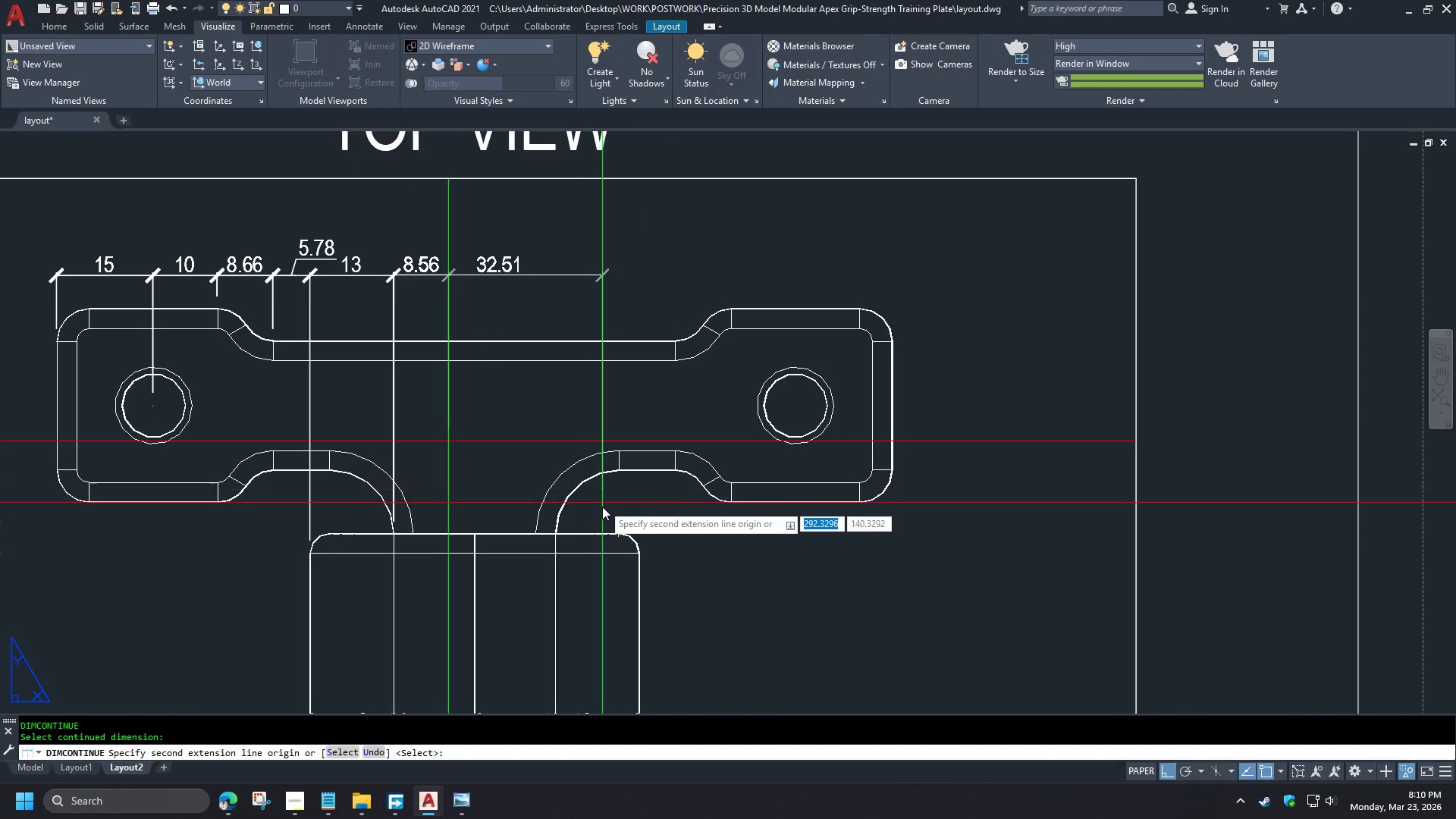 
type(END )
 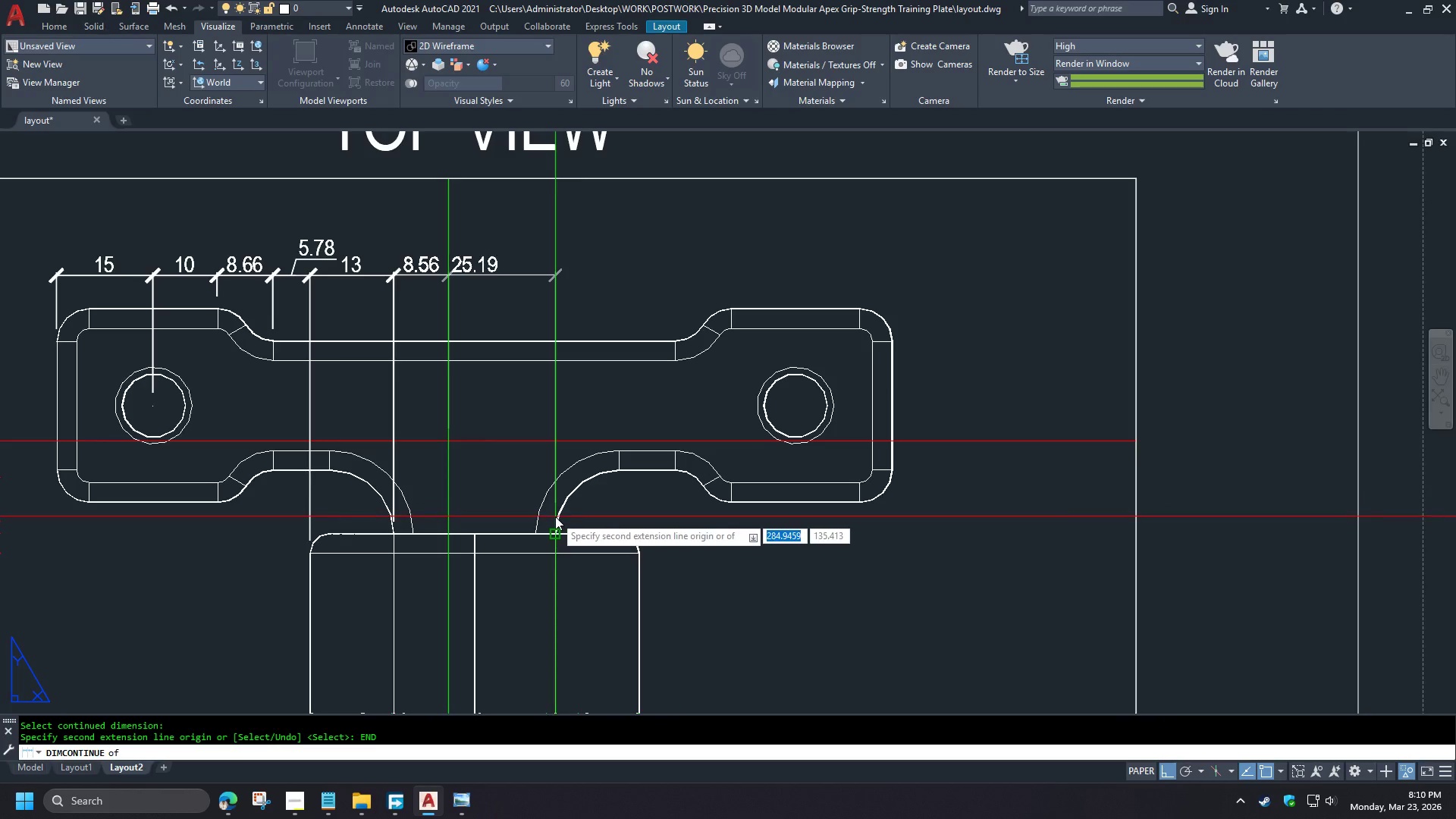 
left_click([555, 516])
 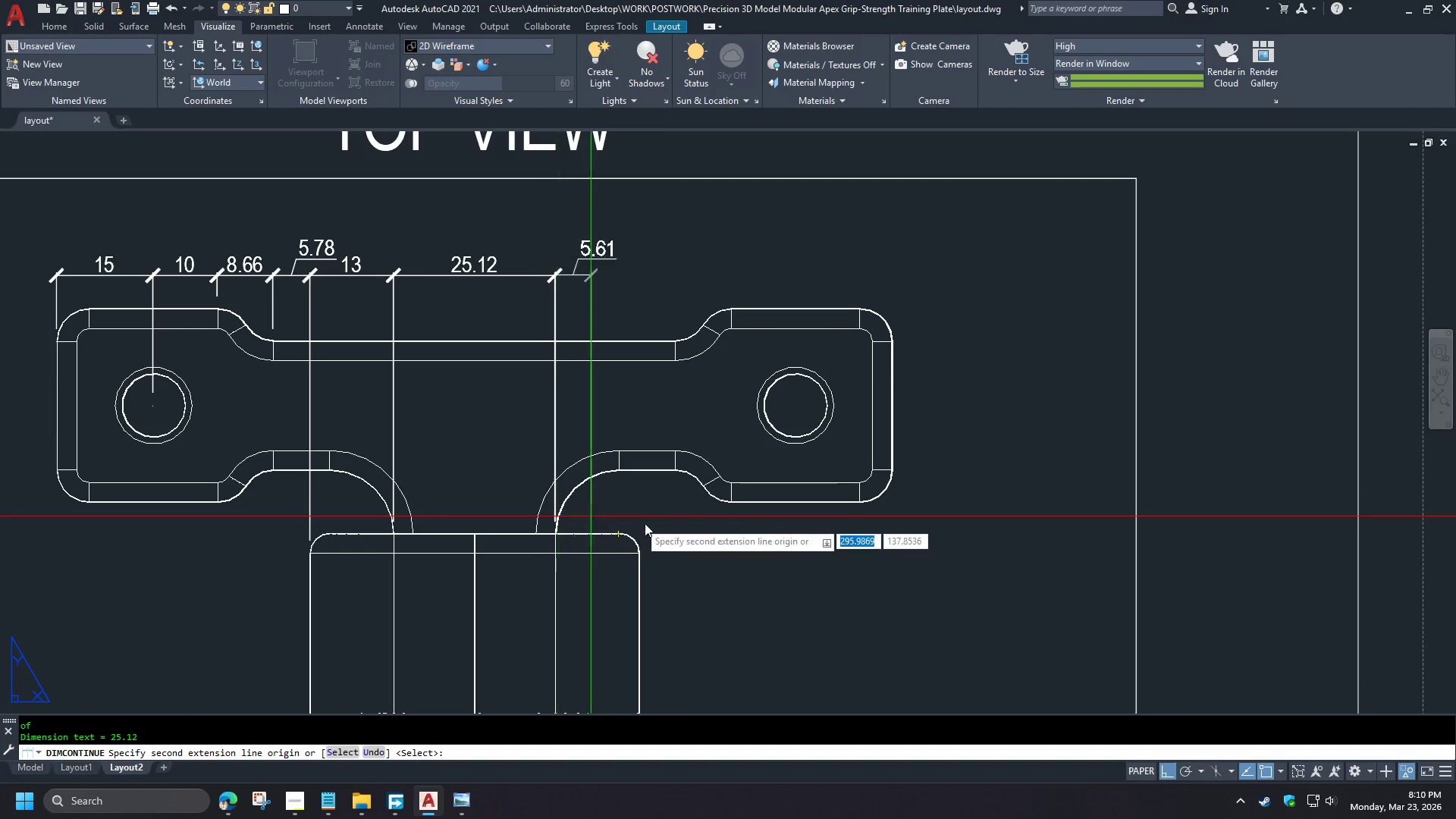 
type(EN)
 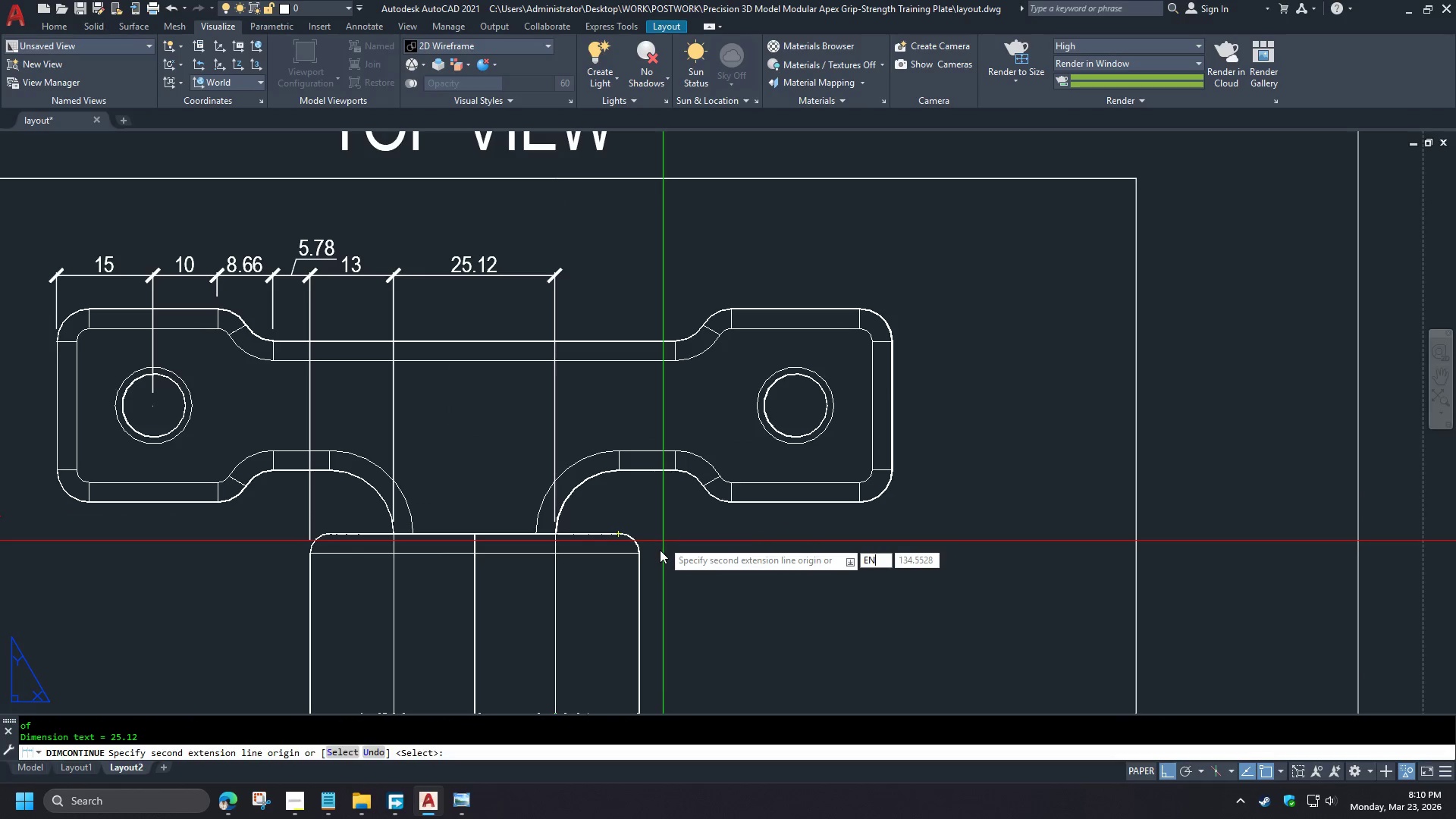 
key(D)
 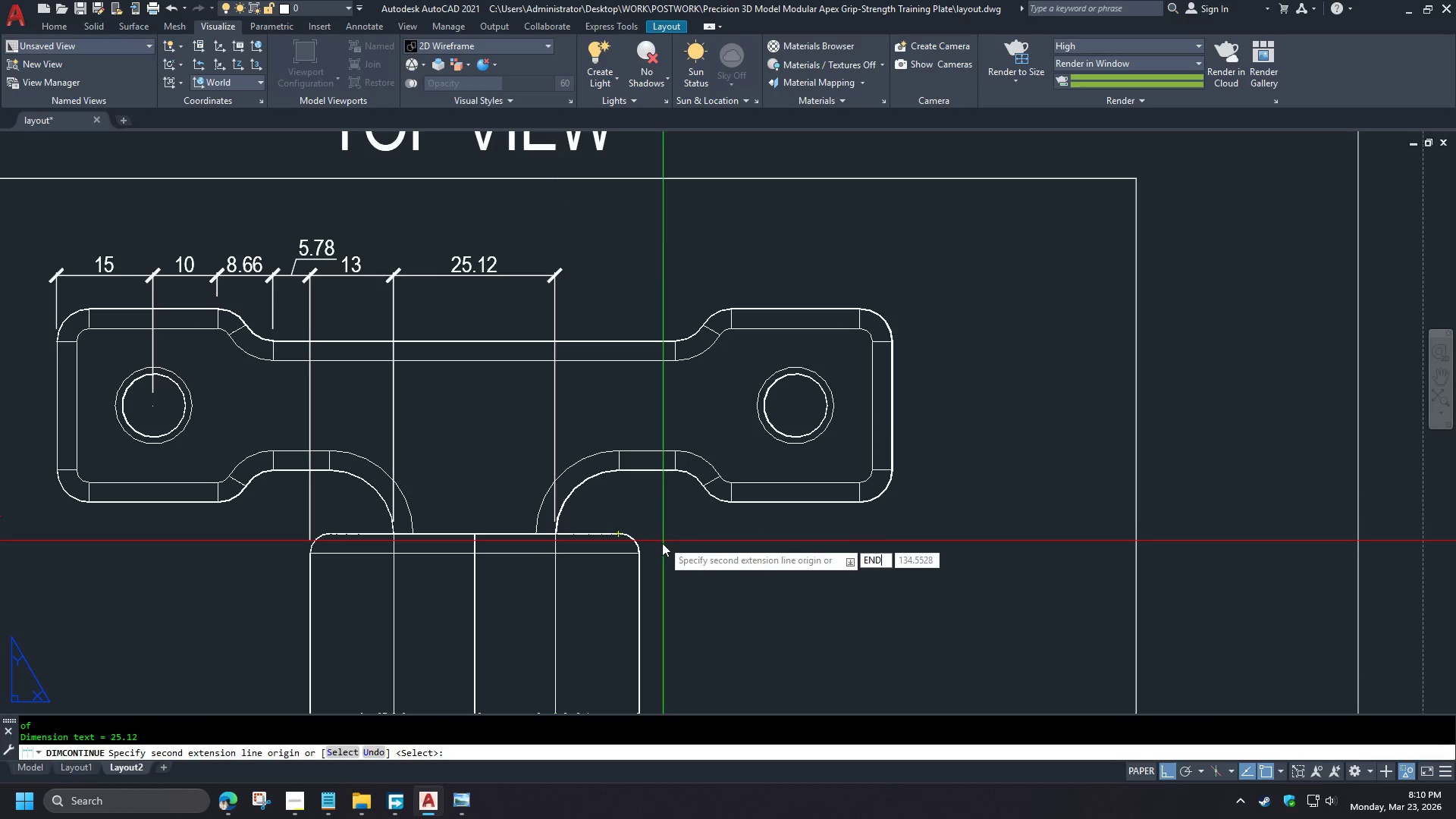 
key(Space)
 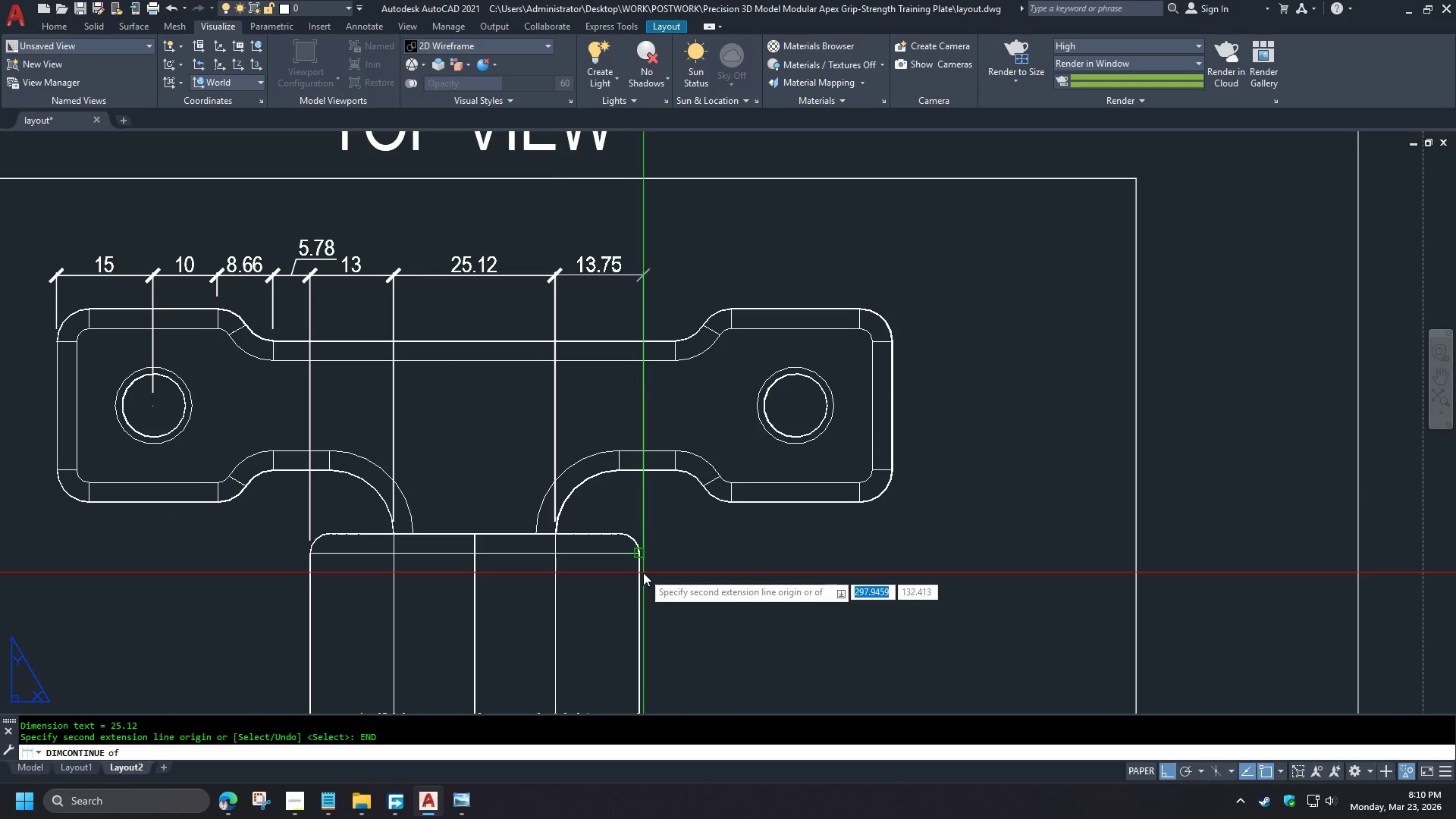 
left_click([643, 573])
 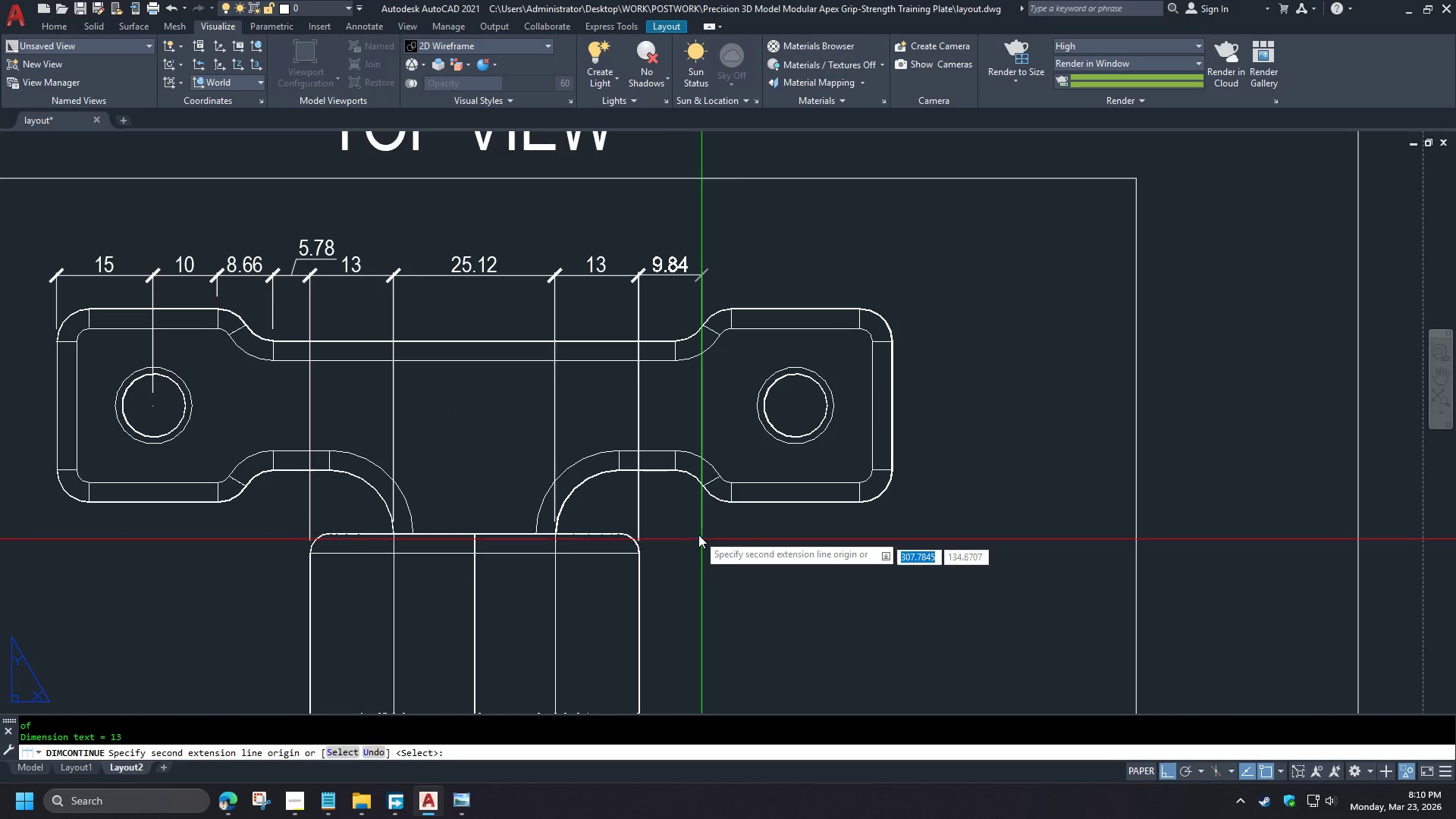 
key(Escape)
 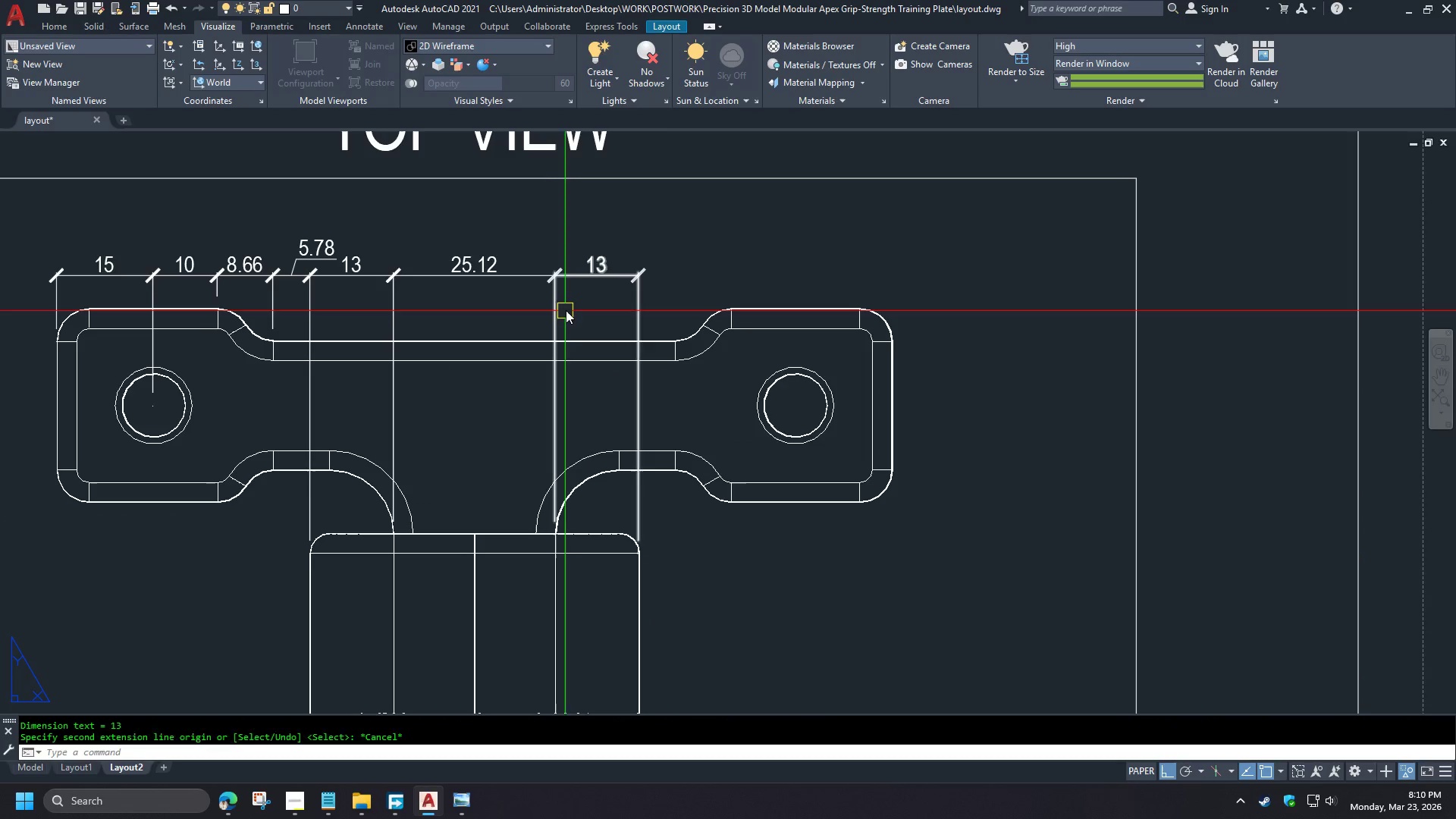 
key(Escape)
 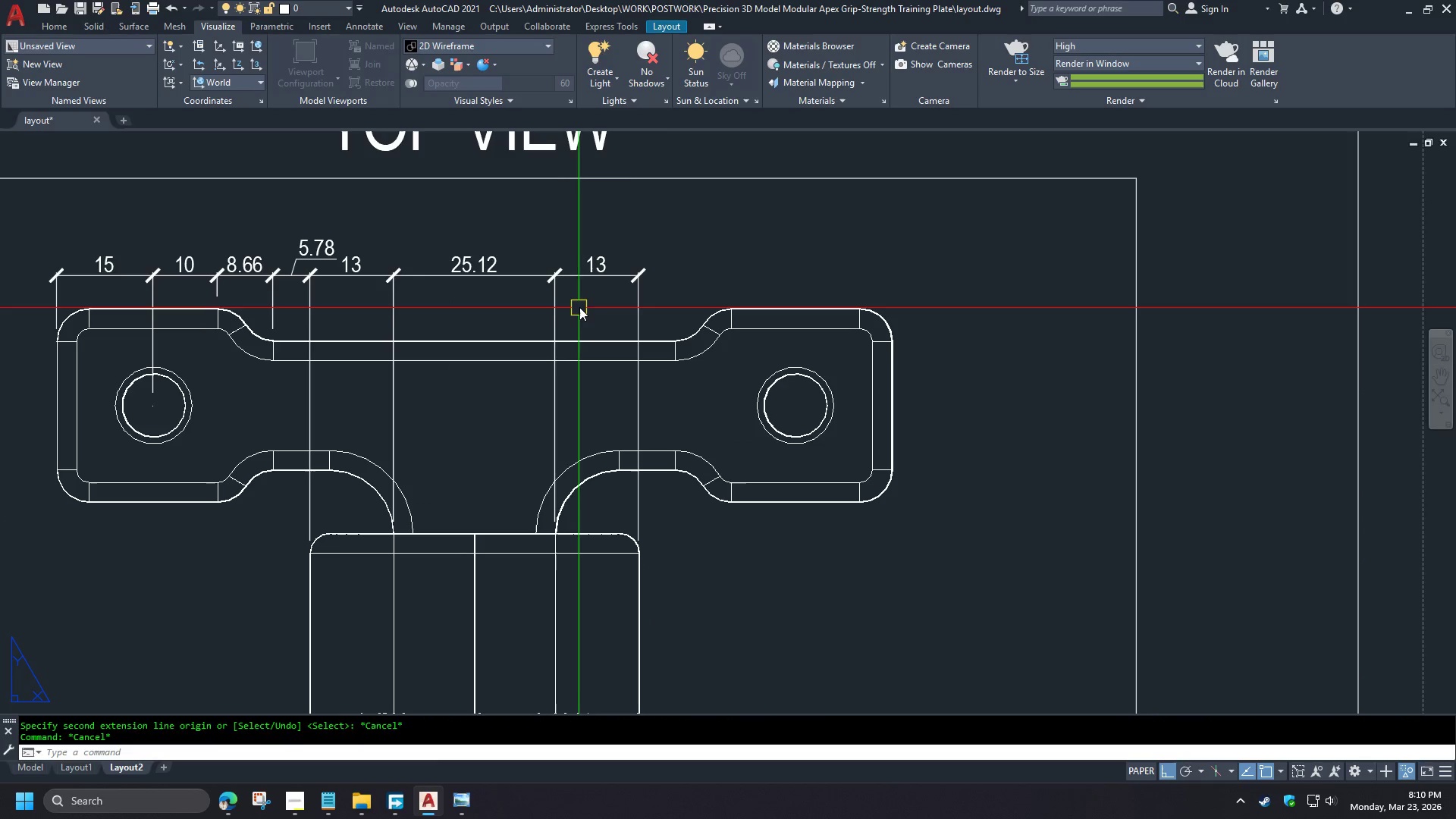 
key(Escape)
 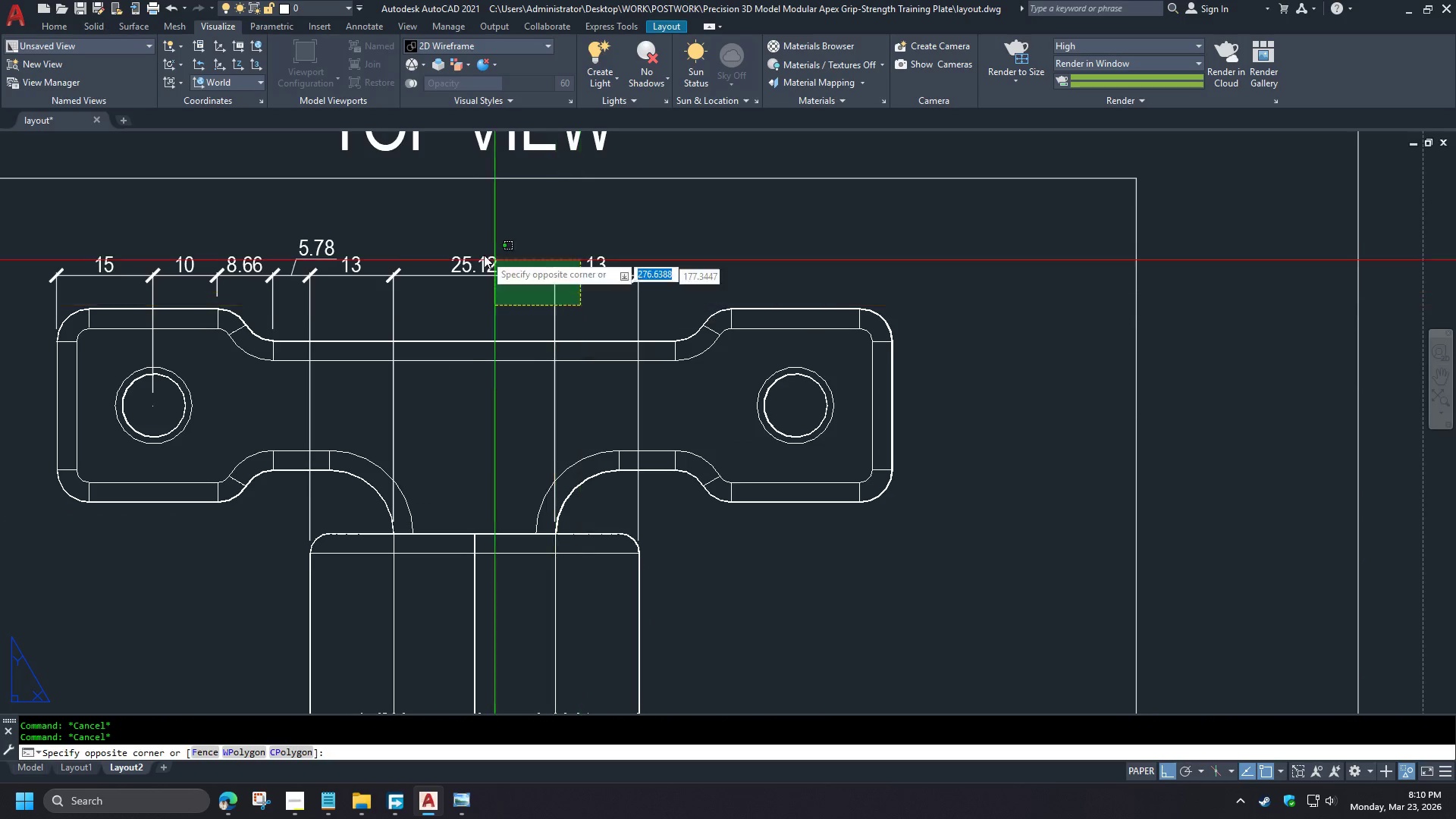 
double_click([484, 255])
 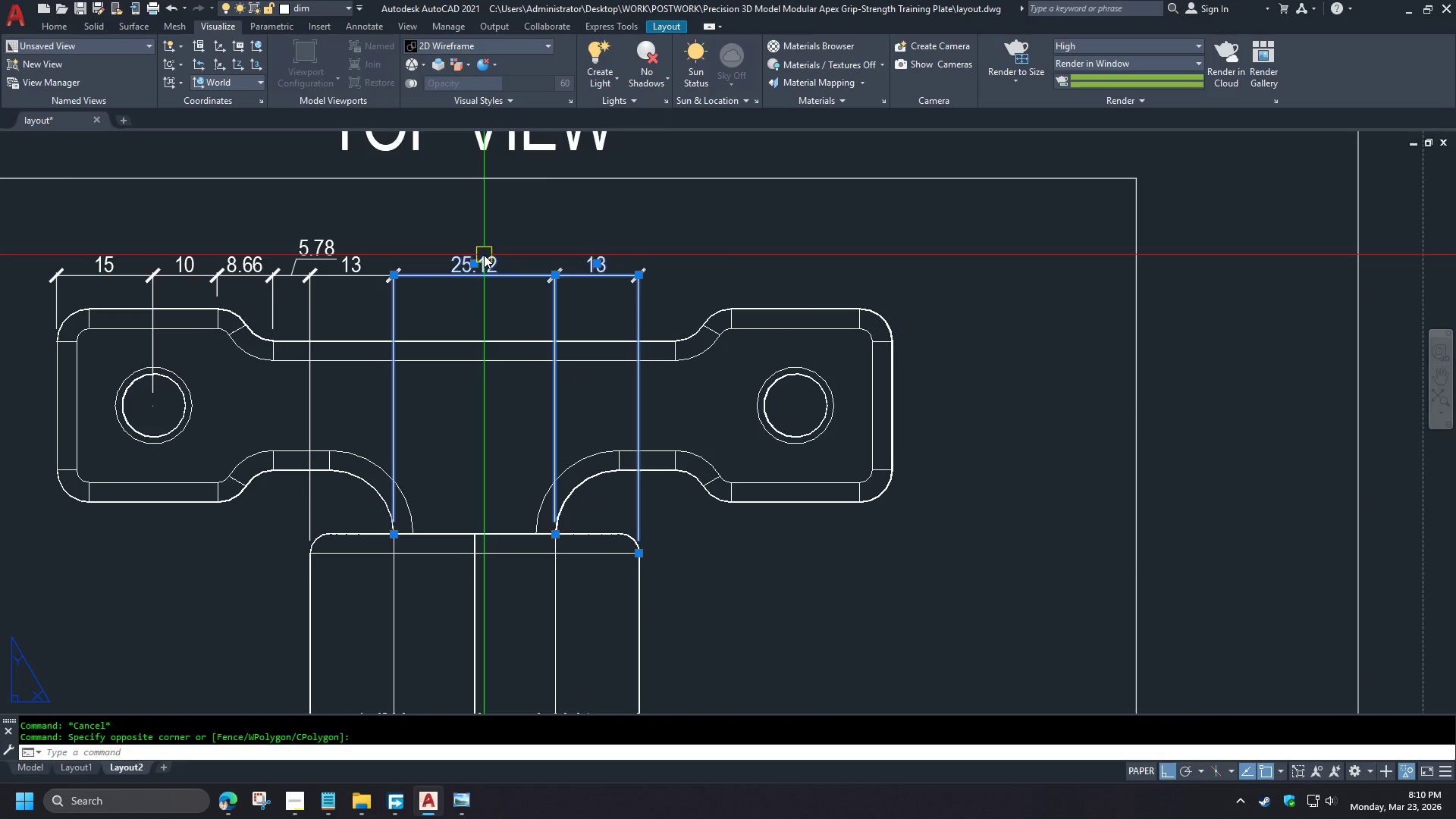 
key(E)
 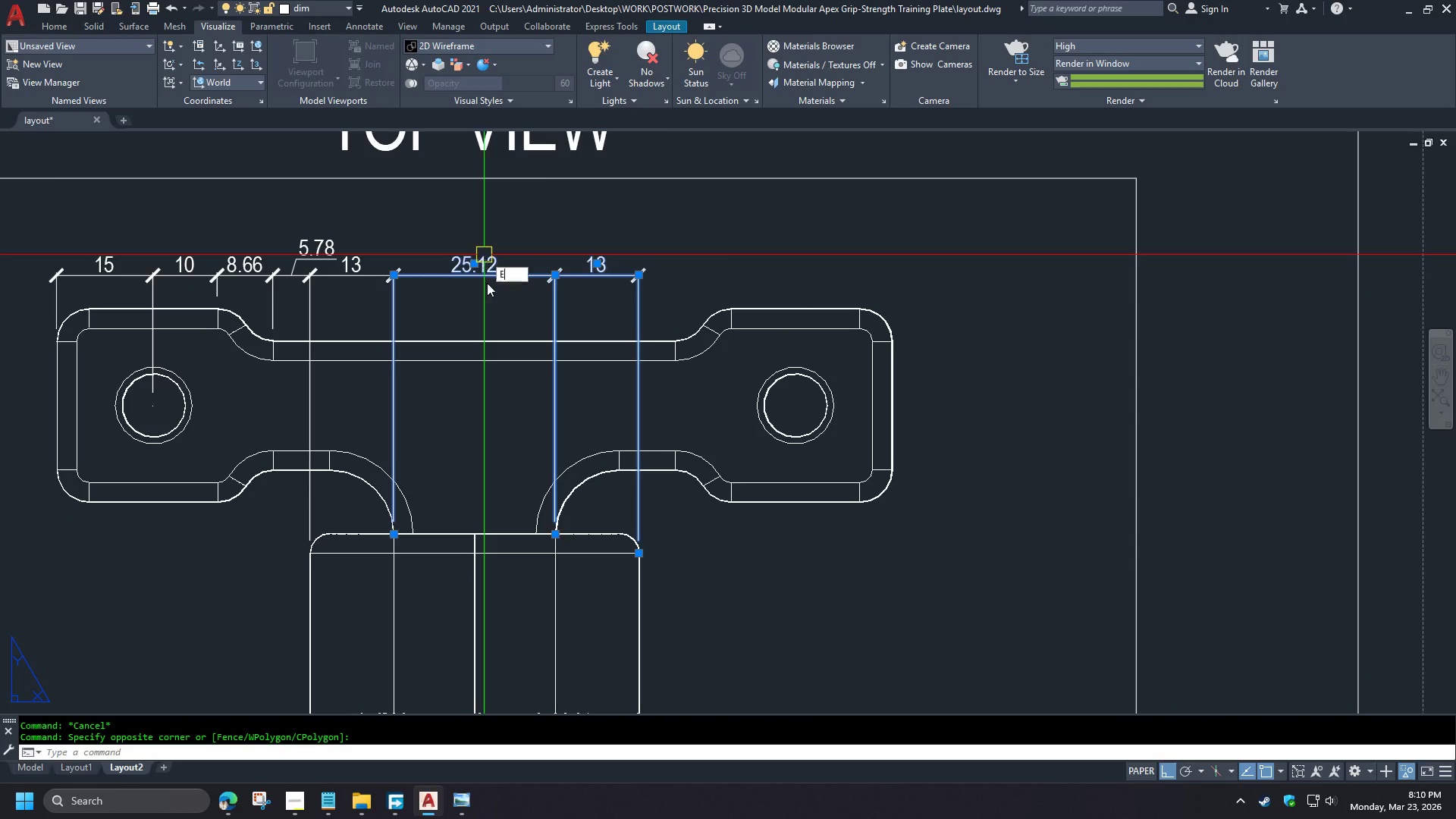 
key(Space)
 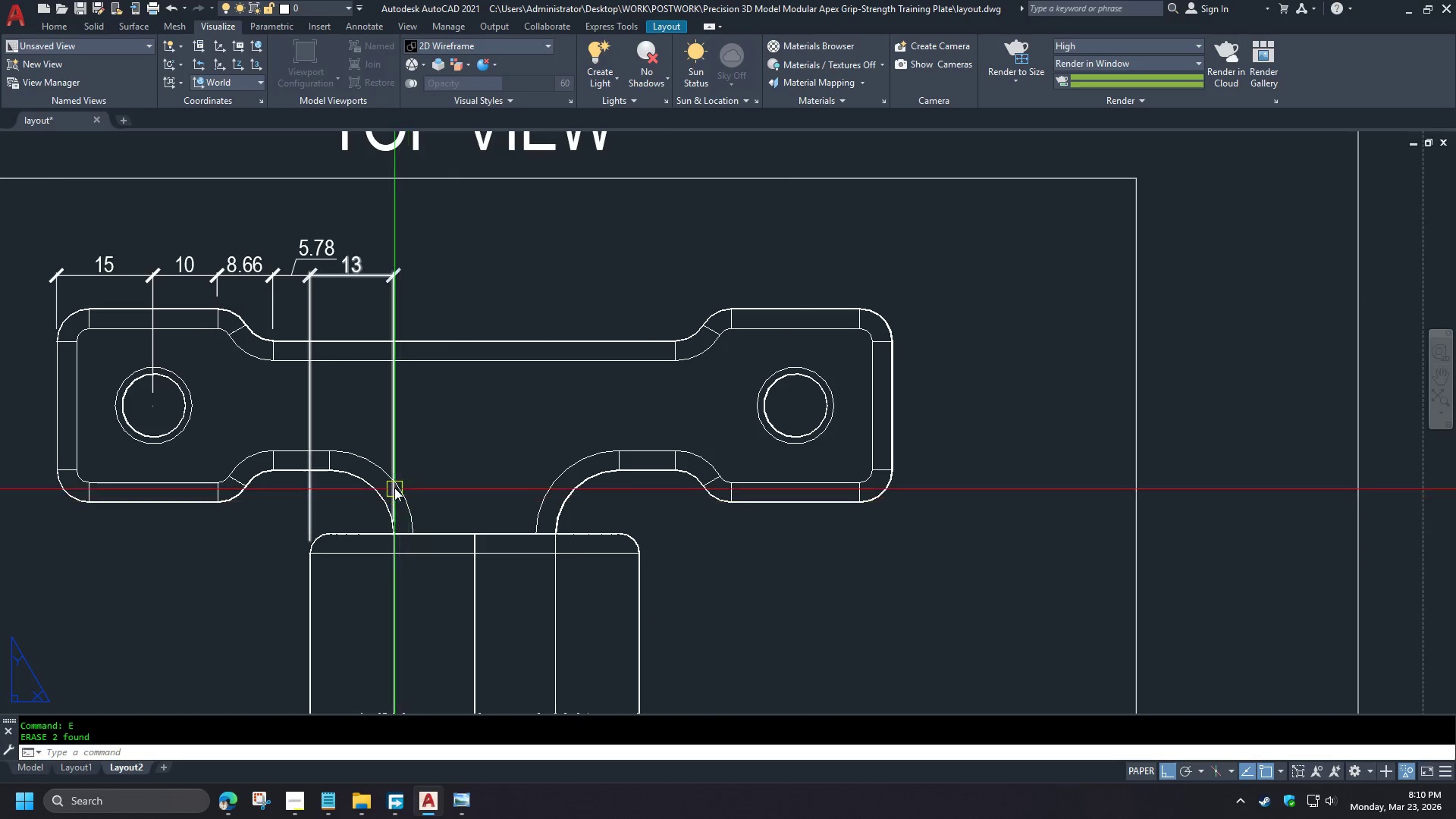 
left_click([395, 478])
 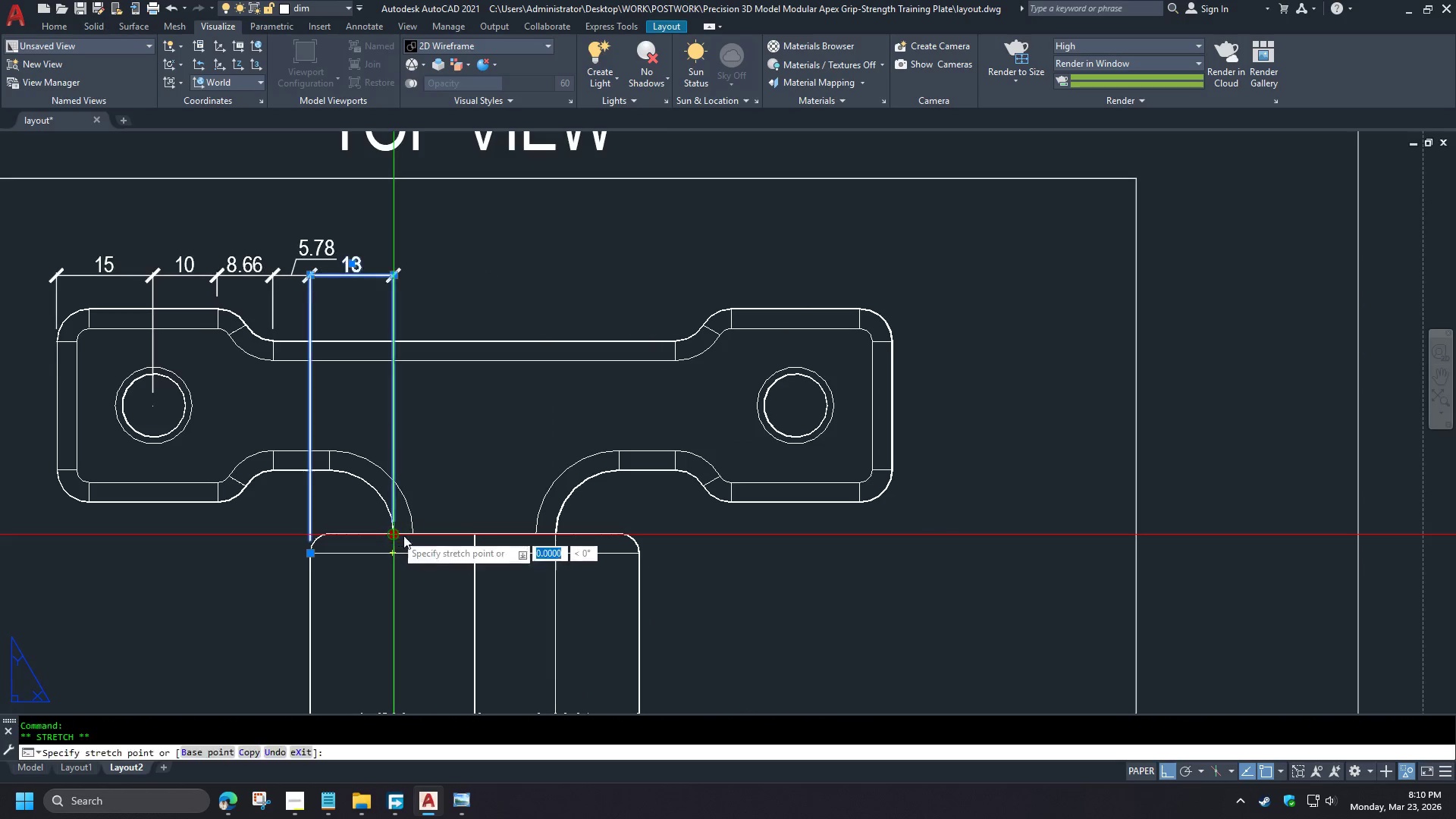 
type(END )
 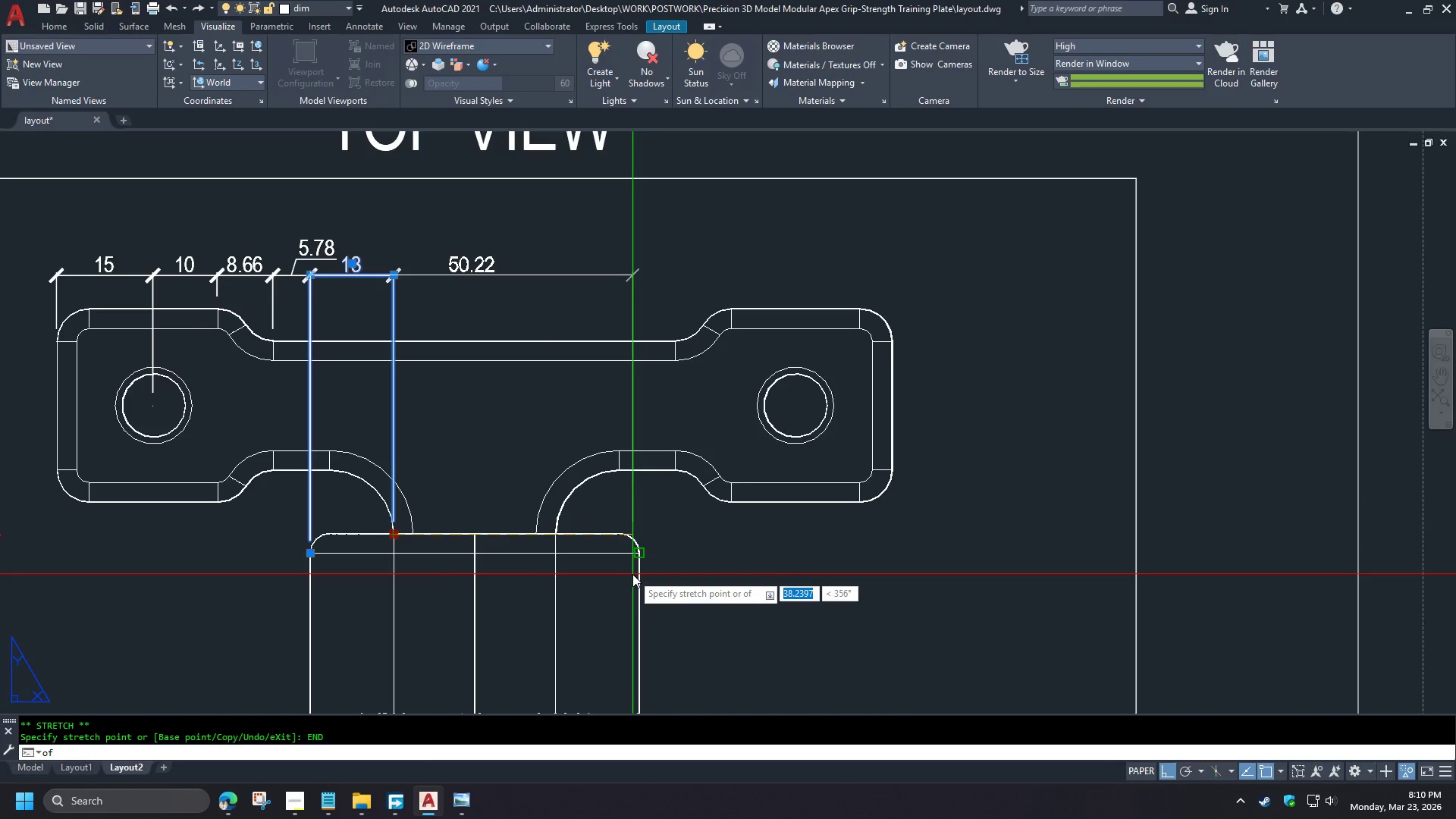 
left_click([632, 574])
 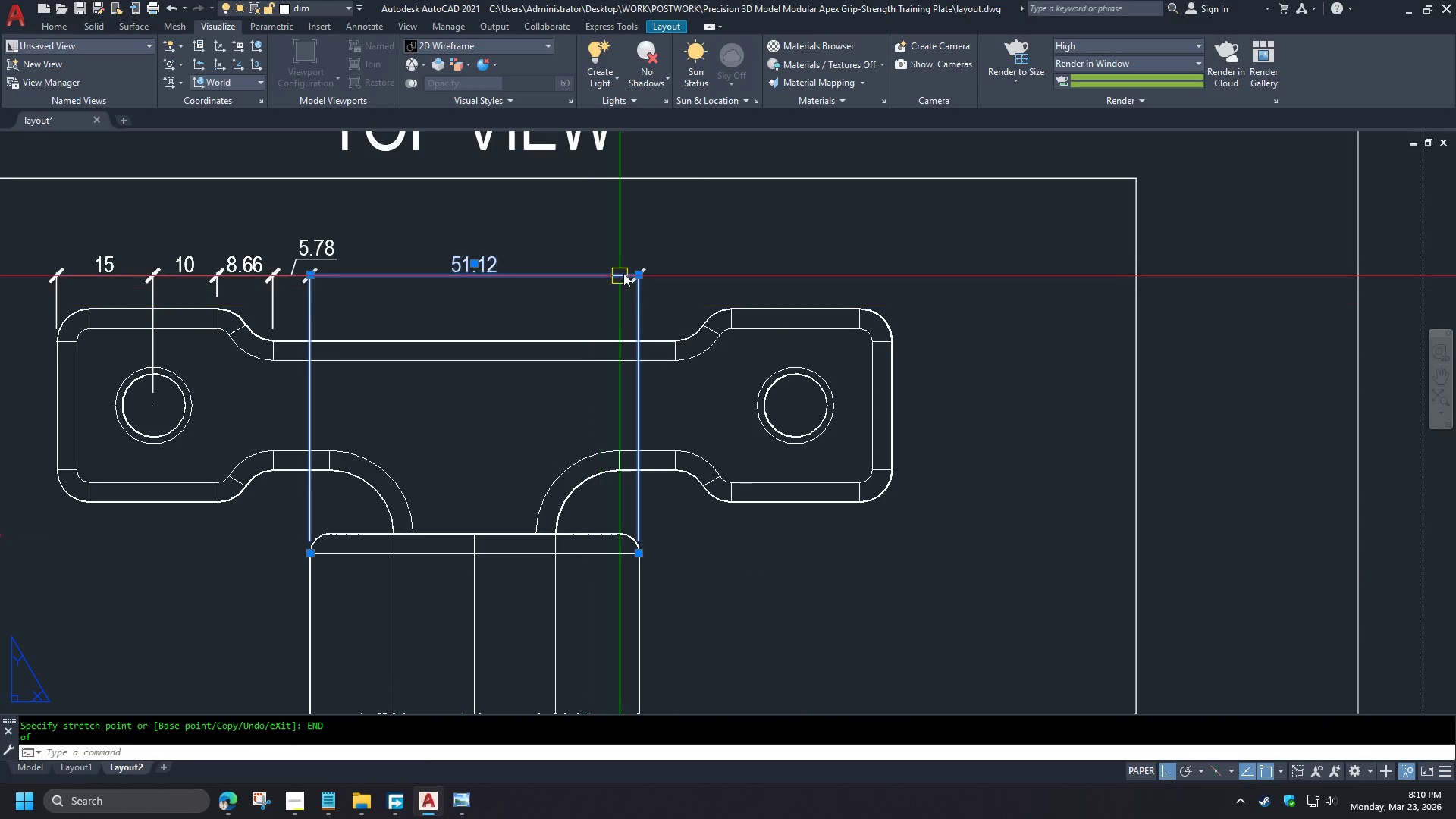 
key(Escape)
type(DCI  )
key(Escape)
type(DC)
 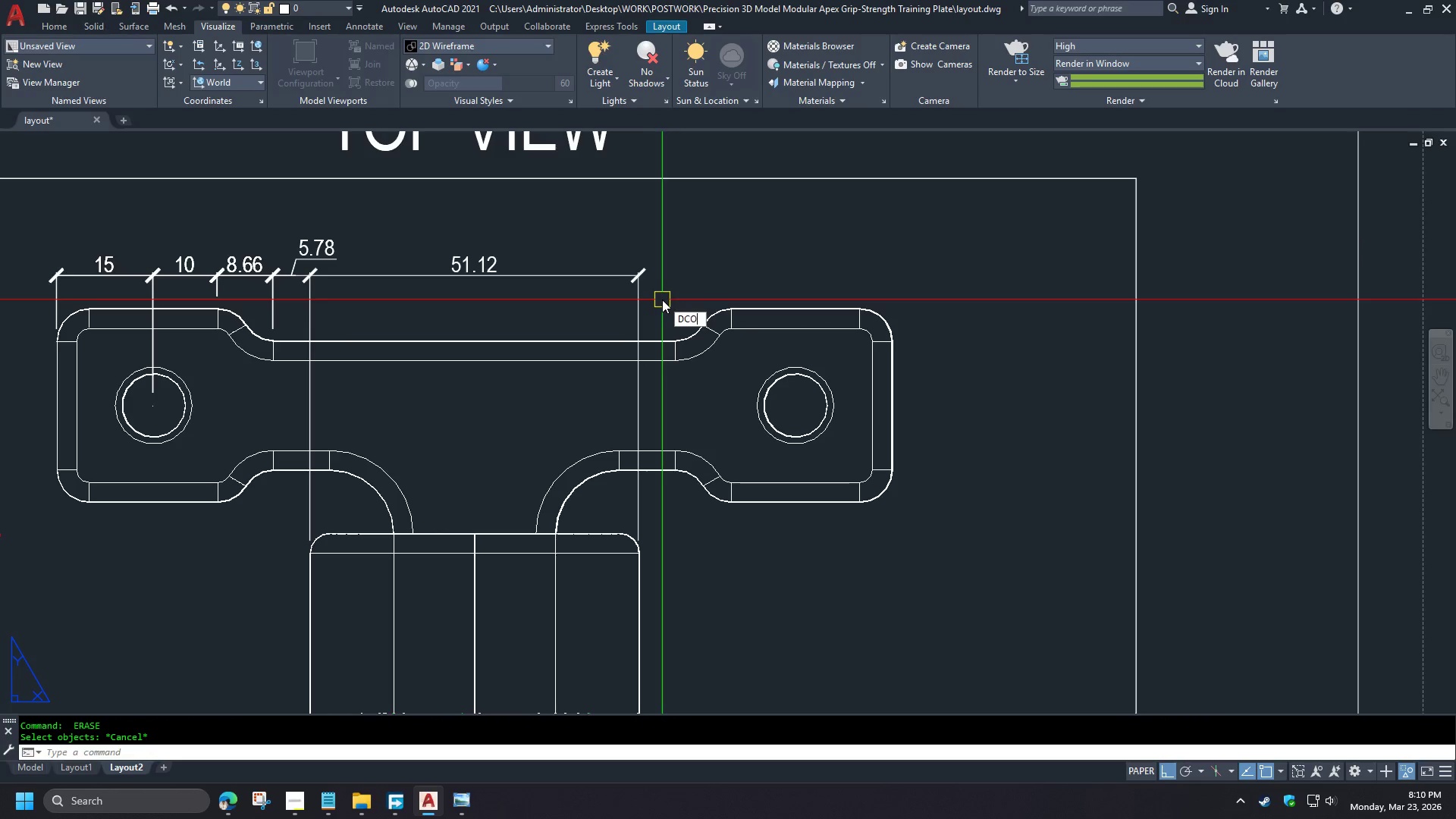 
key(O)
 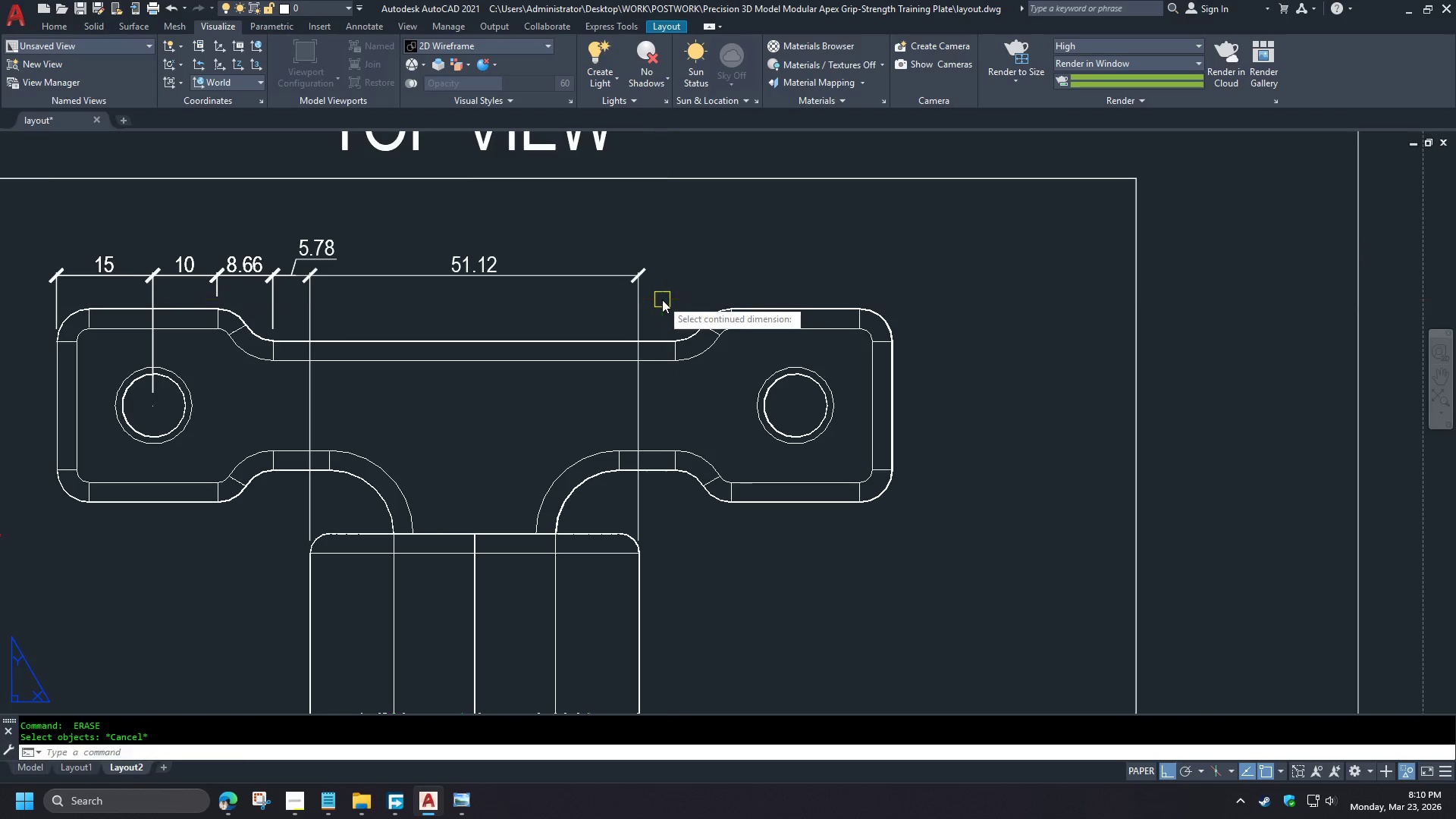 
key(Space)
 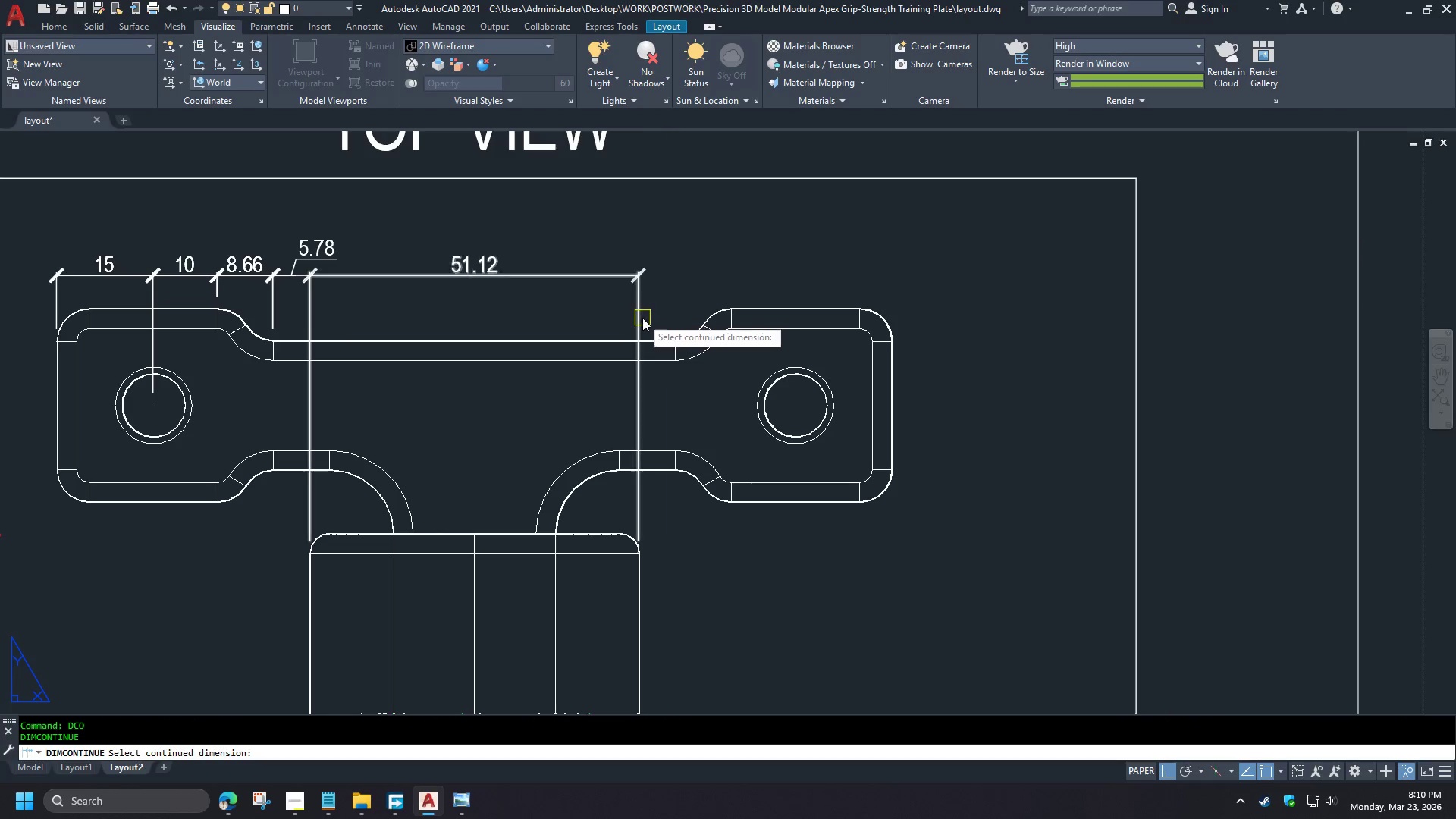 
left_click([642, 315])
 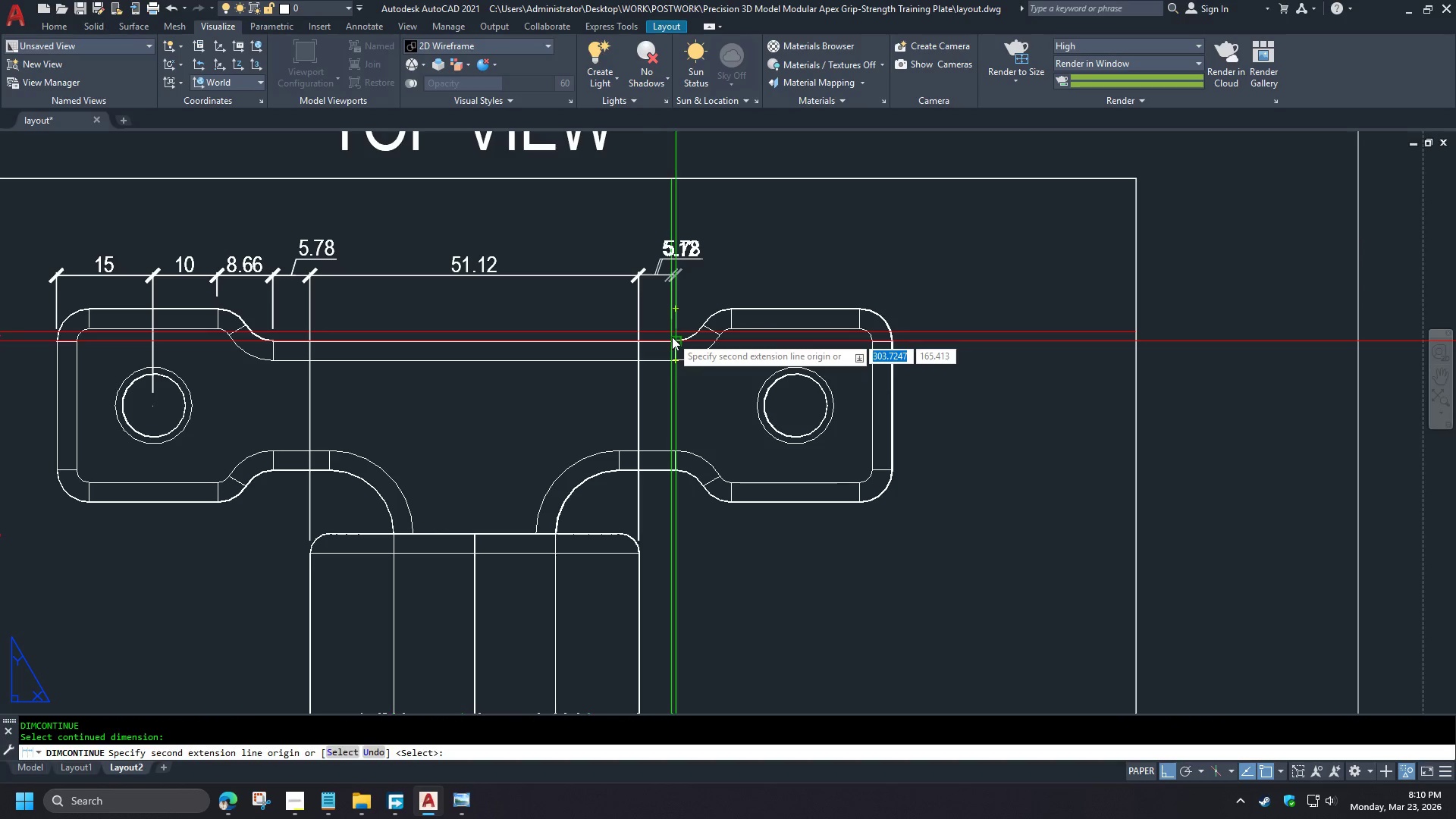 
left_click([672, 337])
 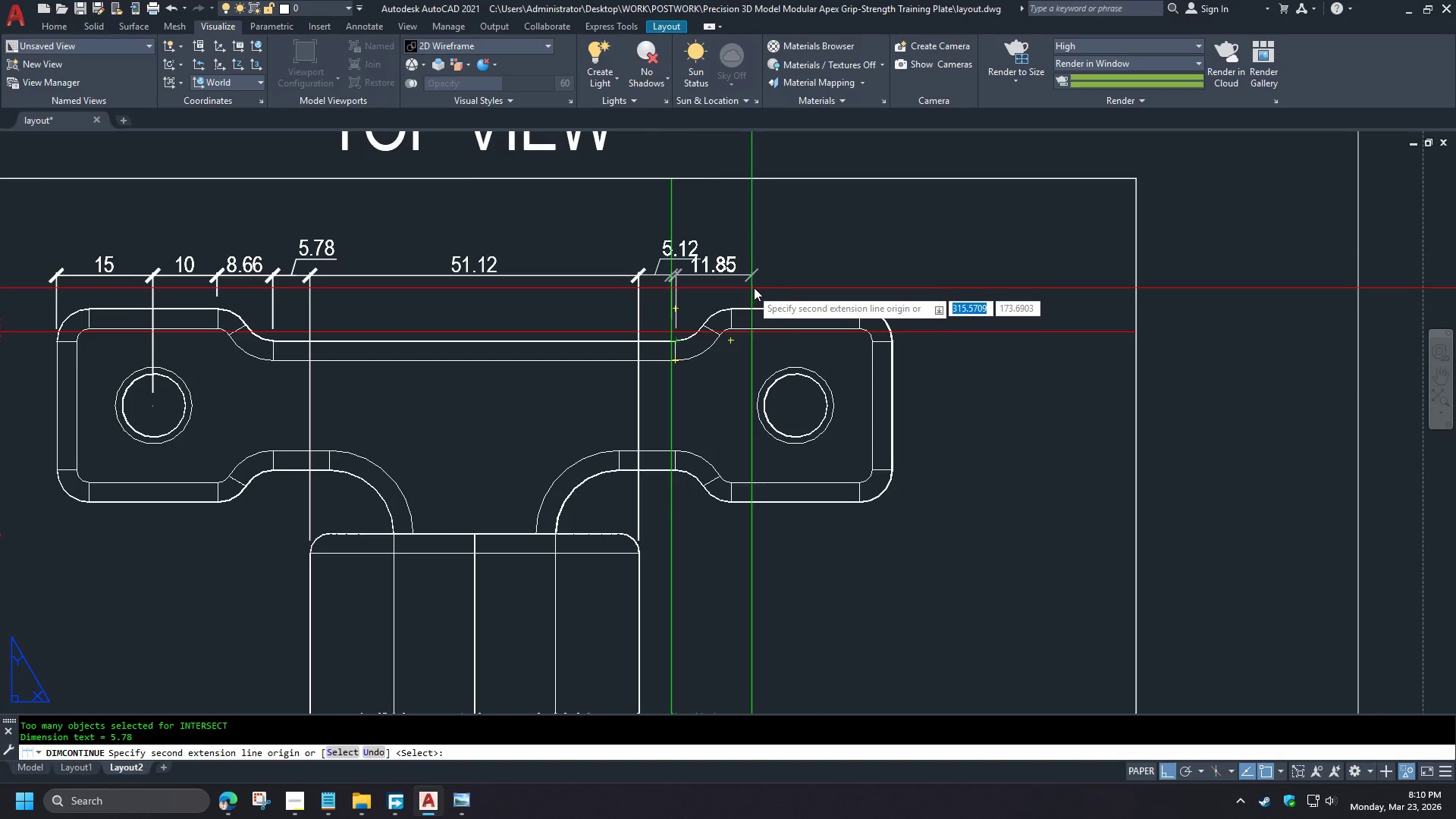 
key(Escape)
 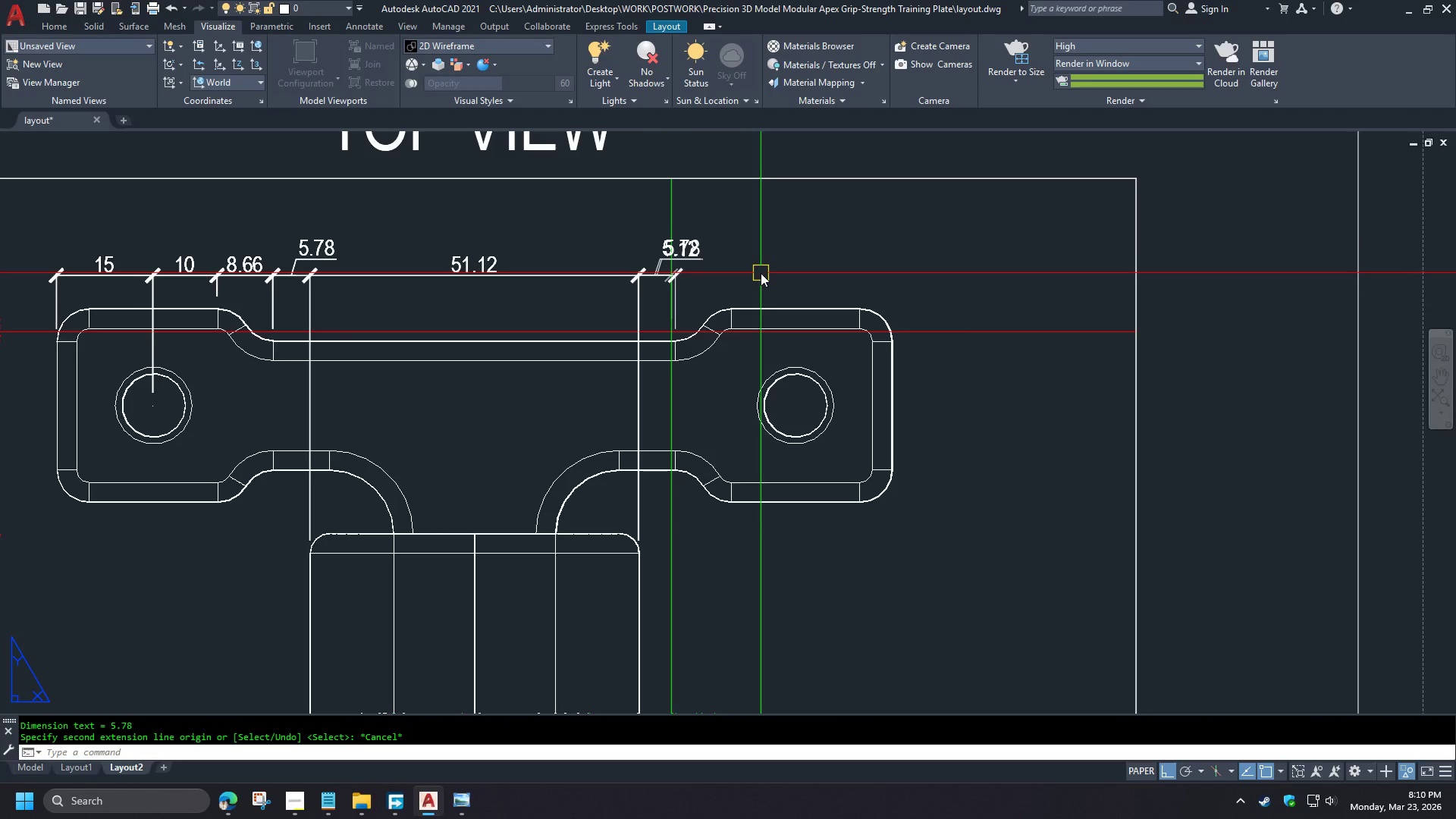 
key(Escape)
 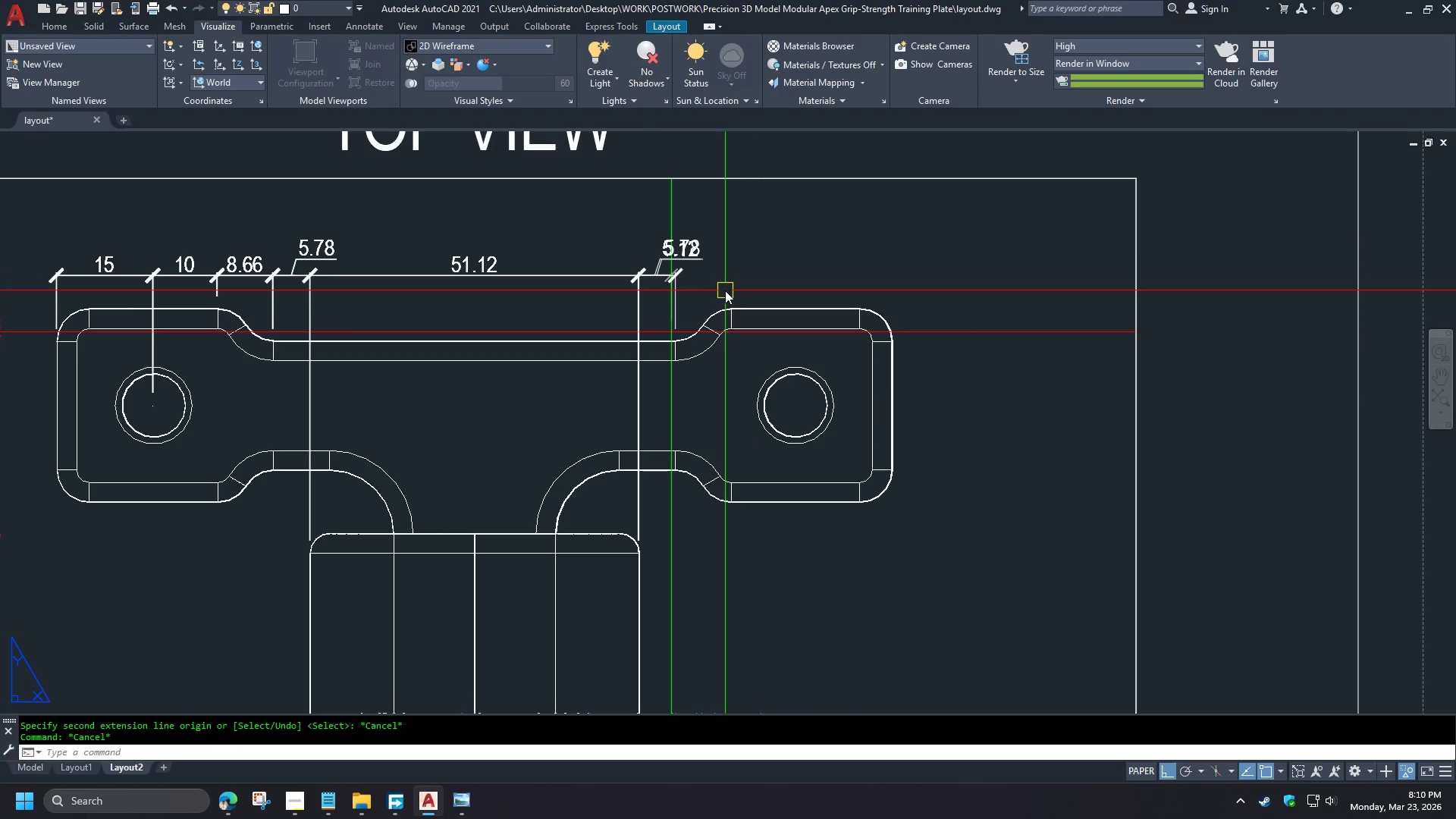 
type(DC)
 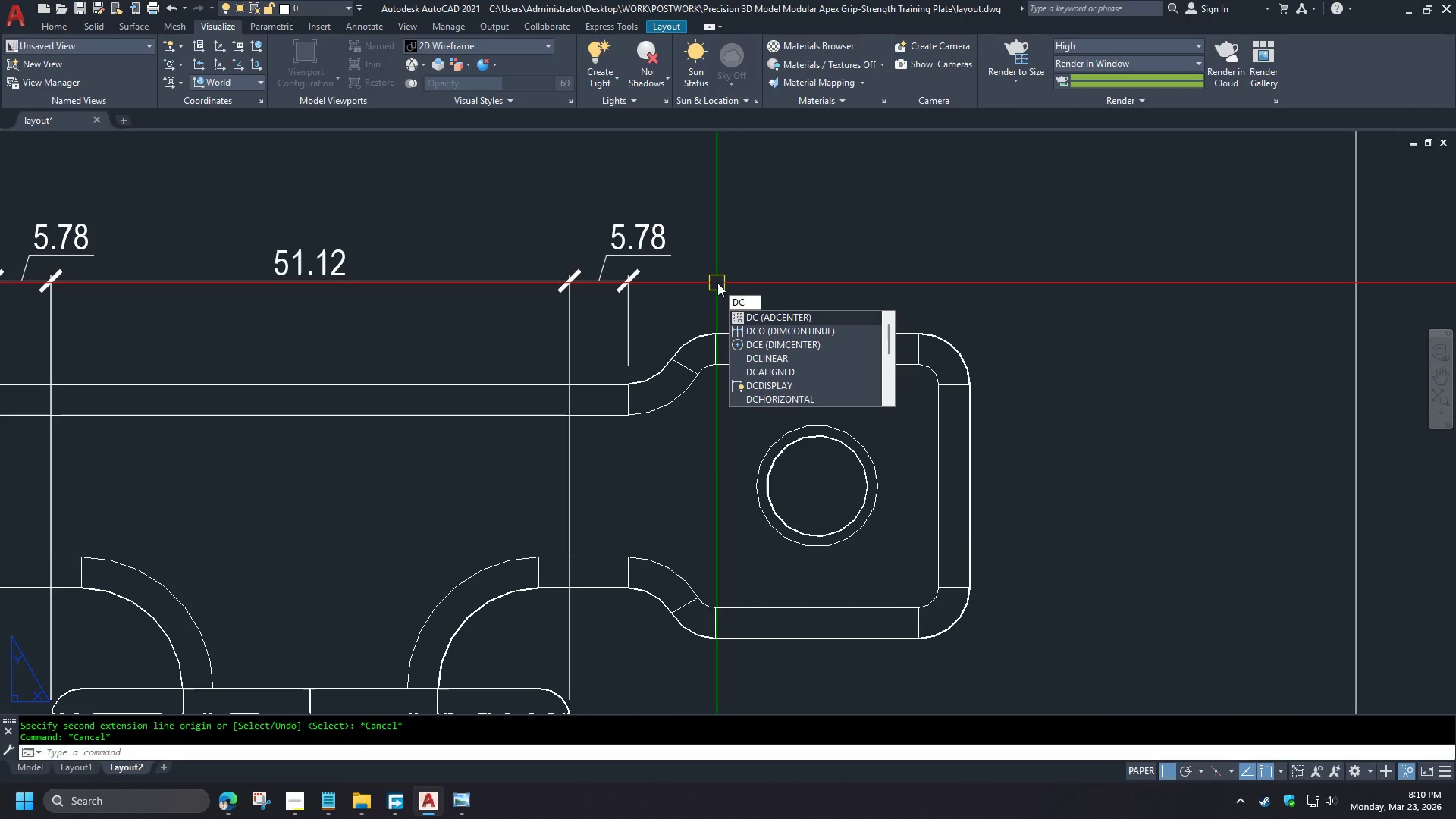 
key(O)
 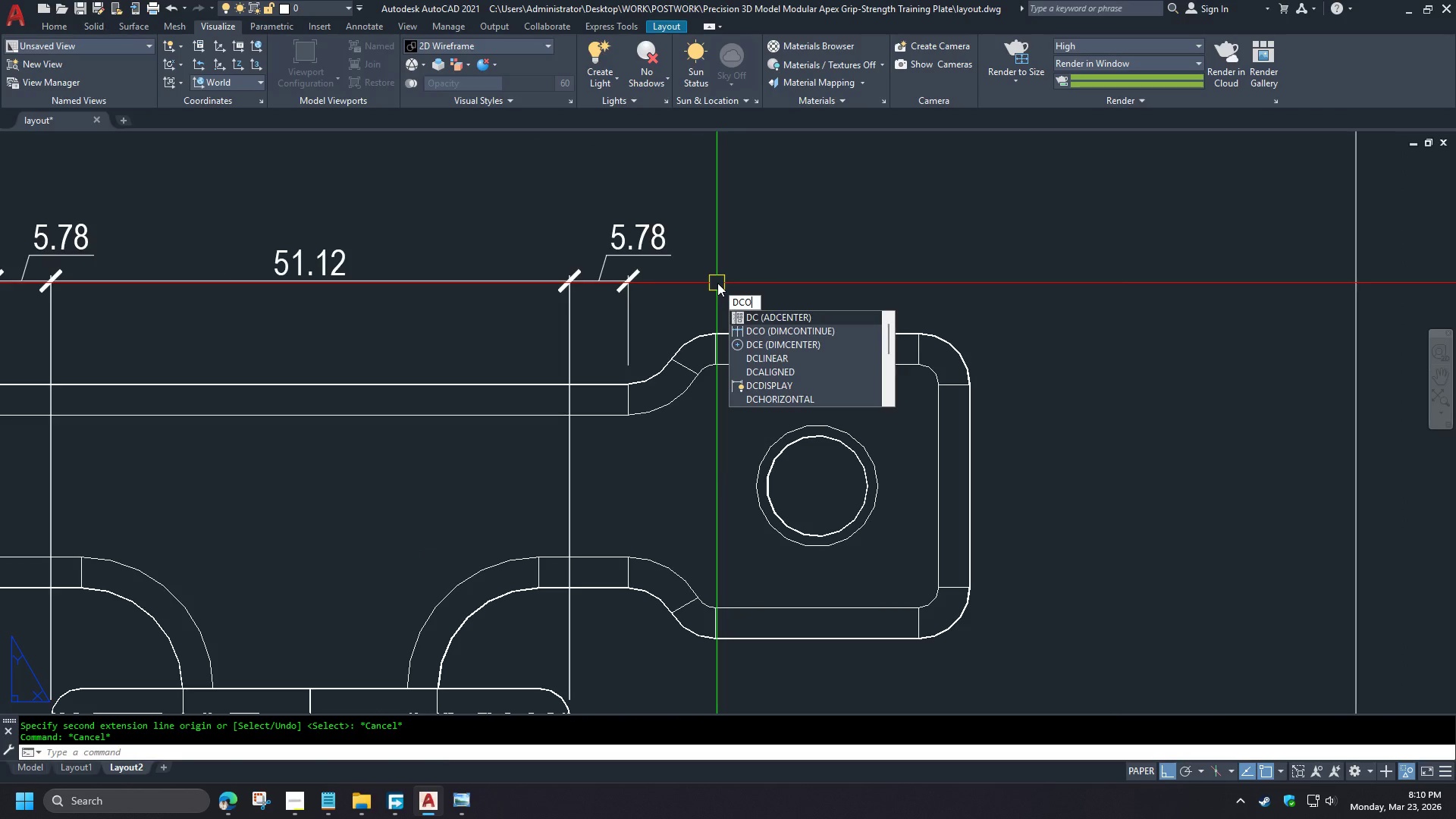 
key(Space)
 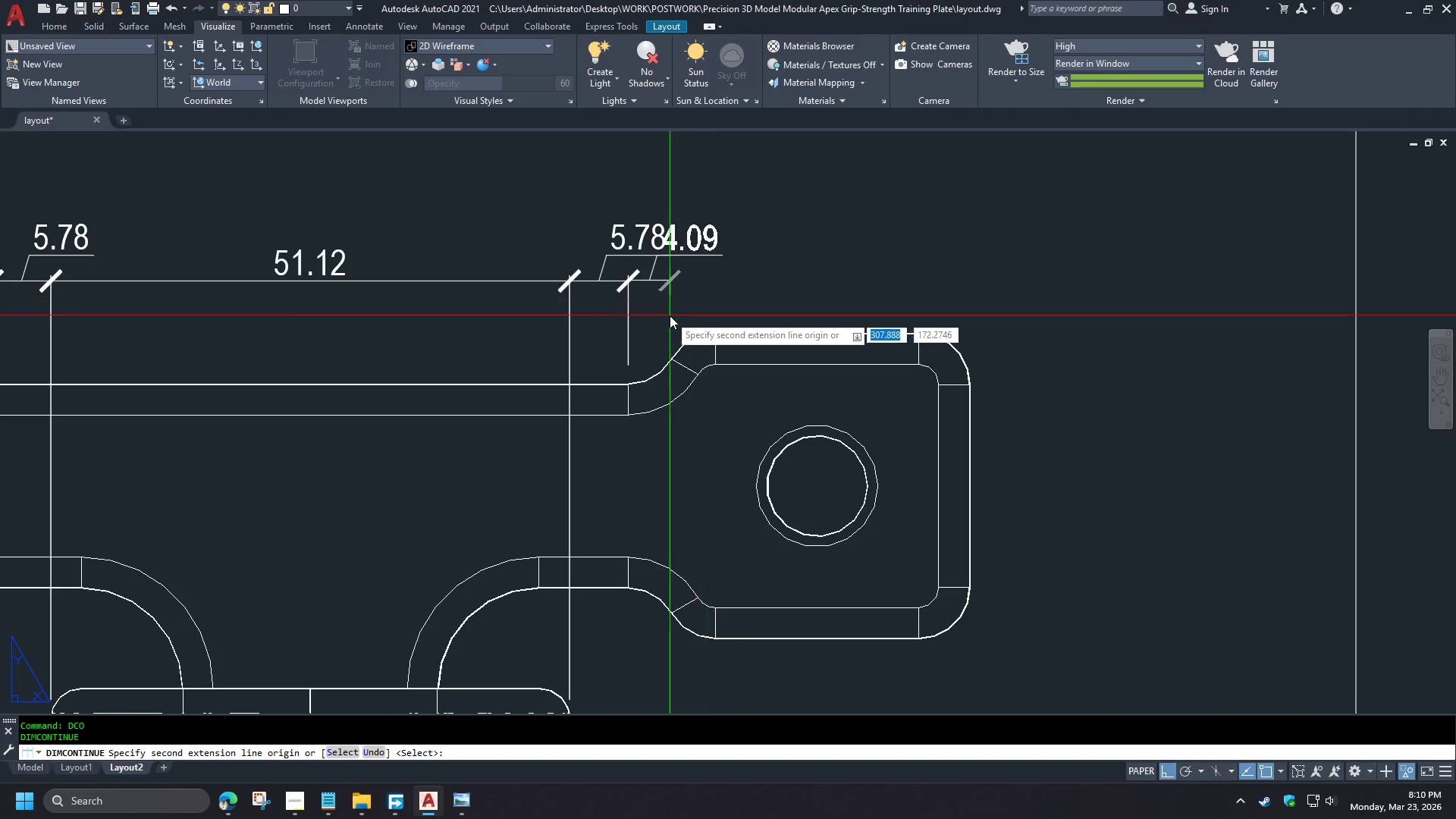 
key(Space)
 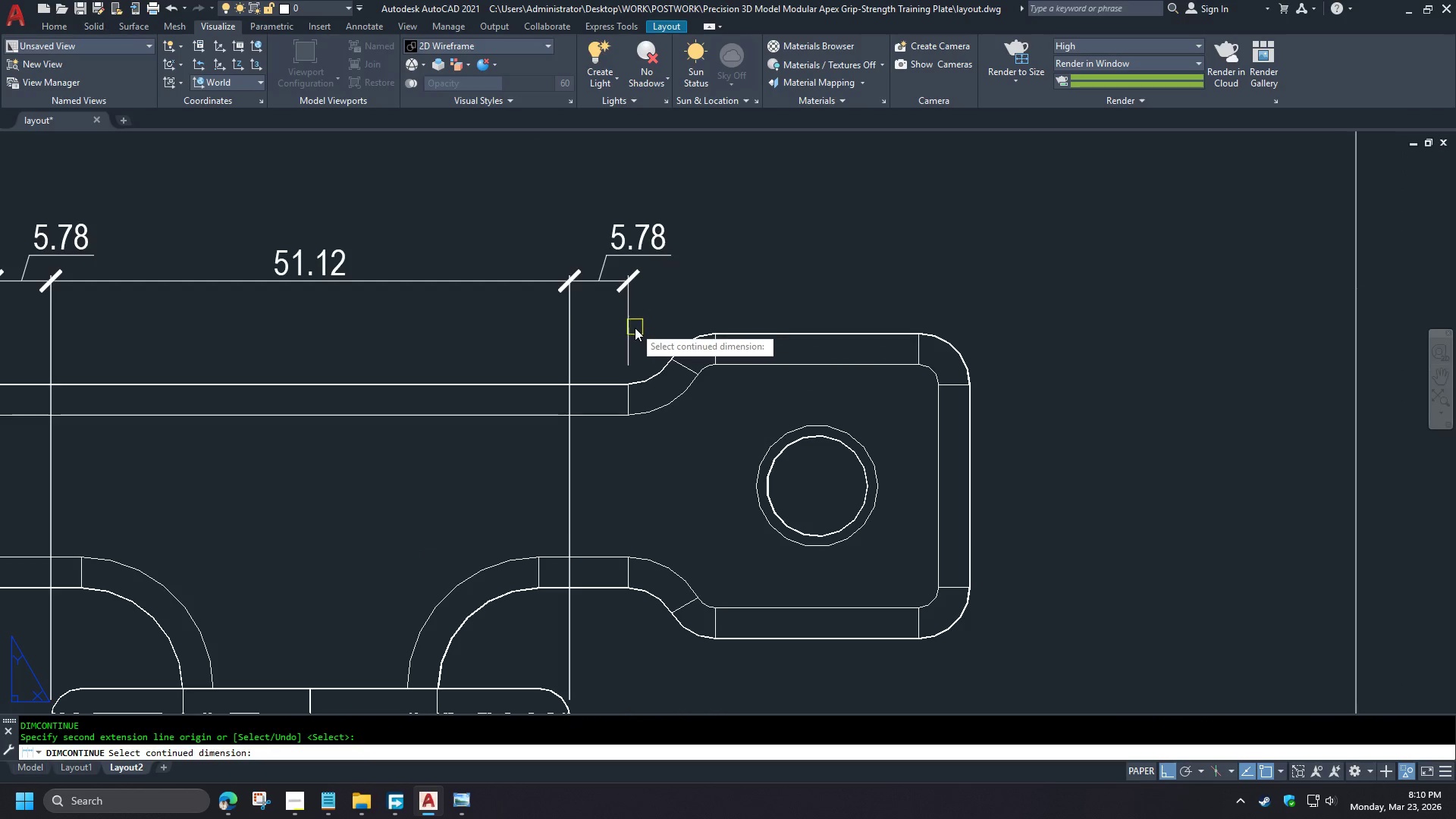 
left_click([632, 328])
 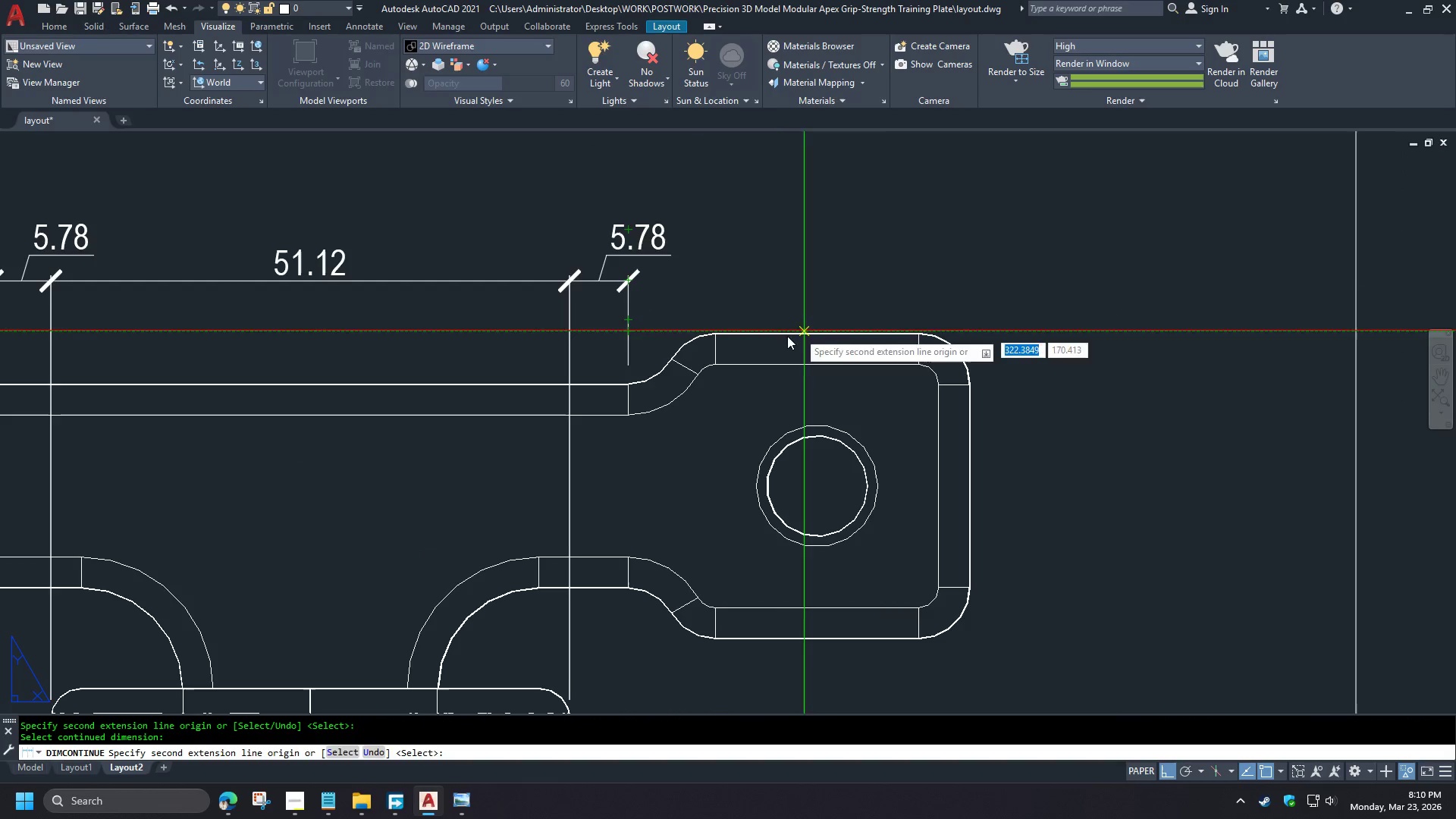 
key(E)
 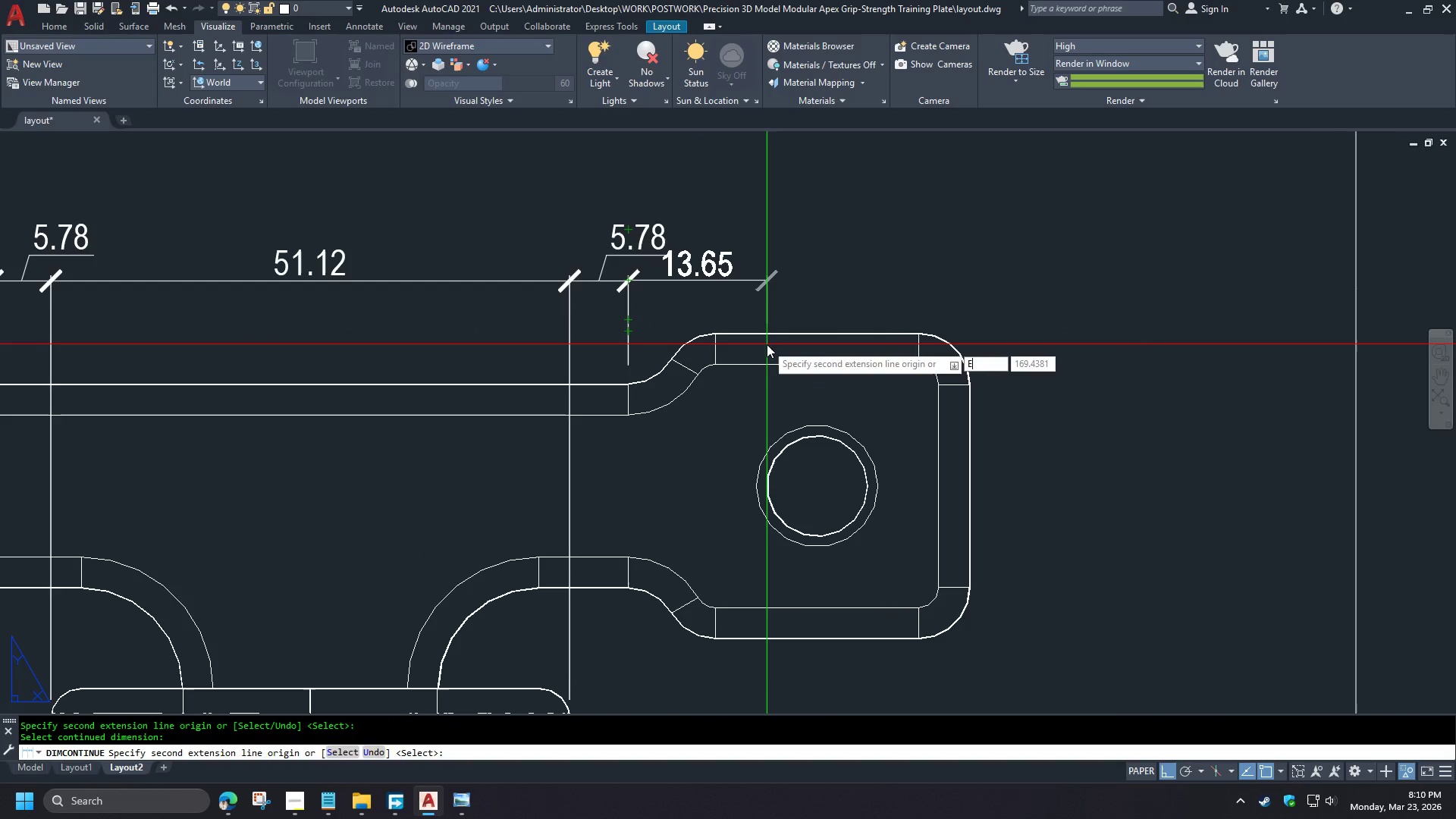 
type(ND )
 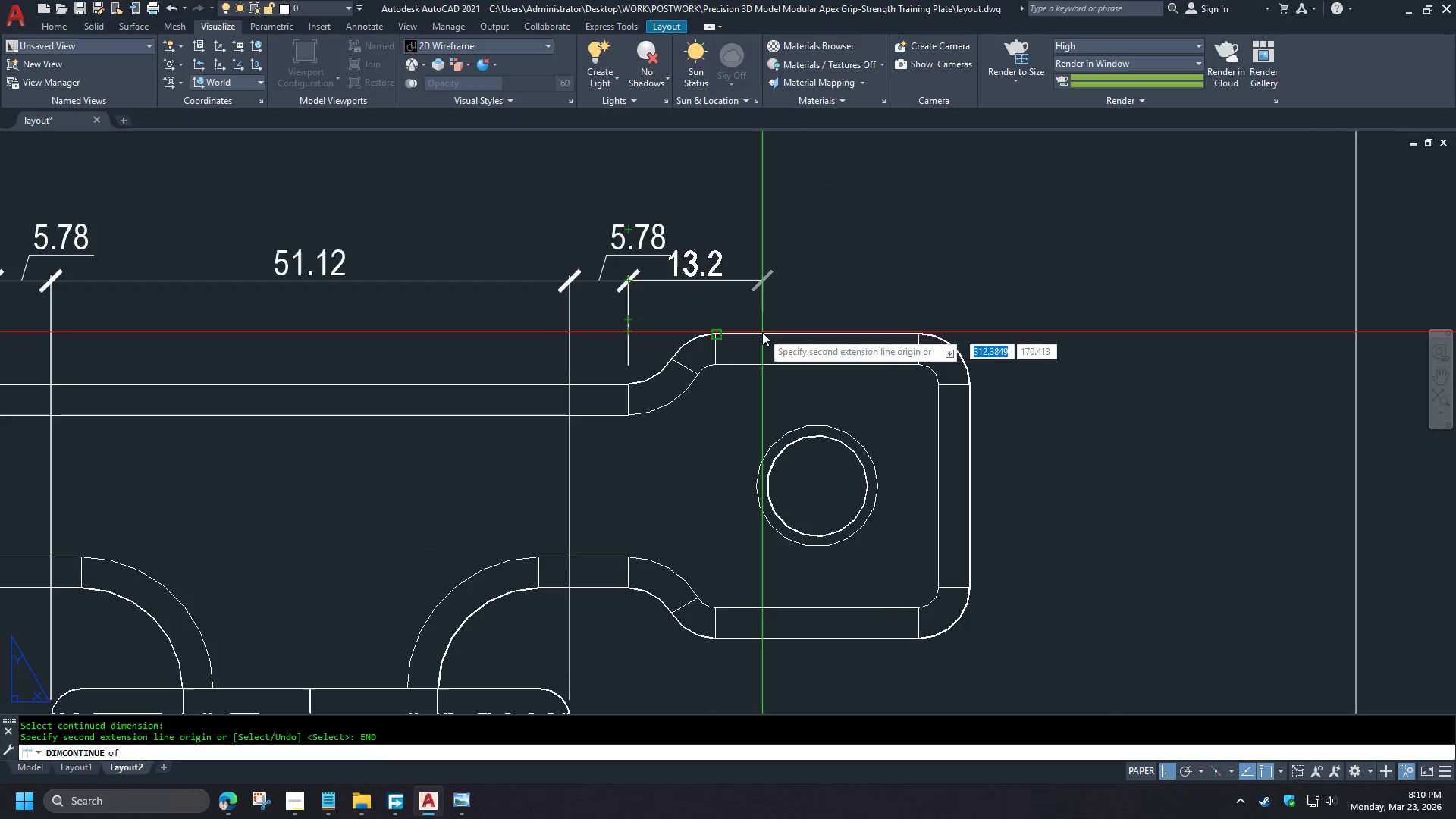 
left_click([762, 332])
 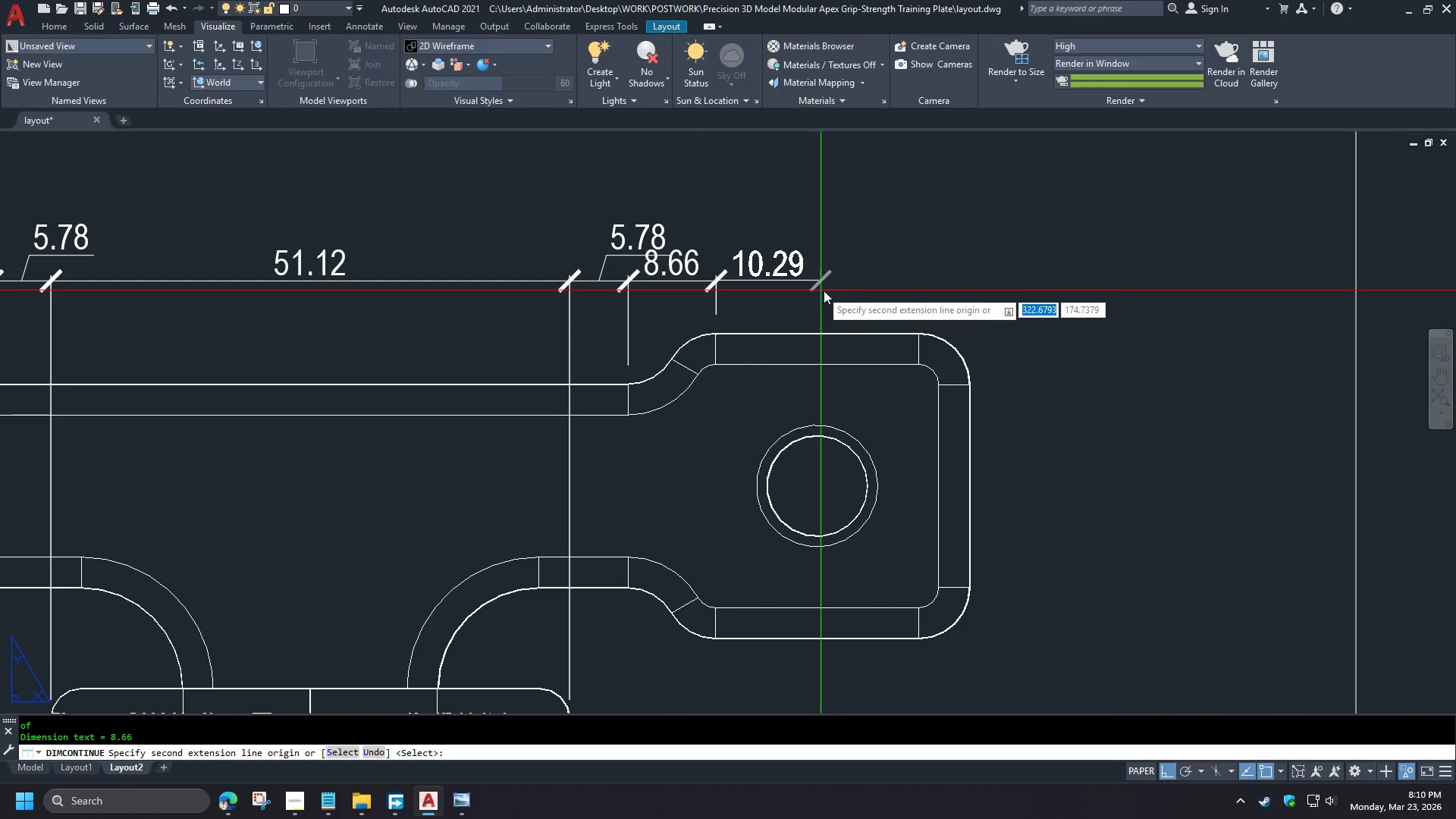 
scroll: coordinate [701, 271], scroll_direction: up, amount: 3.0
 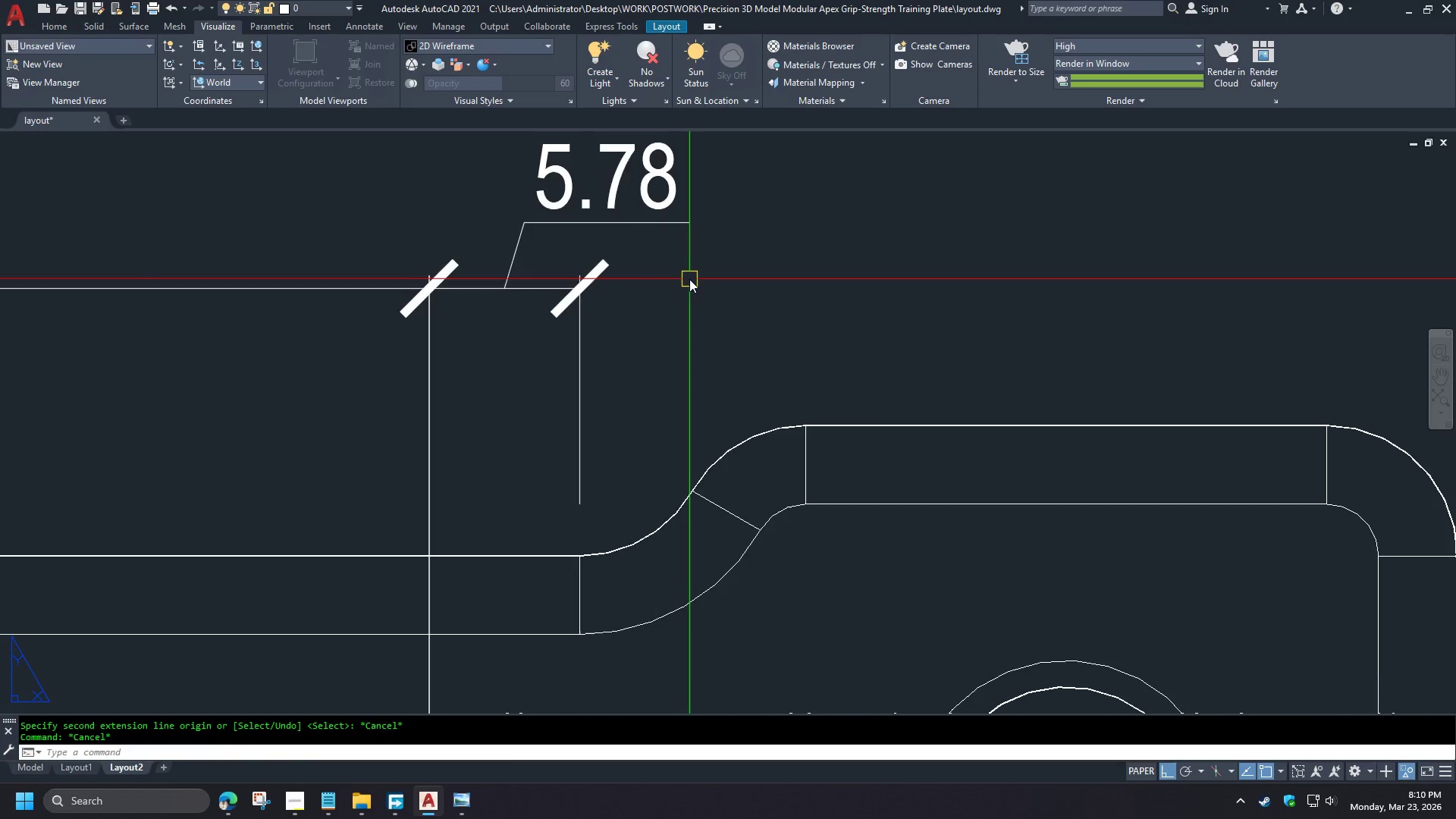 
wait(5.03)
 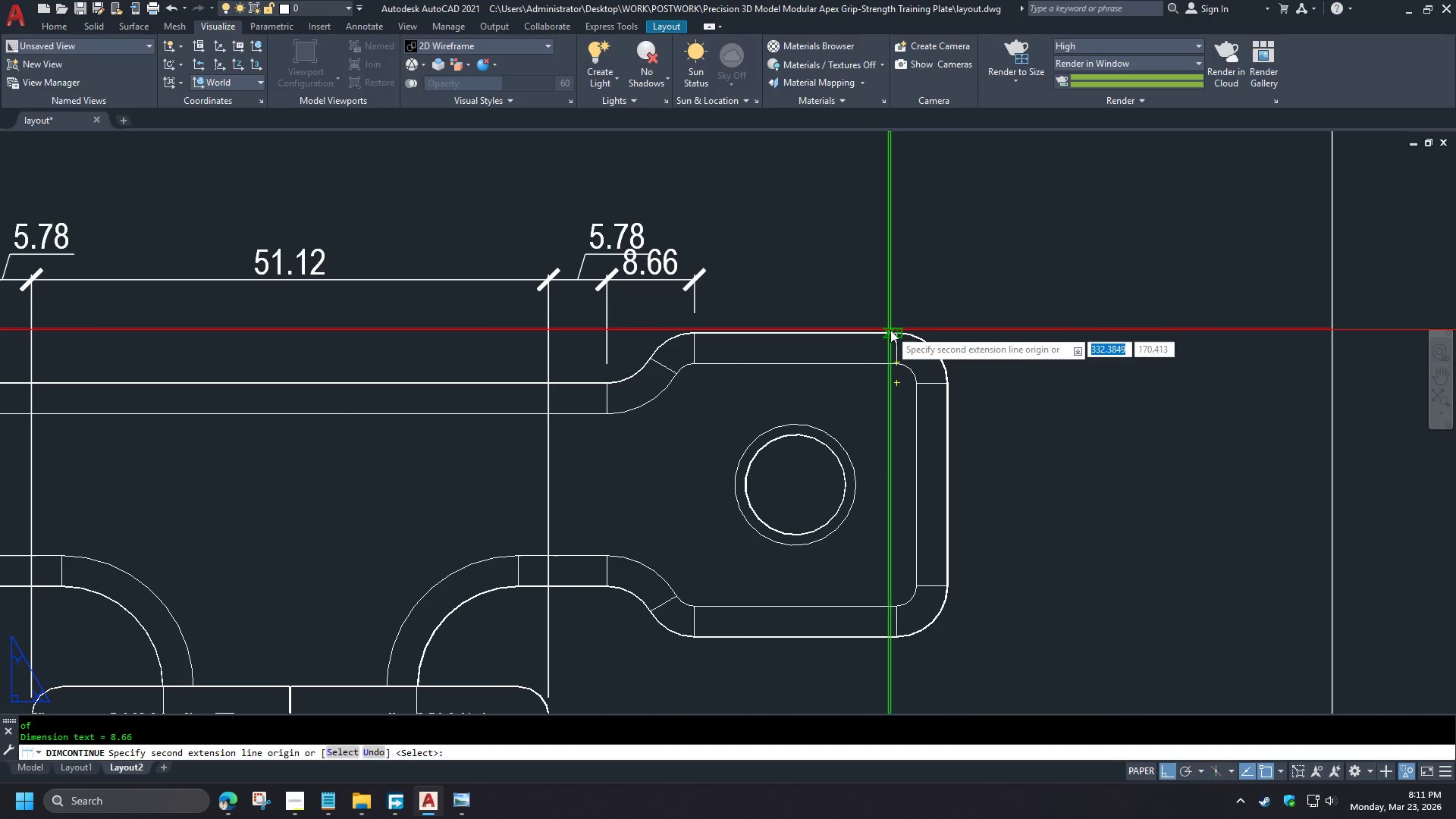 
left_click([950, 389])
 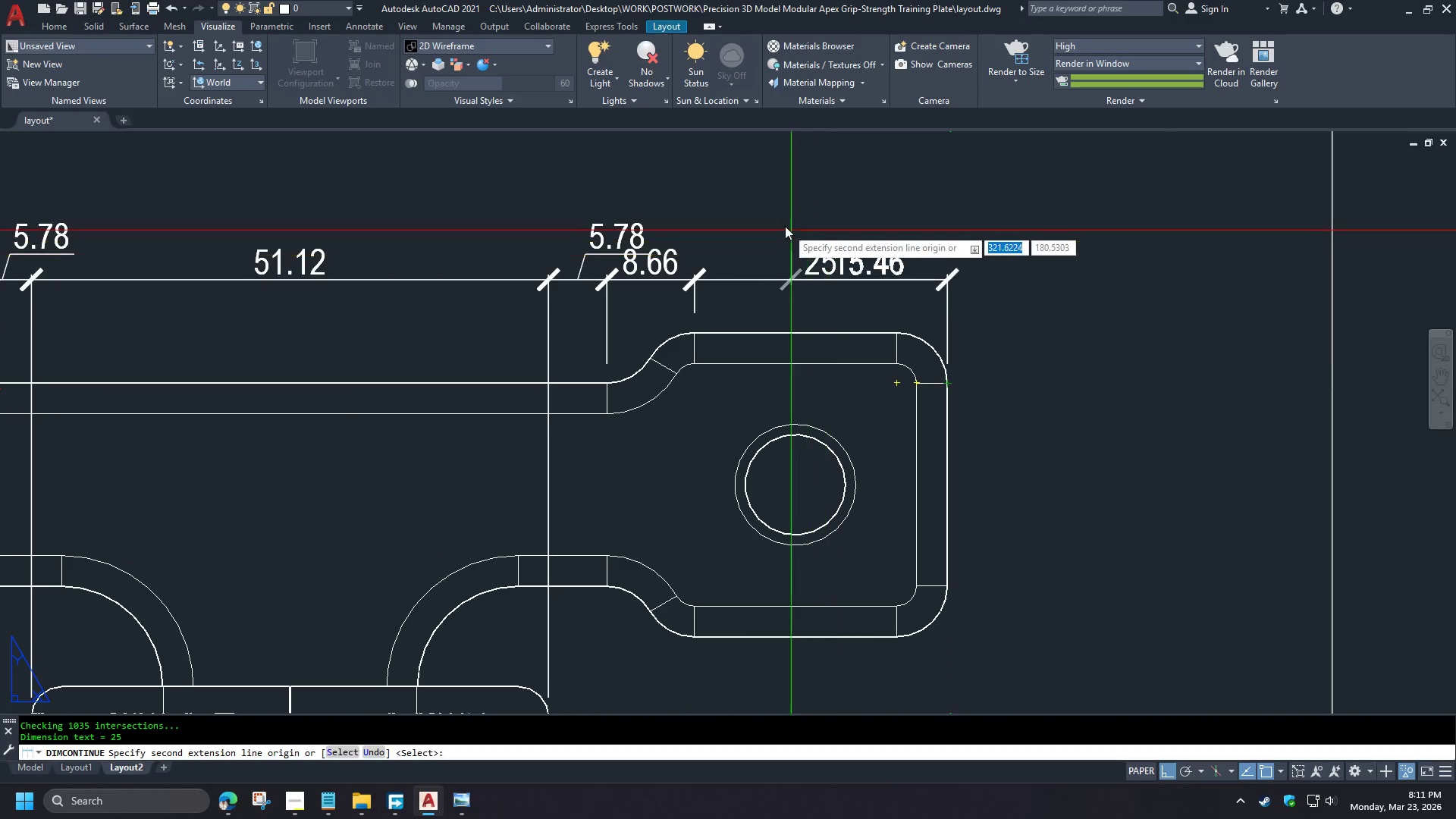 
scroll: coordinate [693, 278], scroll_direction: down, amount: 3.0
 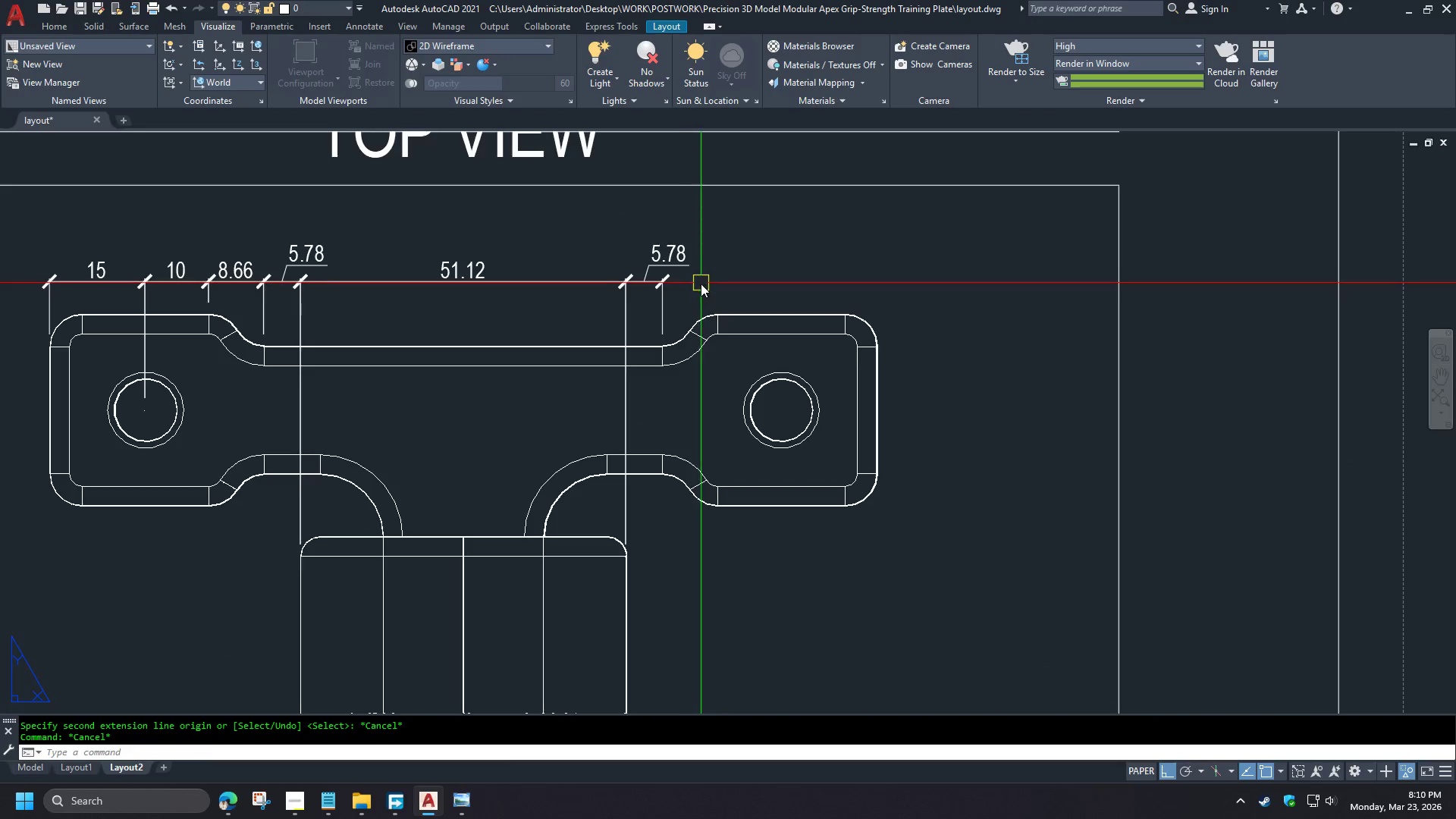 
scroll: coordinate [717, 283], scroll_direction: up, amount: 1.0
 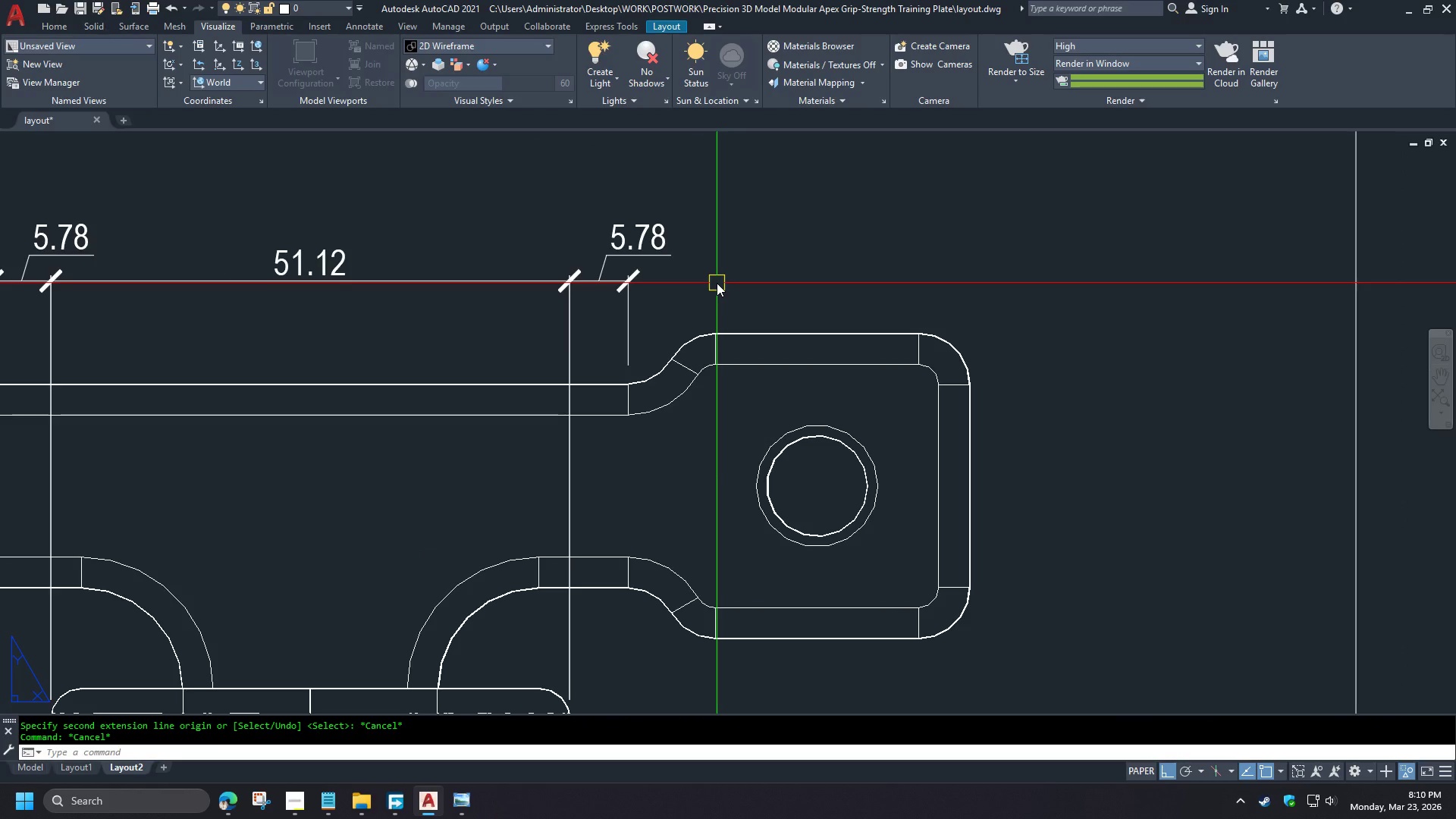 
key(Escape)
 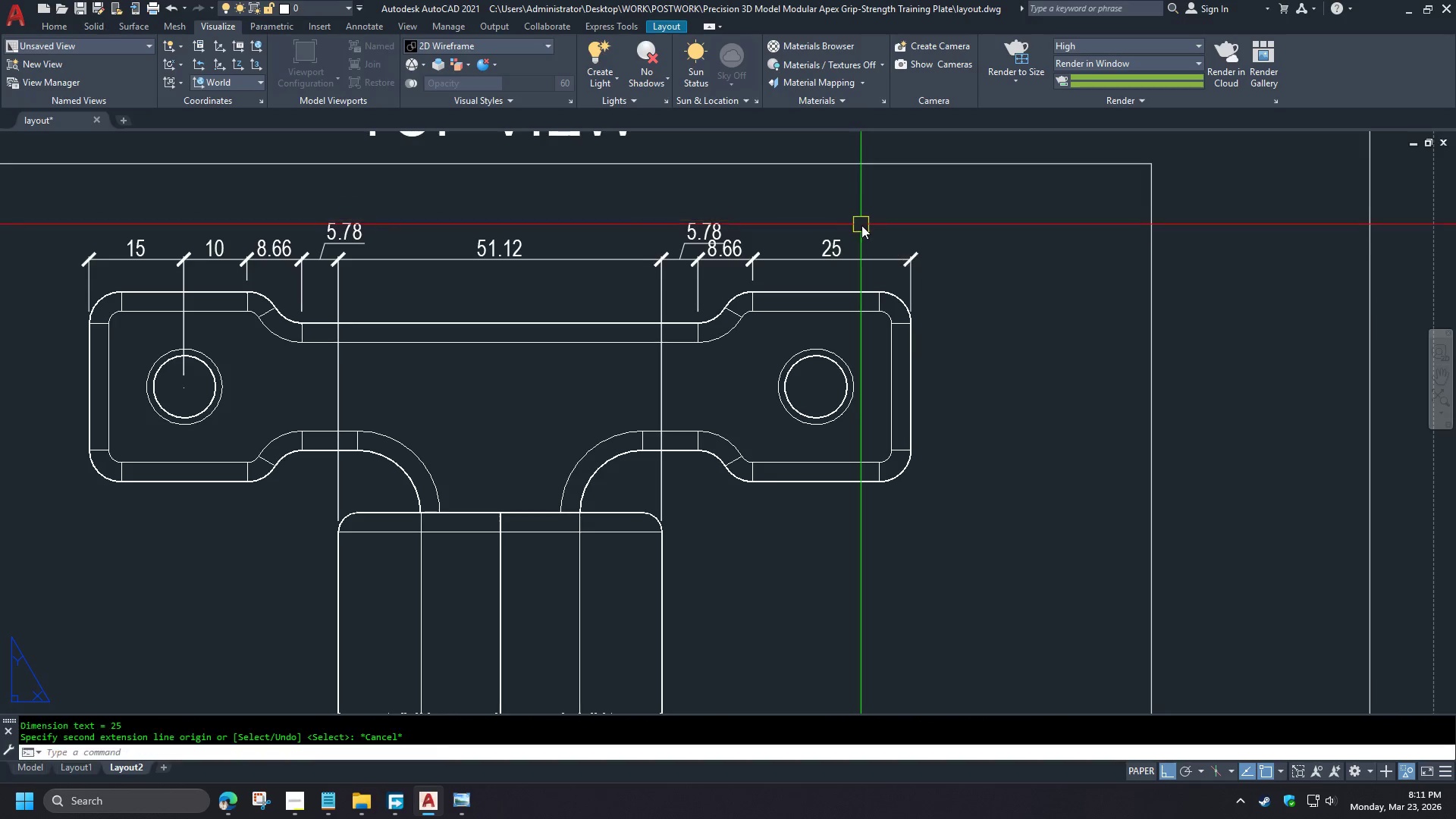 
key(Escape)
 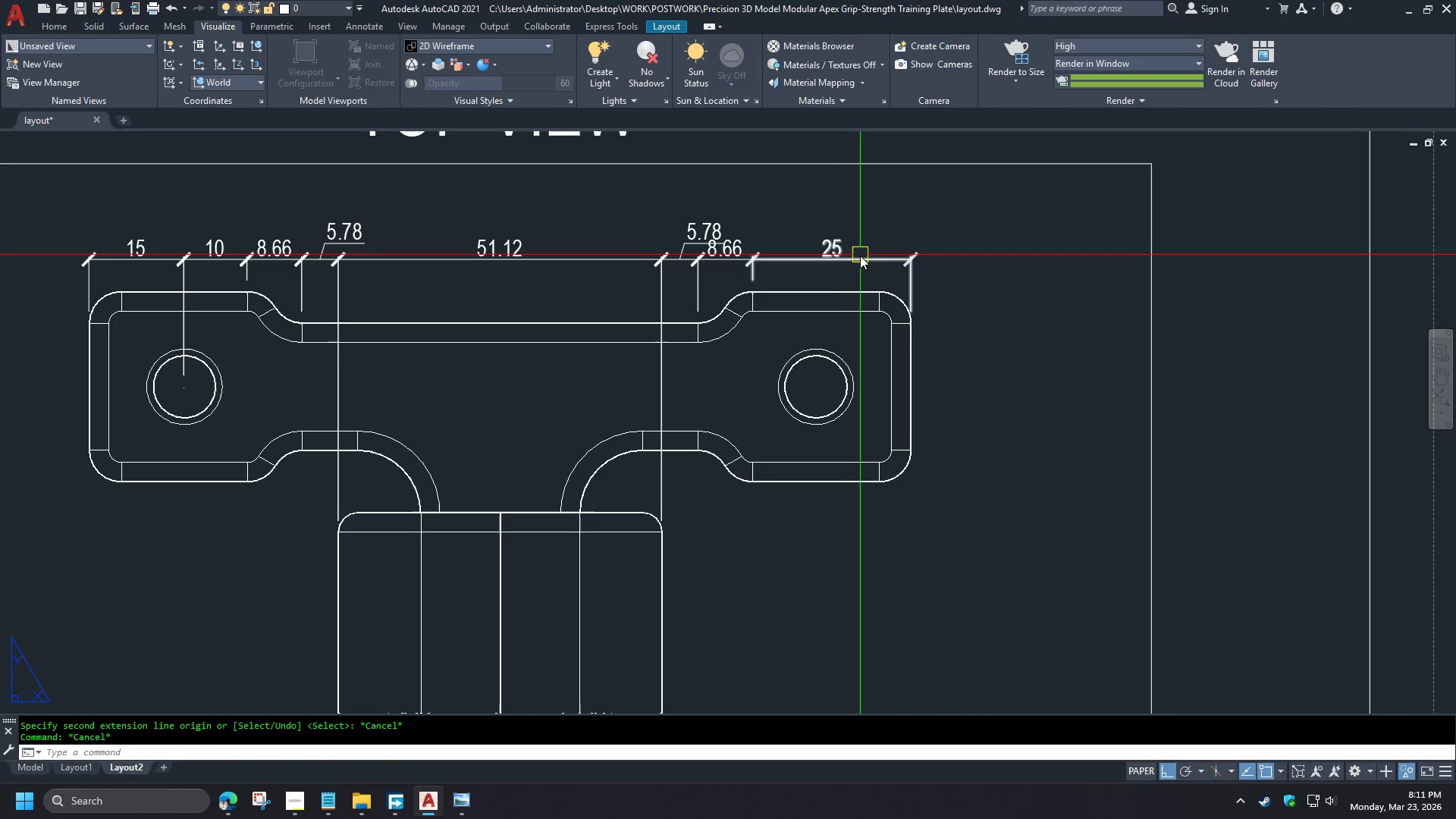 
left_click([861, 256])
 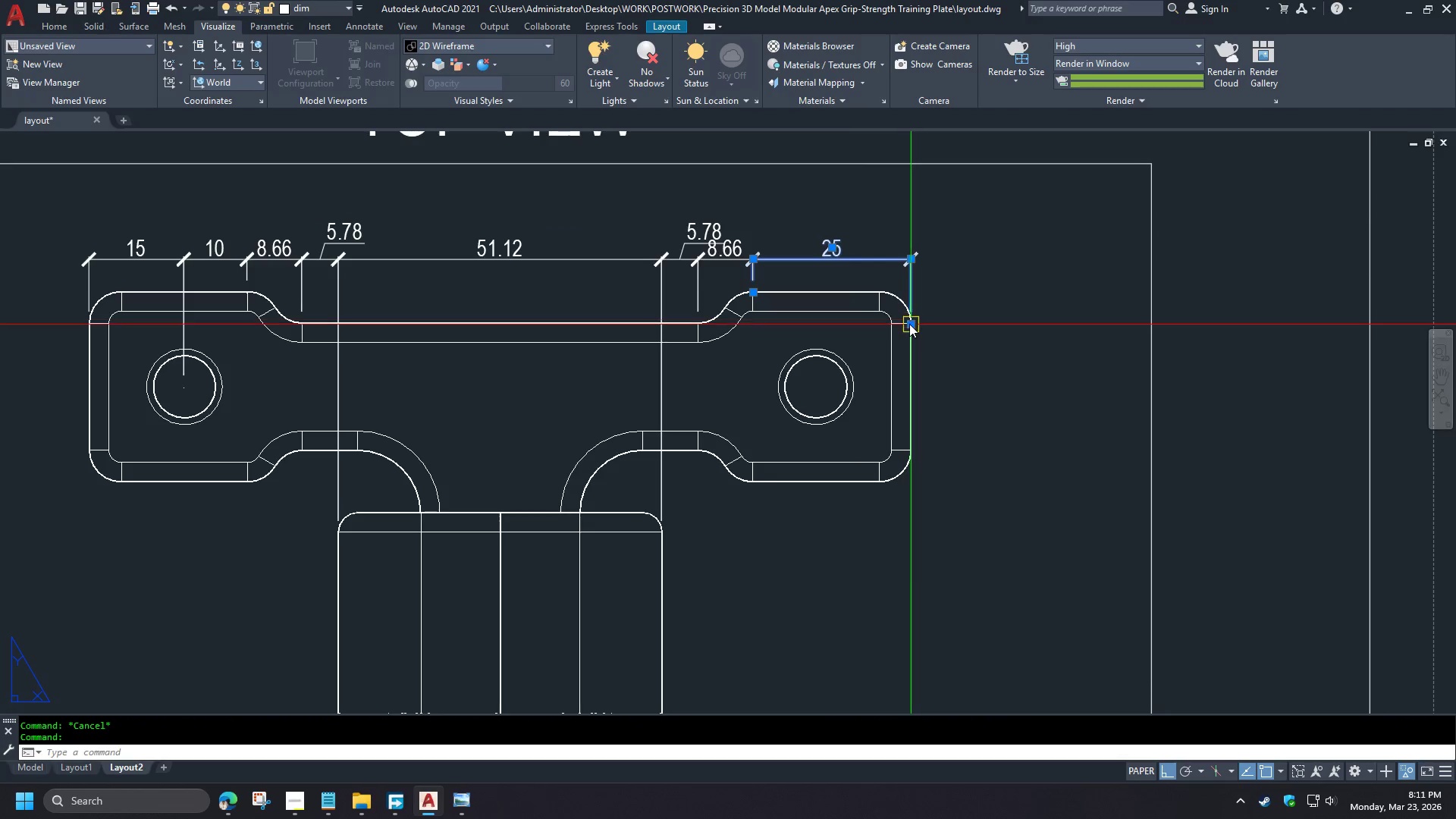 
left_click([909, 324])
 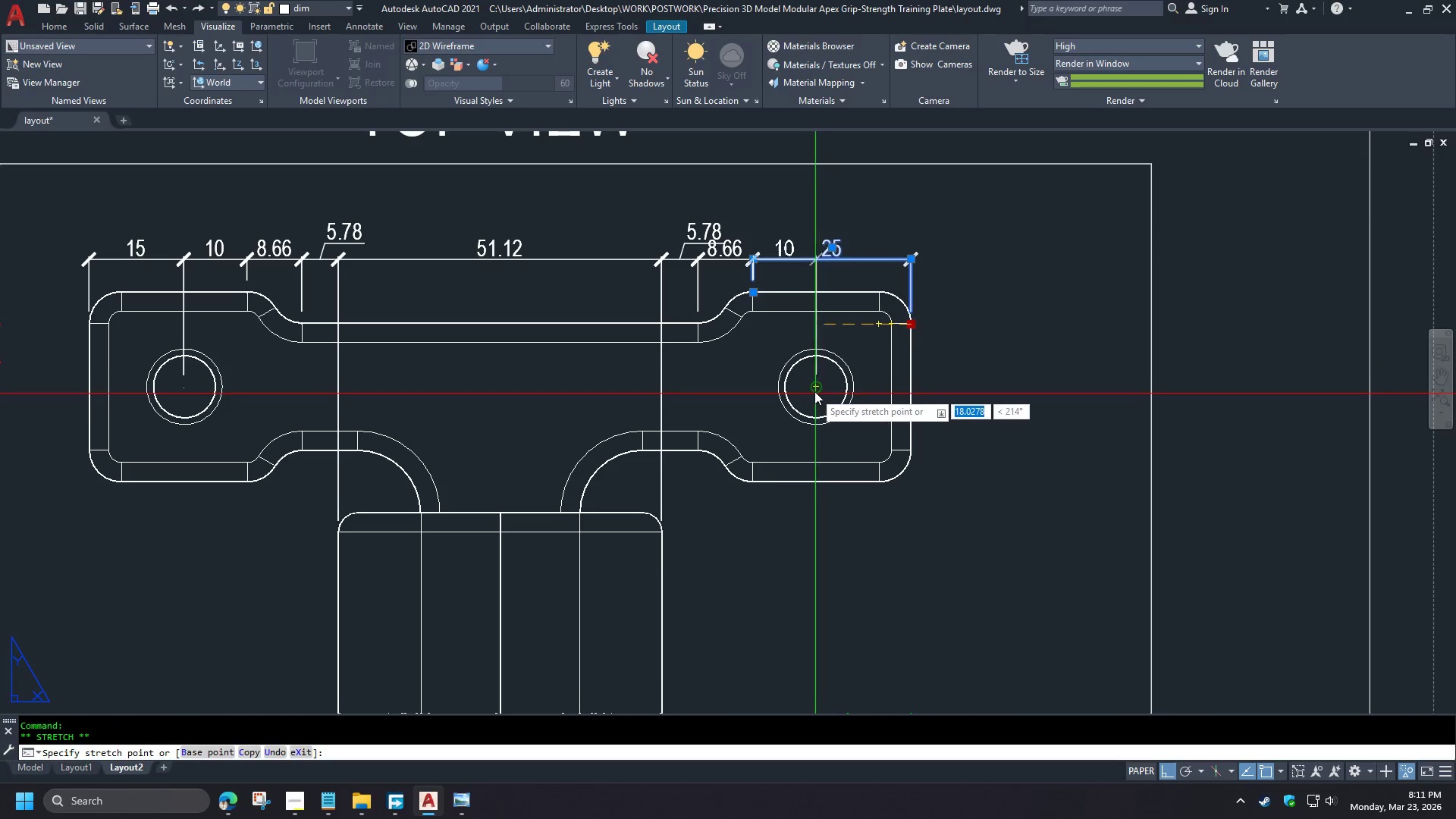 
left_click([814, 391])
 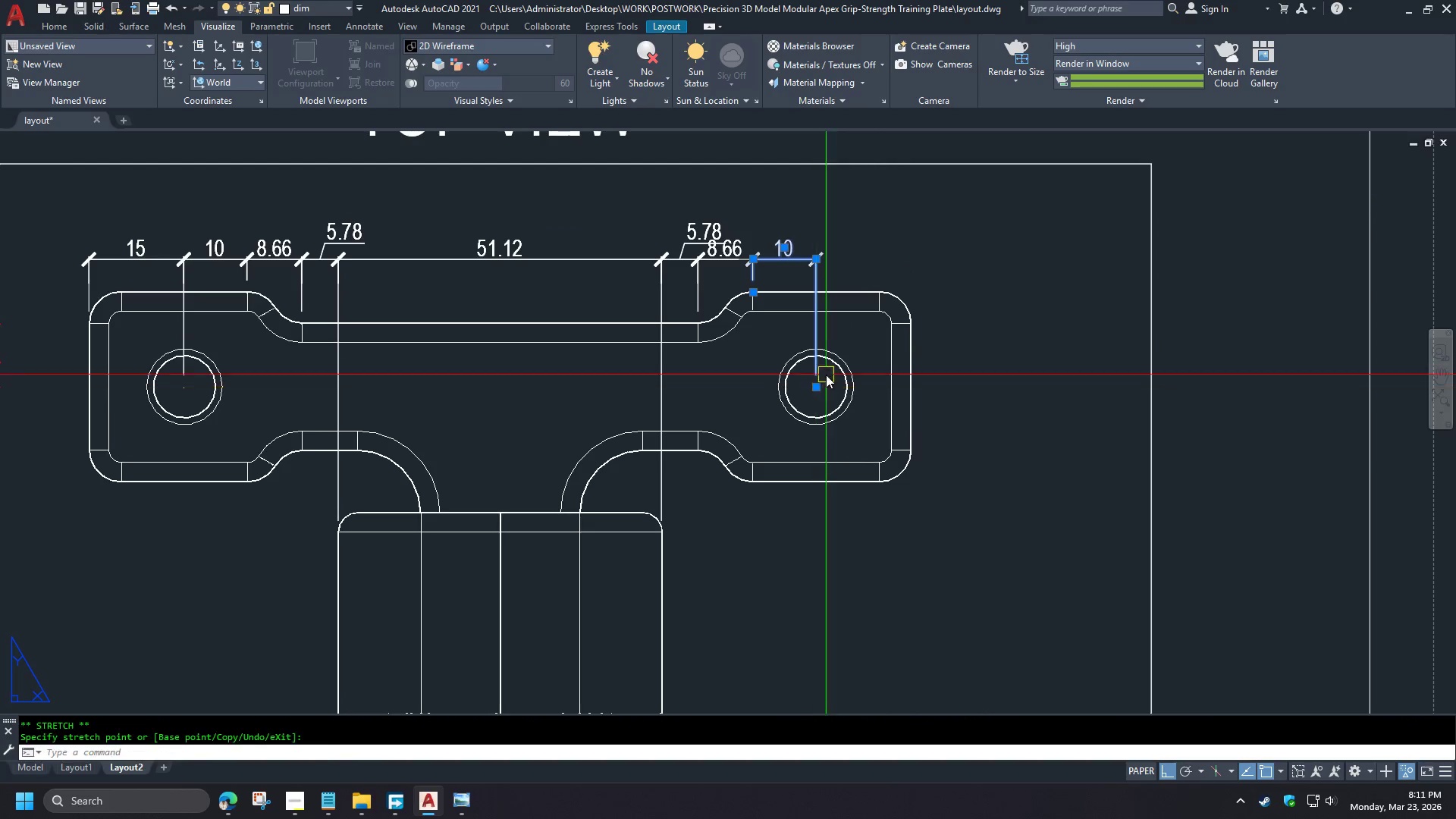 
key(Escape)
 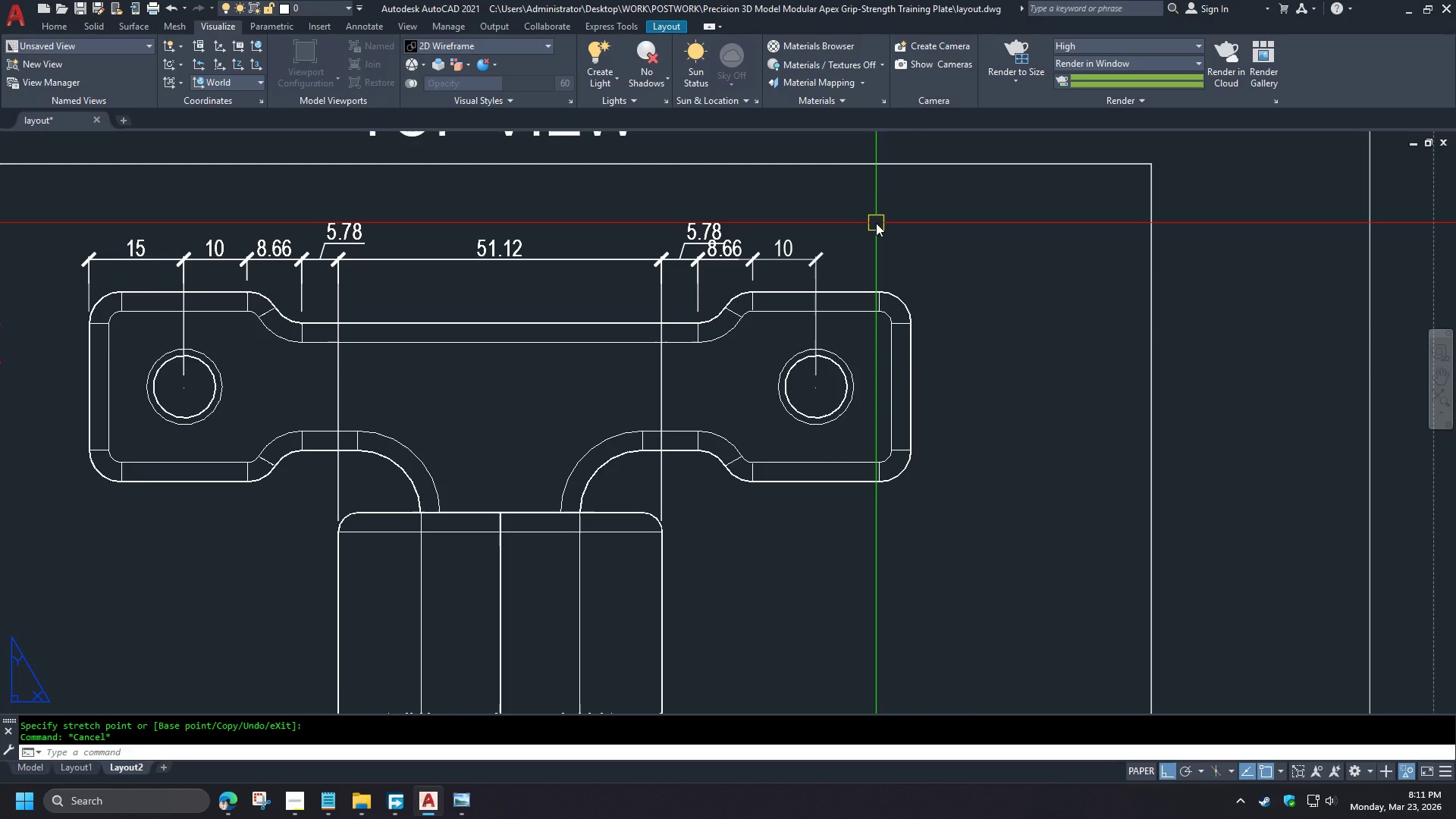 
scroll: coordinate [861, 293], scroll_direction: down, amount: 1.0
 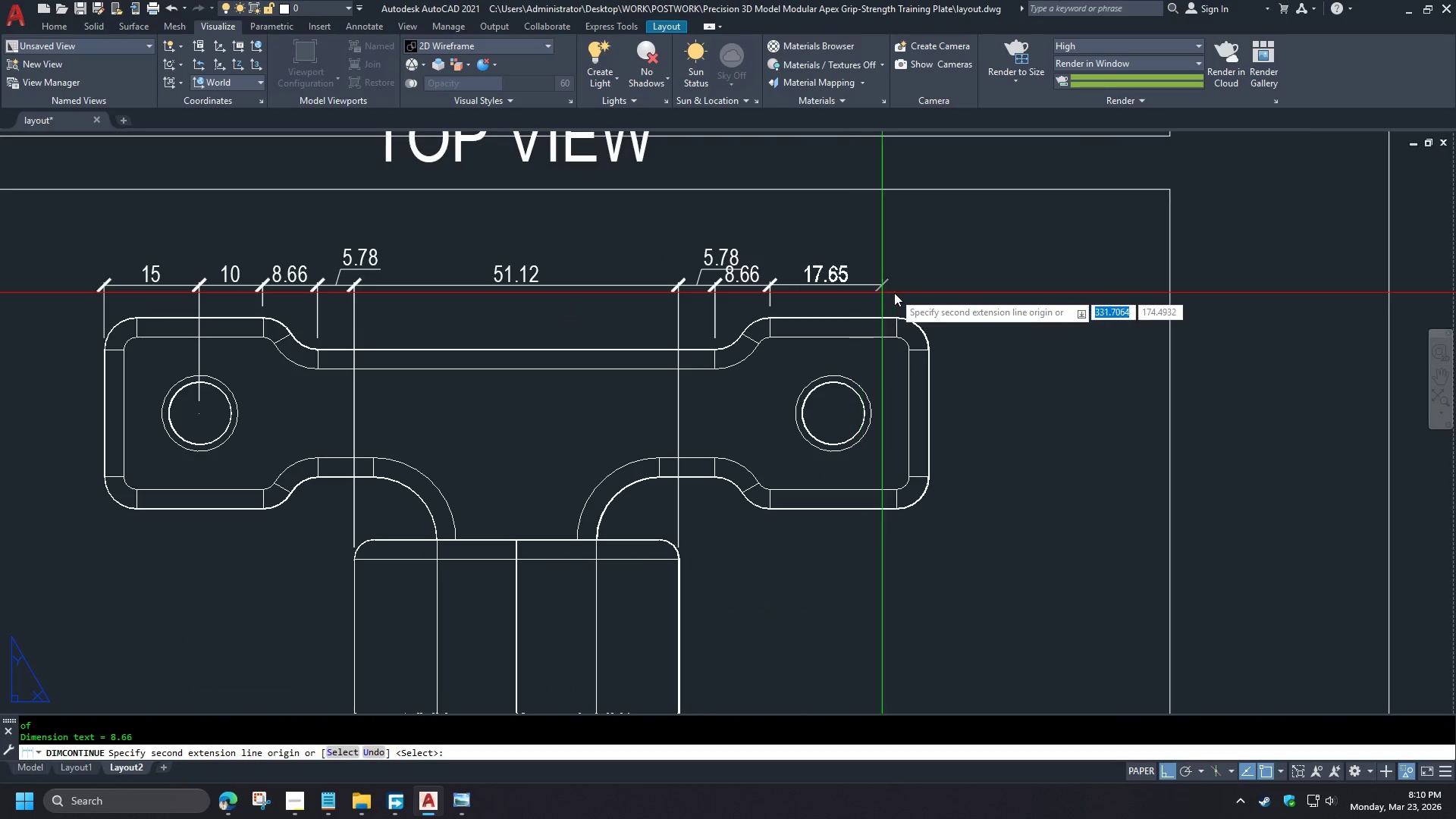 
type(DC)
 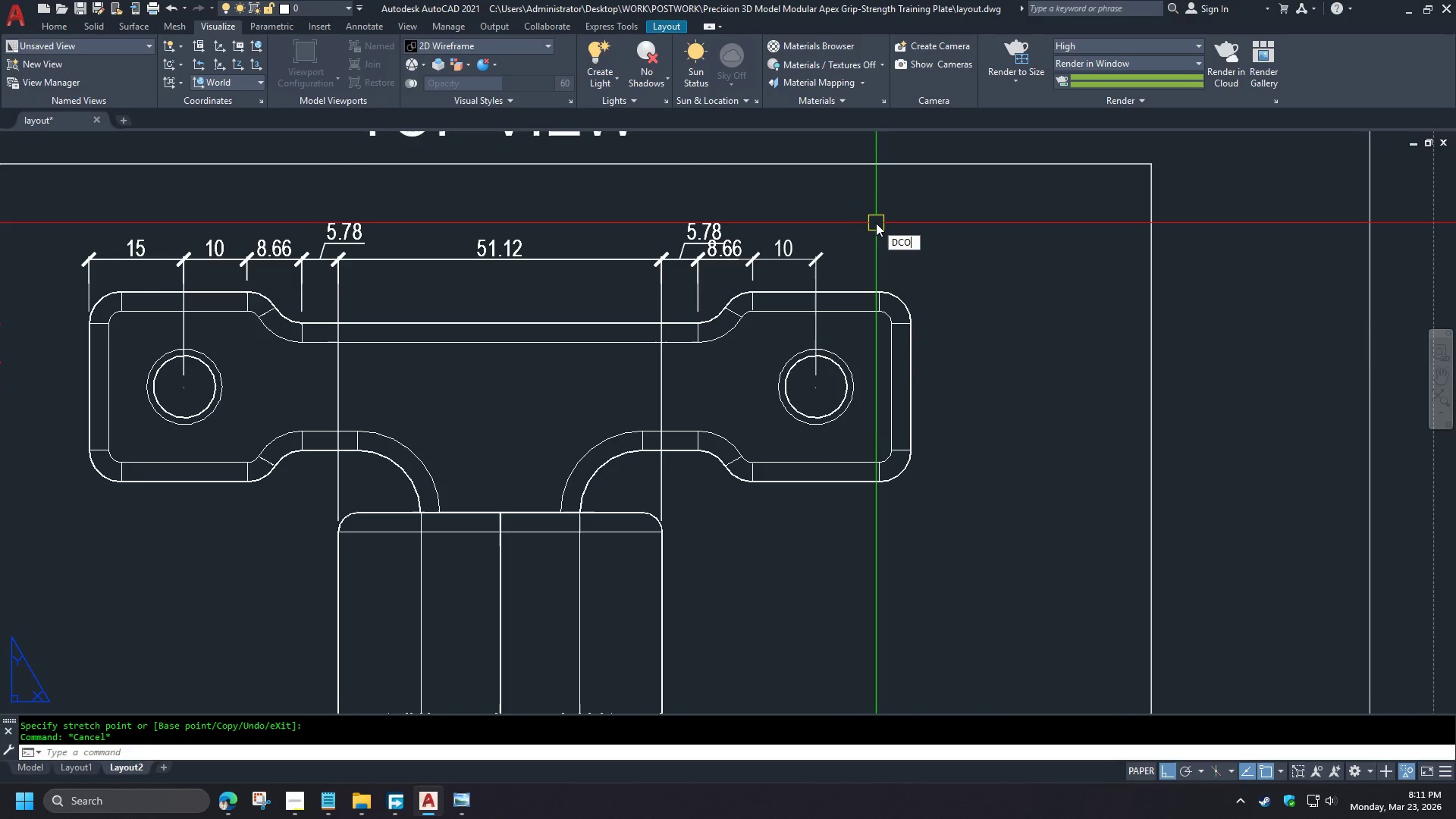 
key(O)
 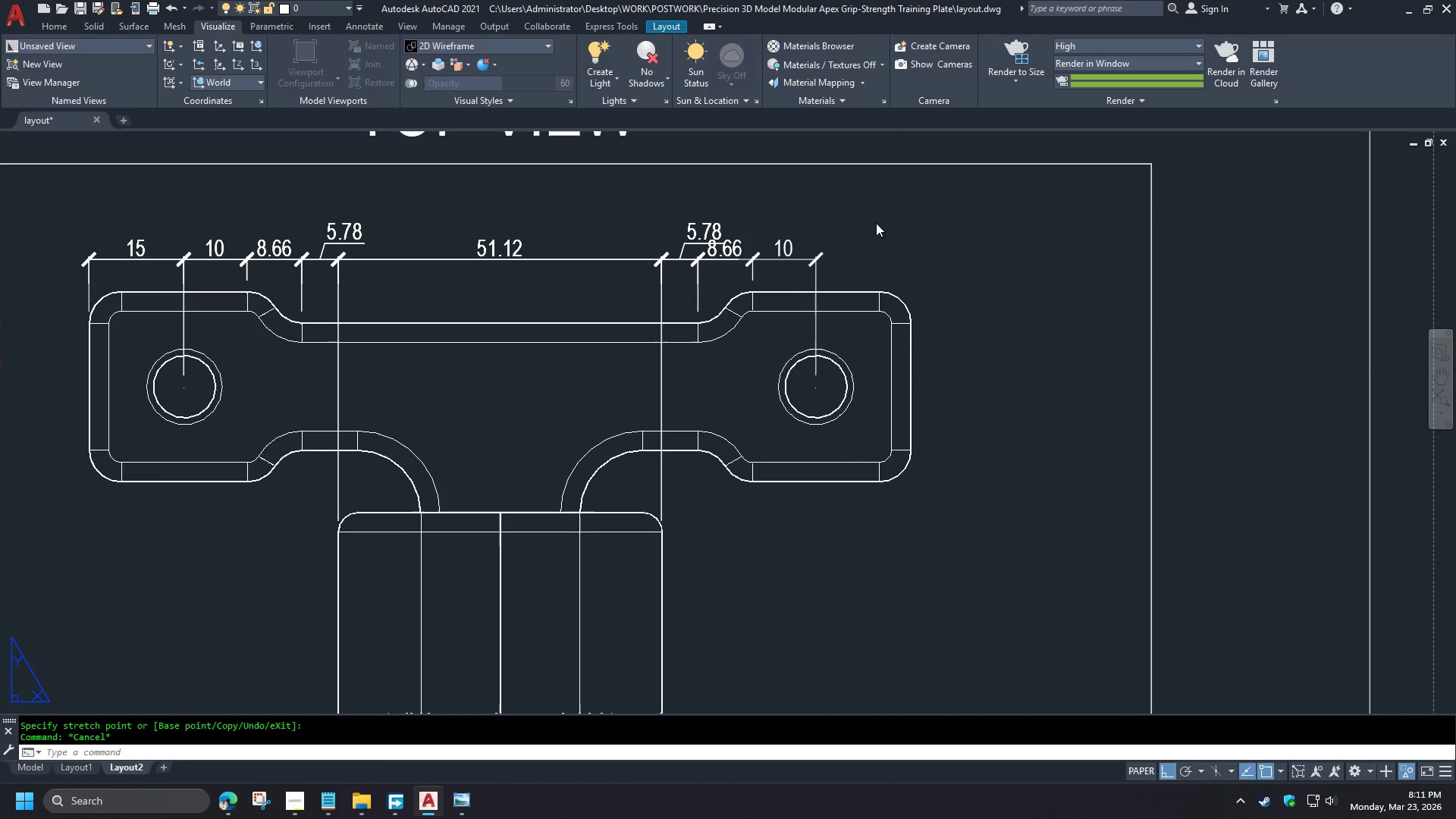 
key(Space)
 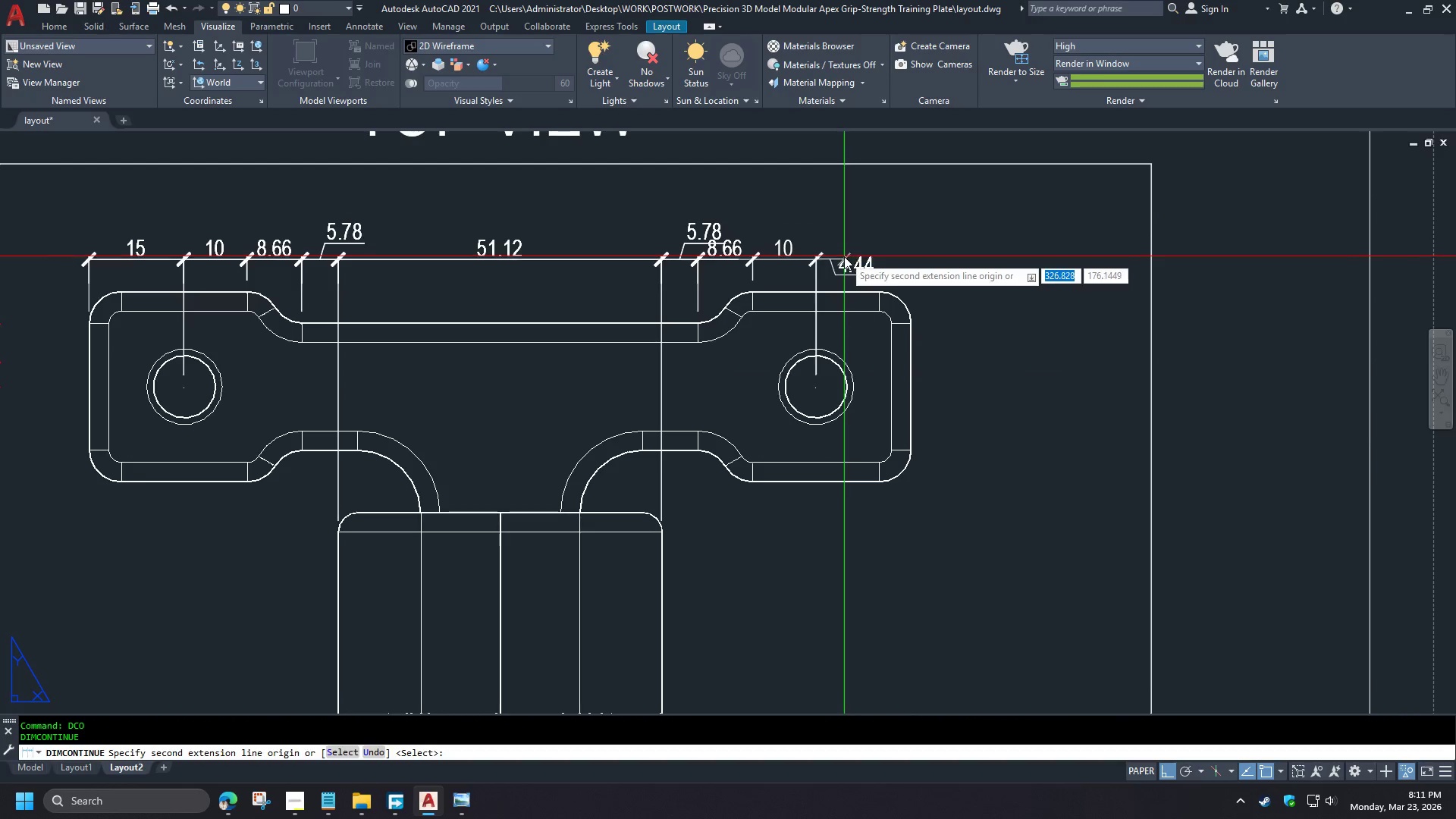 
scroll: coordinate [894, 295], scroll_direction: up, amount: 1.0
 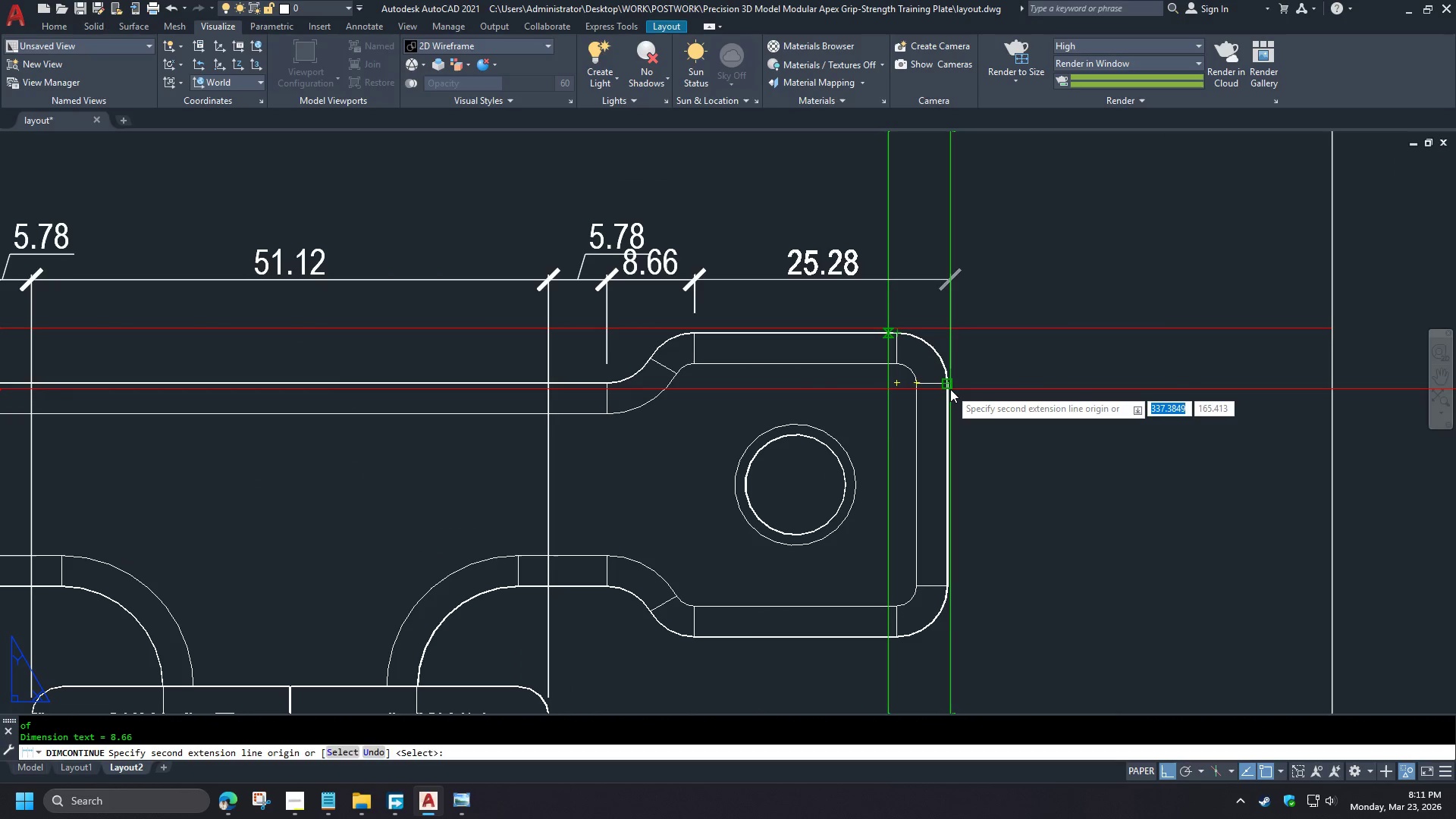 
key(Space)
 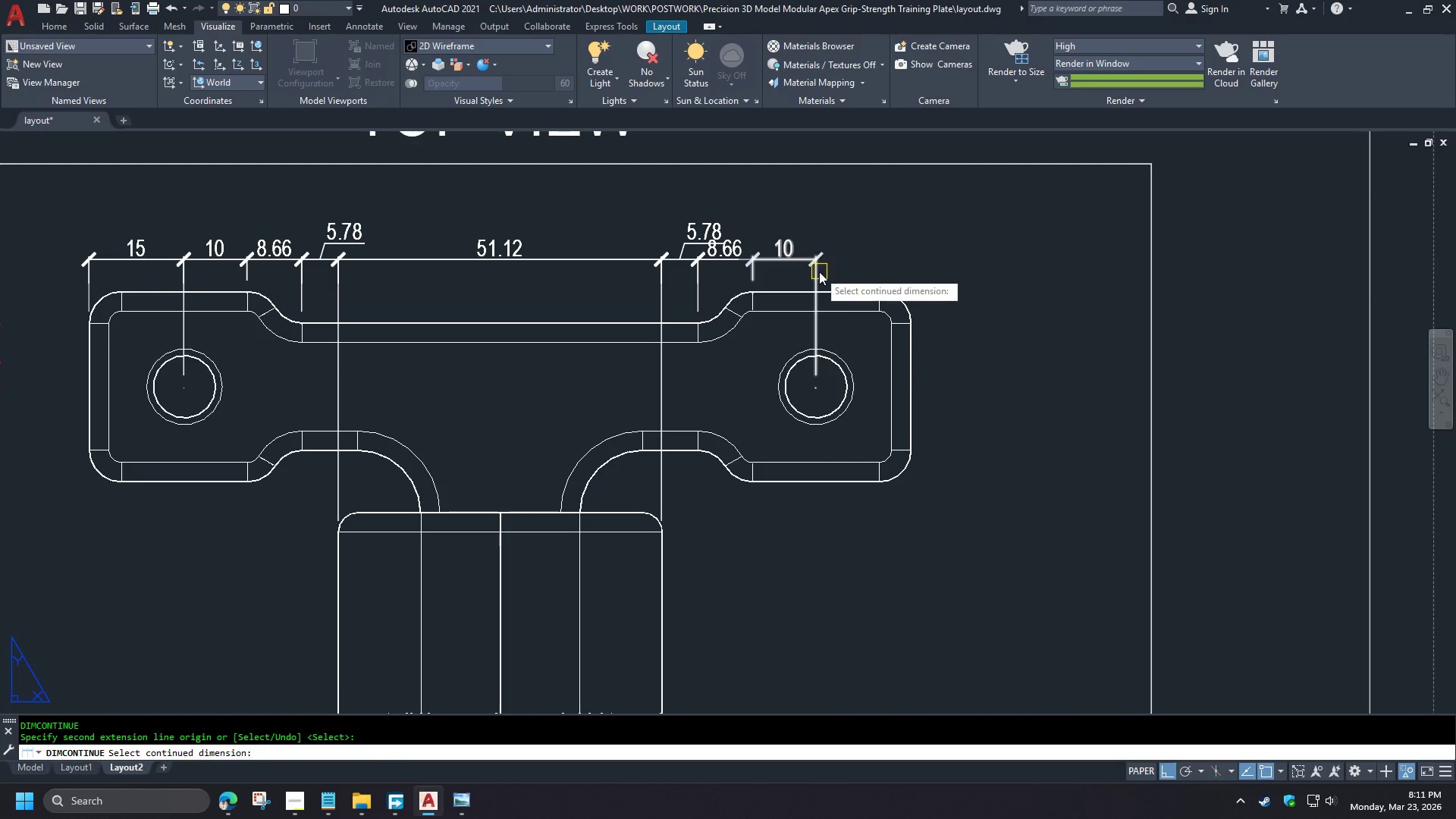 
left_click([818, 271])
 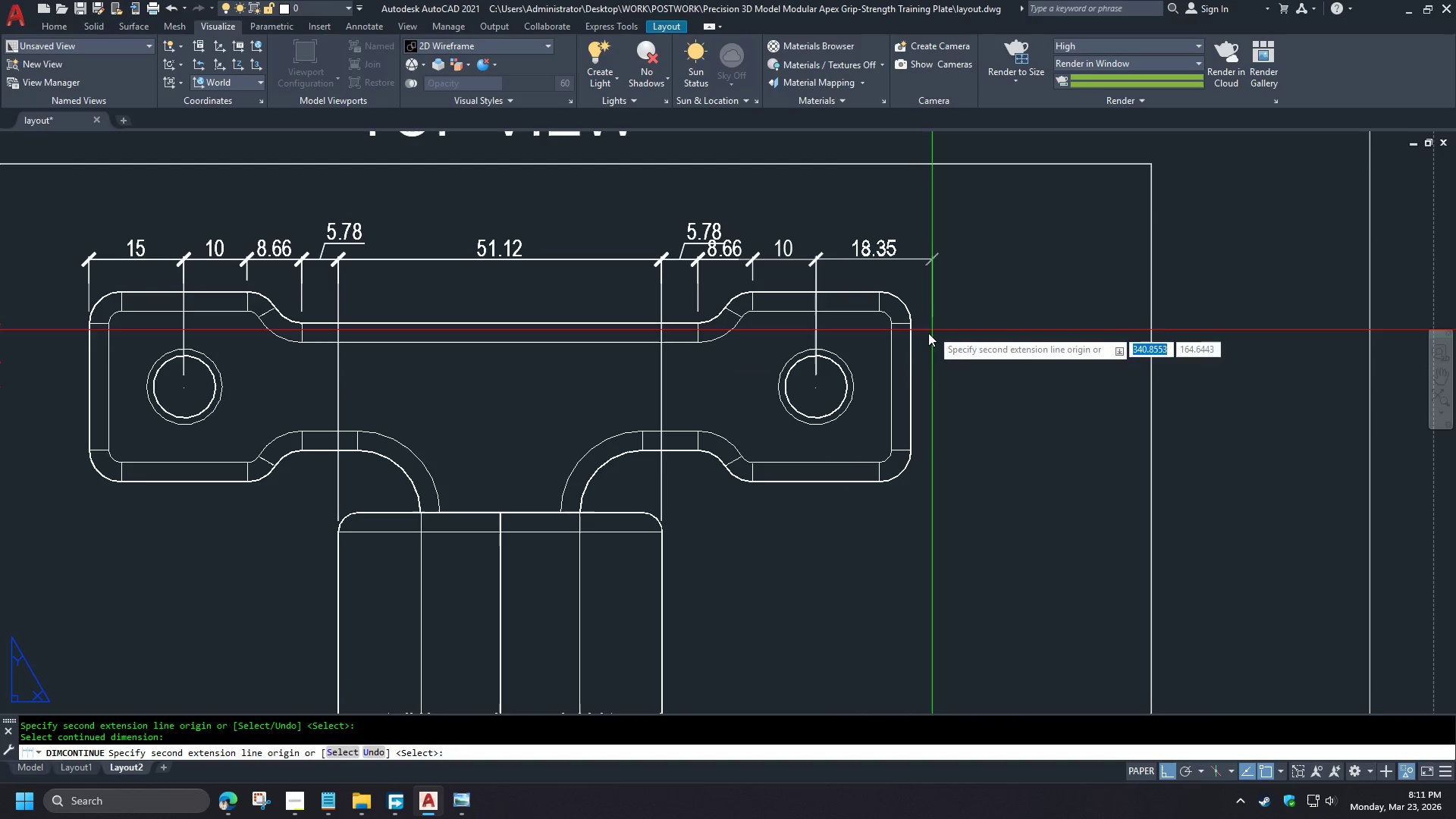 
type(END )
 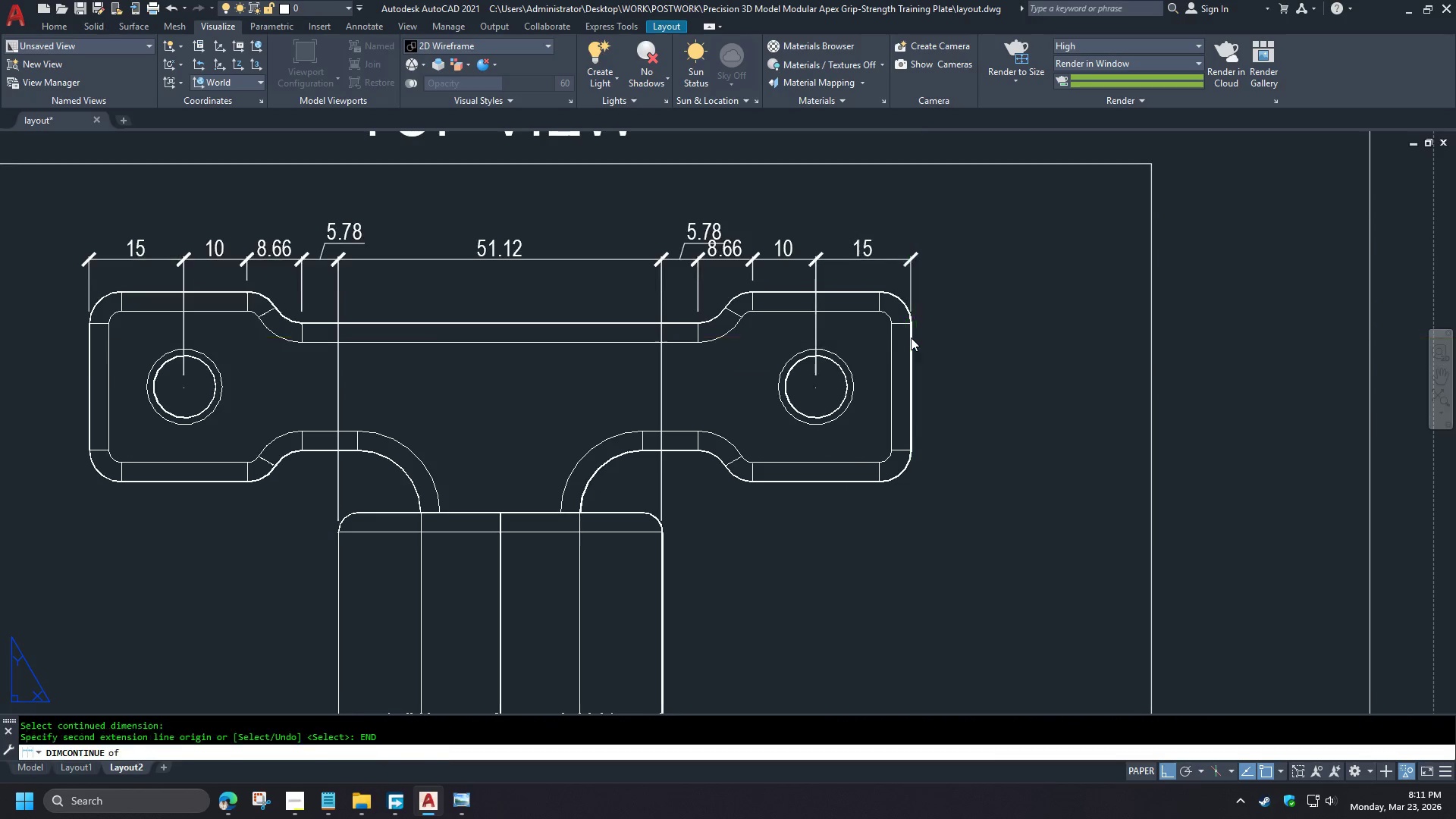 
left_click([911, 337])
 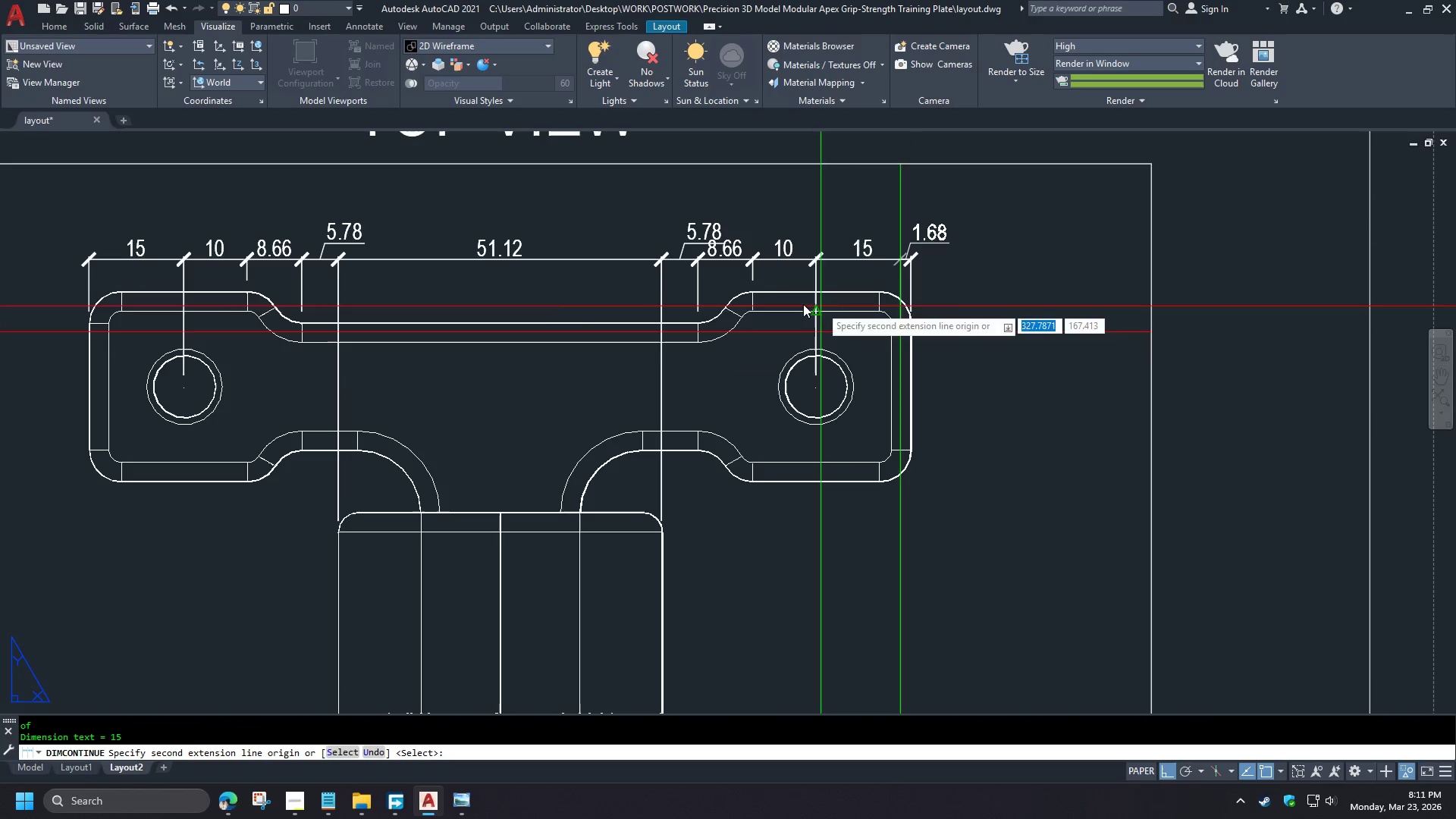 
key(Escape)
 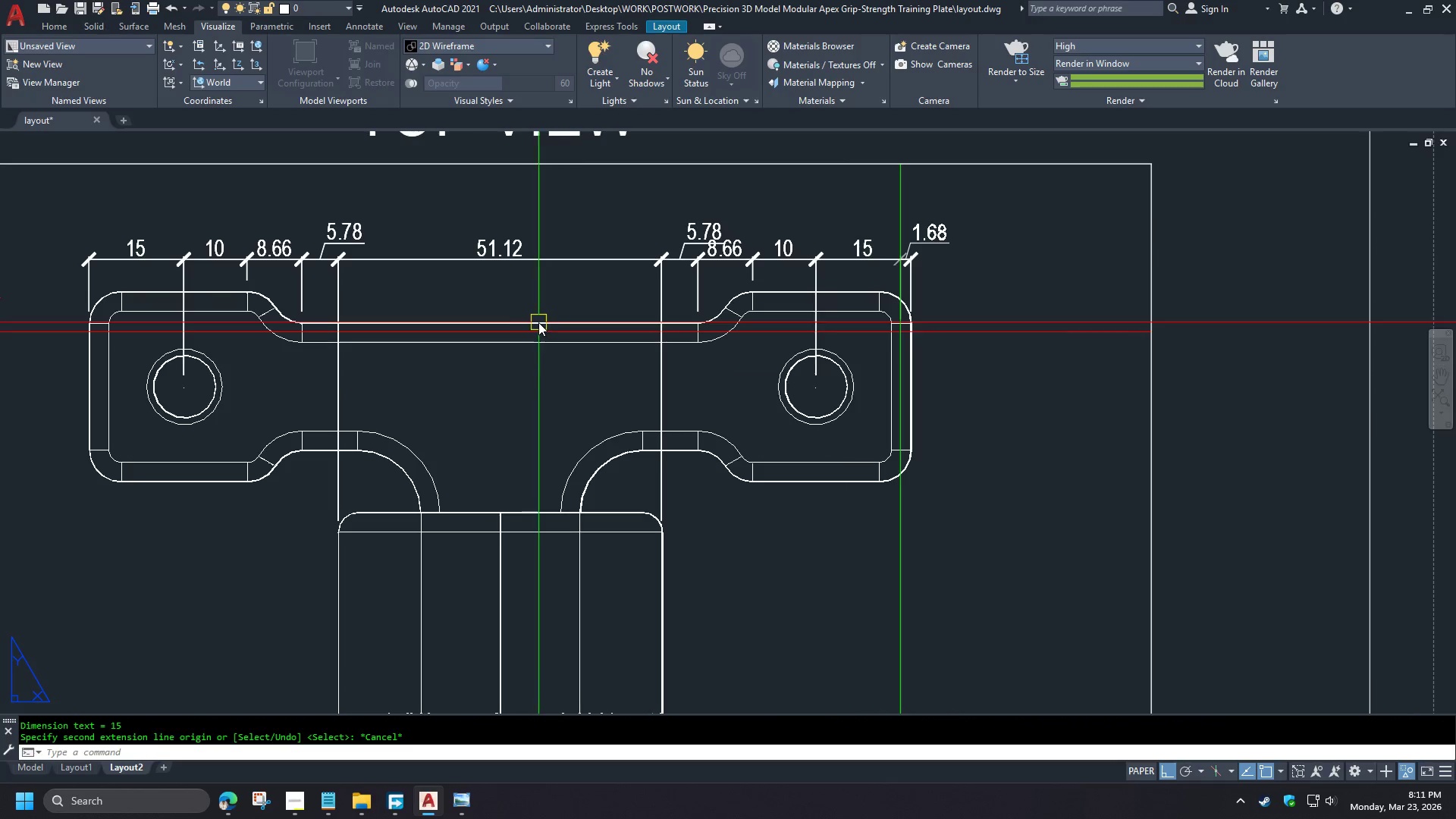 
key(Escape)
 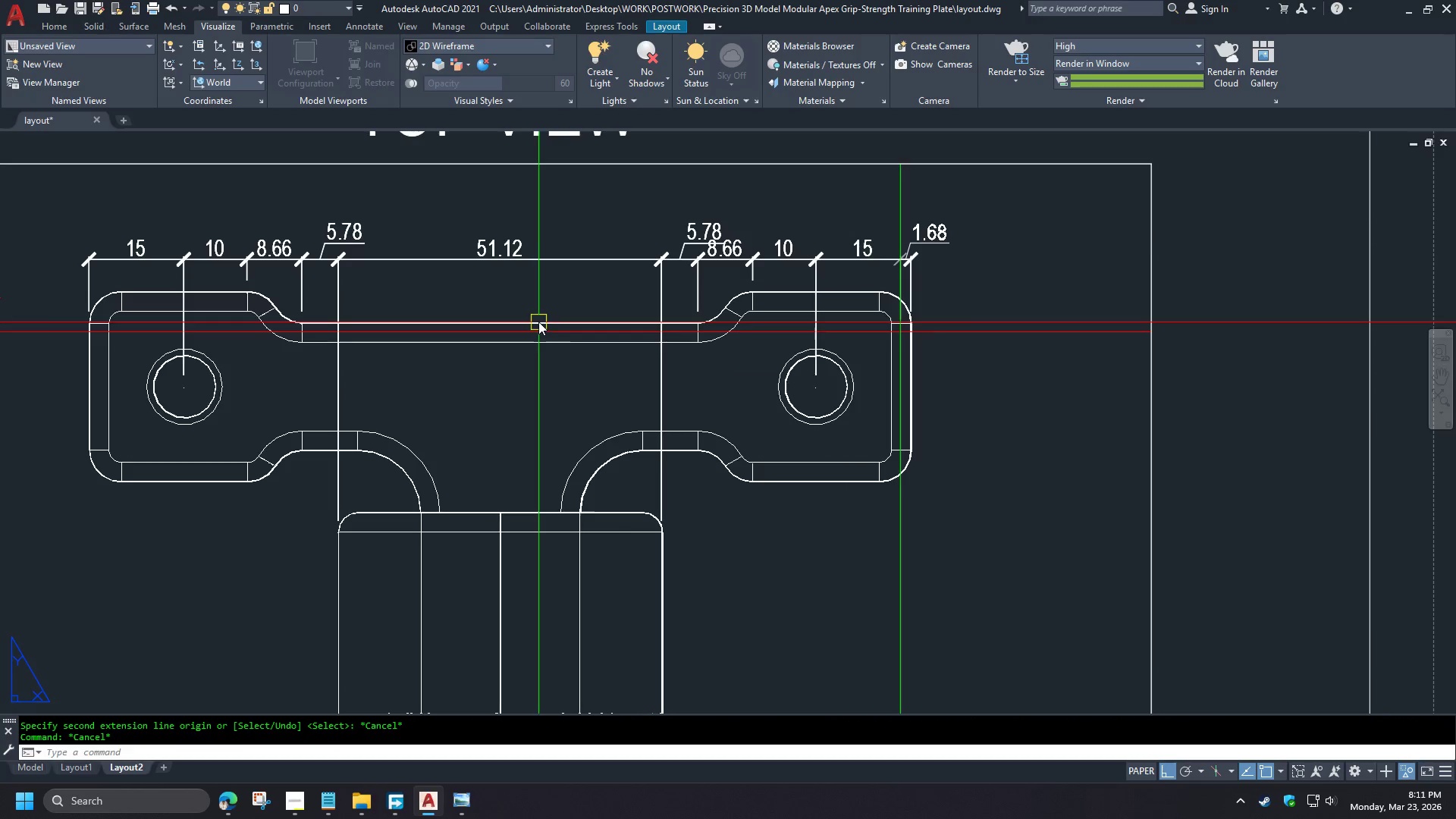 
key(Escape)
 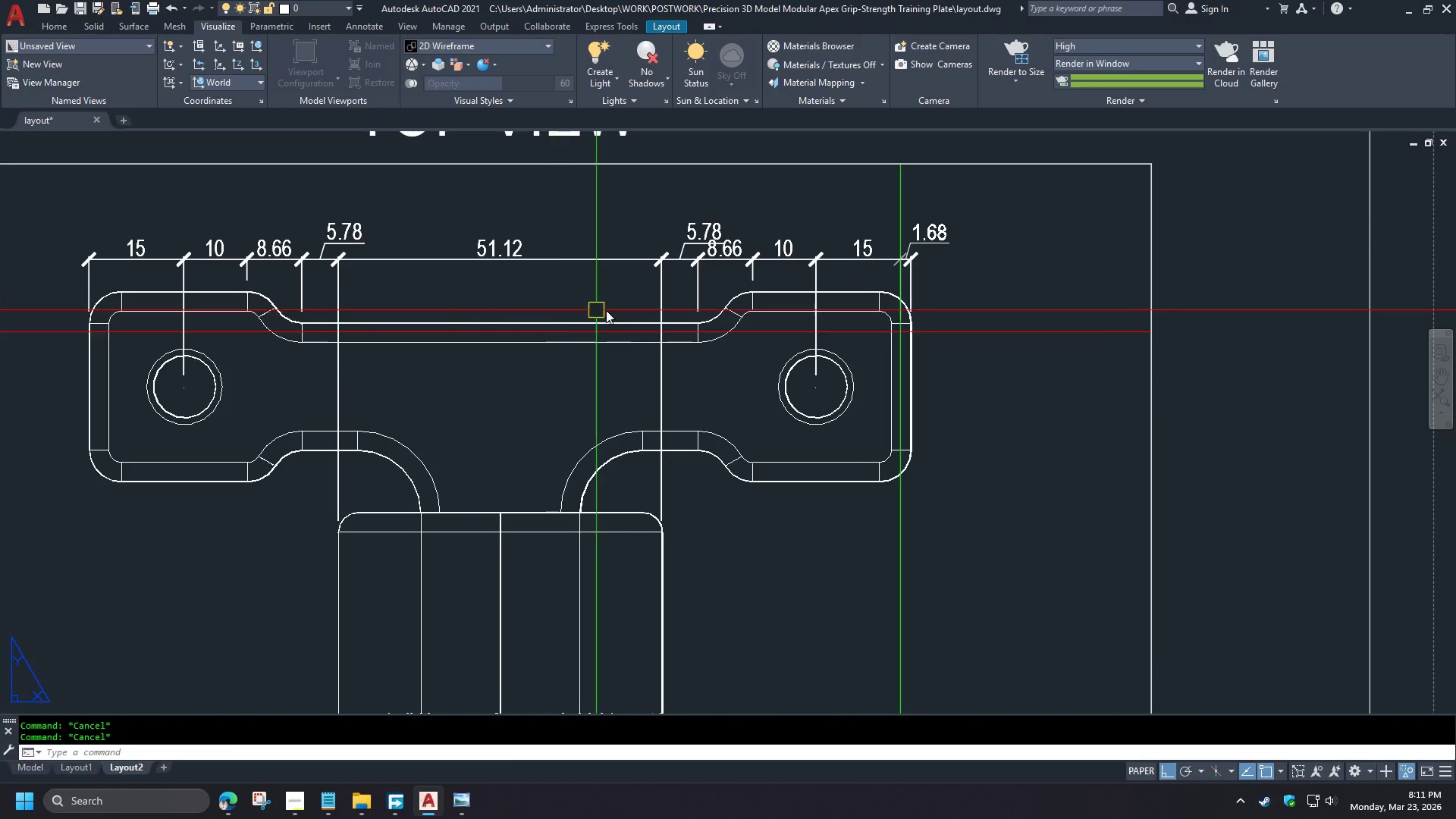 
scroll: coordinate [851, 225], scroll_direction: down, amount: 1.0
 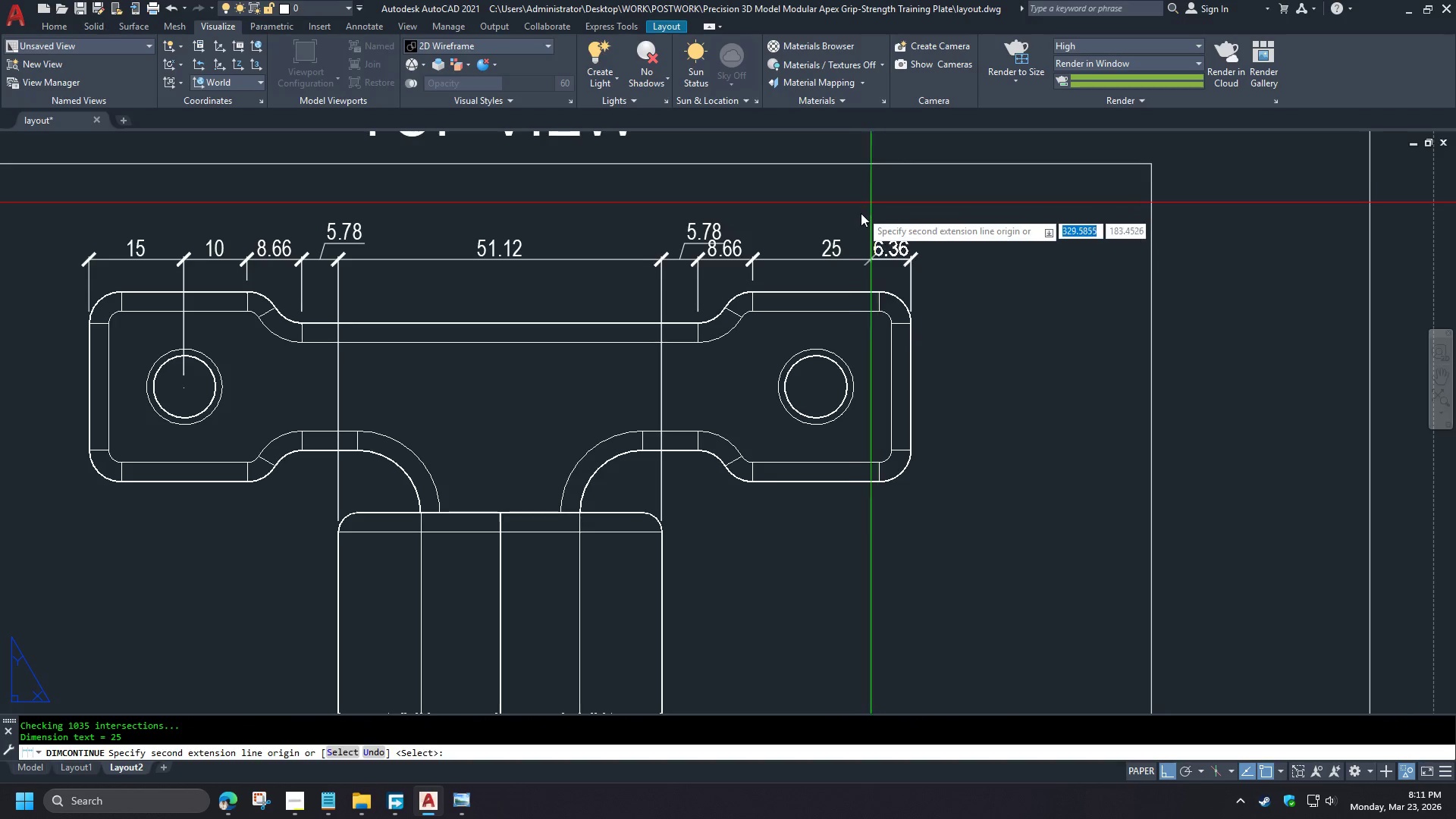 
type(DBA  )
 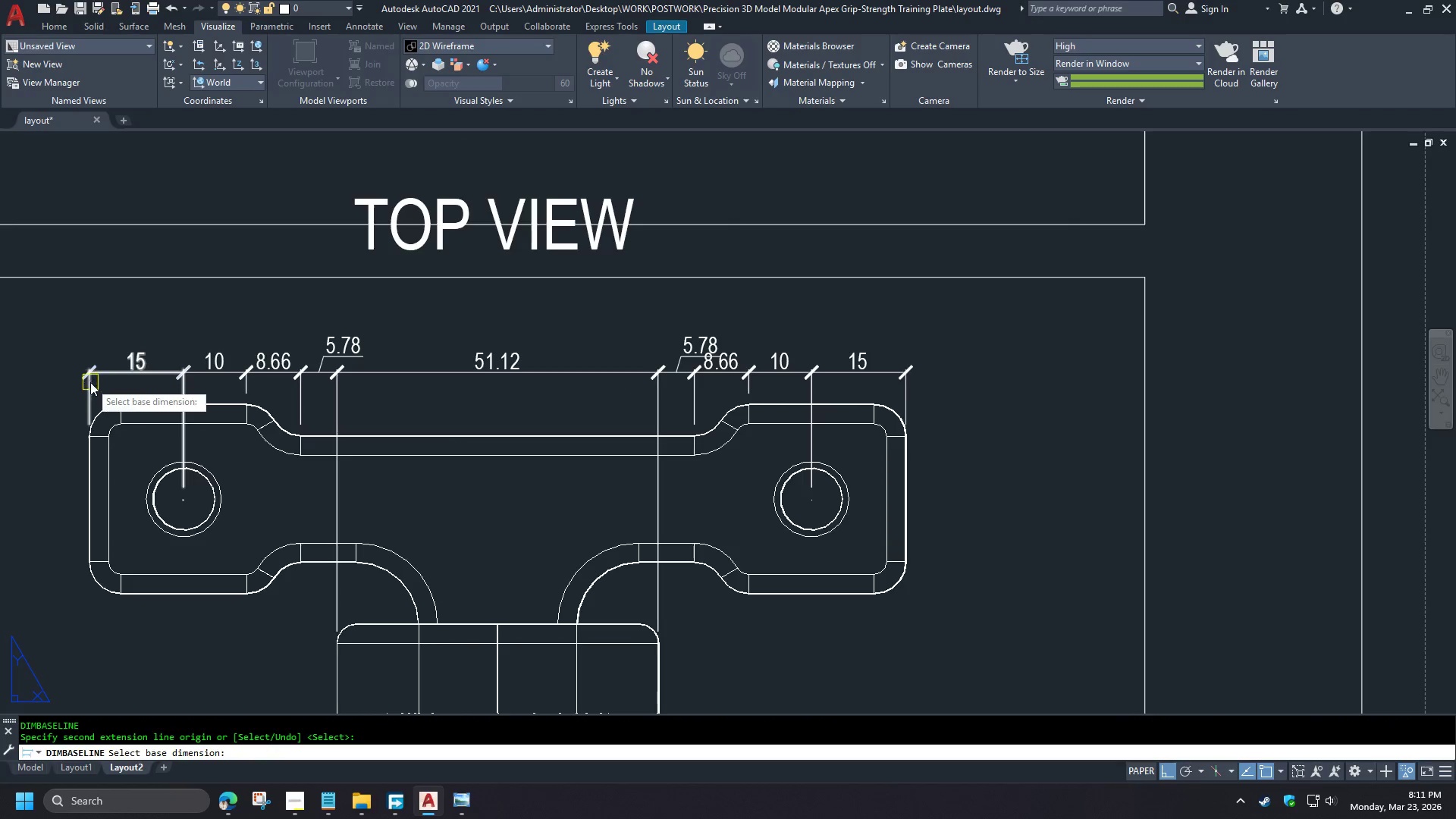 
left_click([88, 392])
 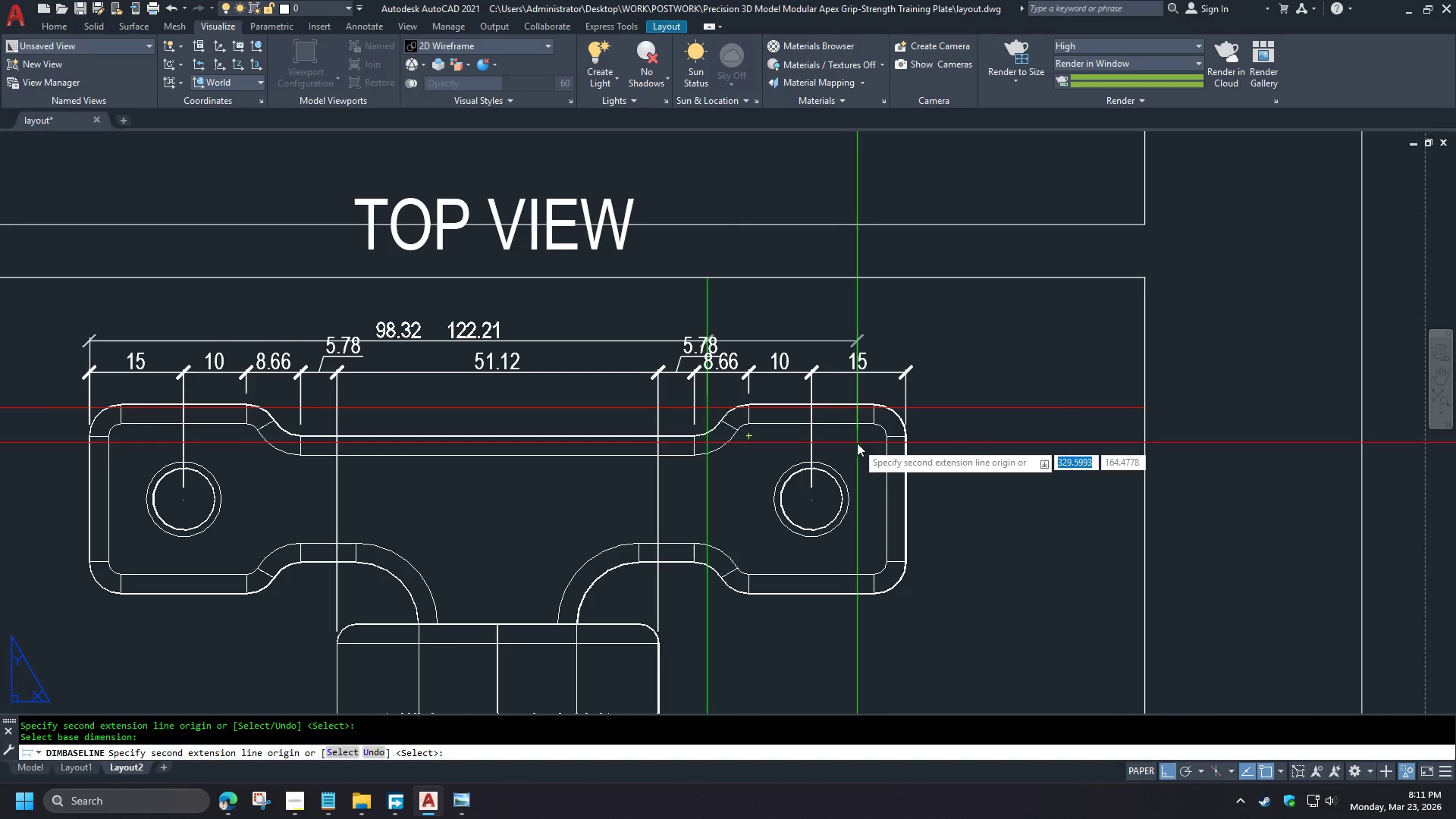 
type(END )
 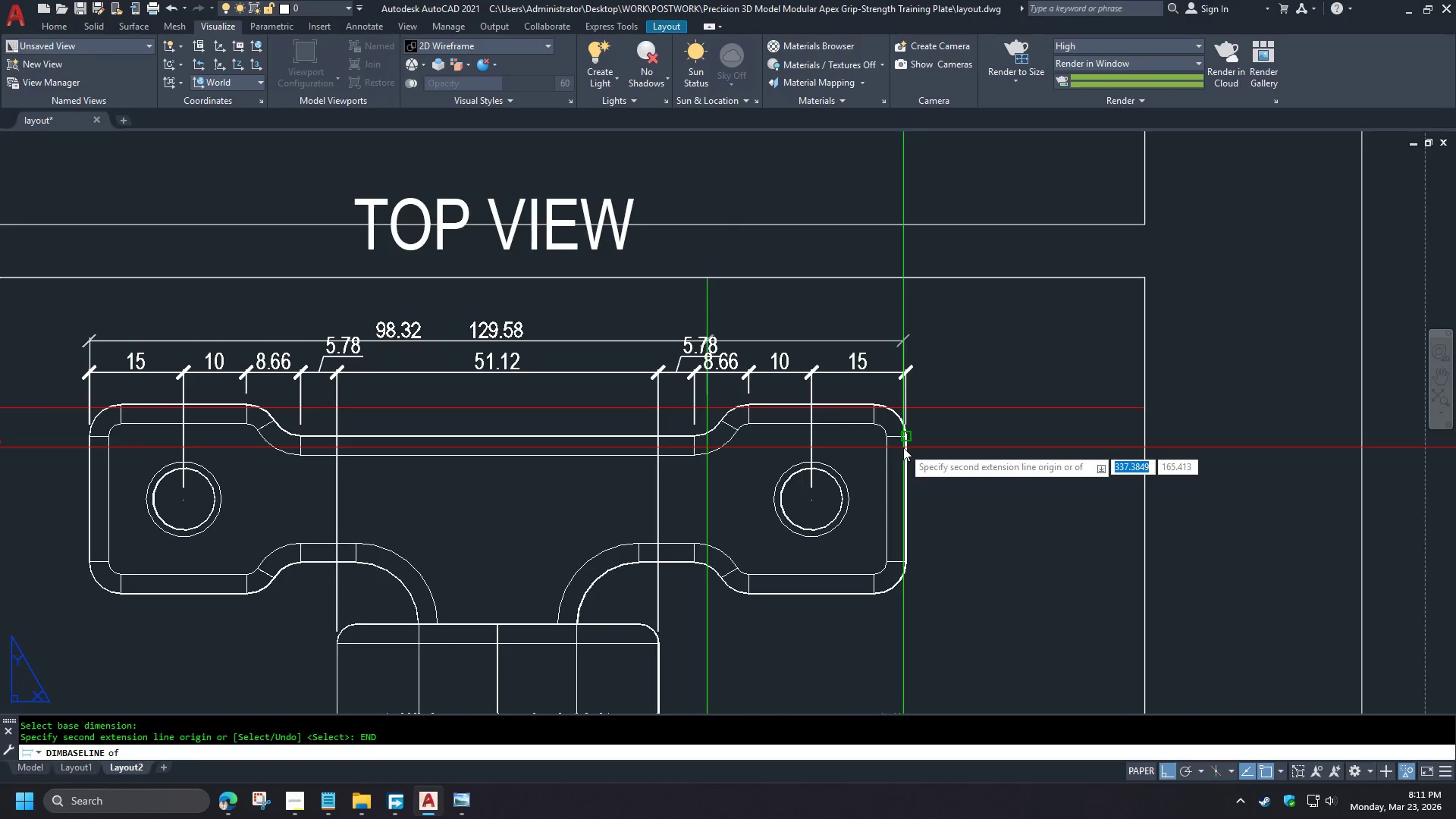 
left_click([903, 447])
 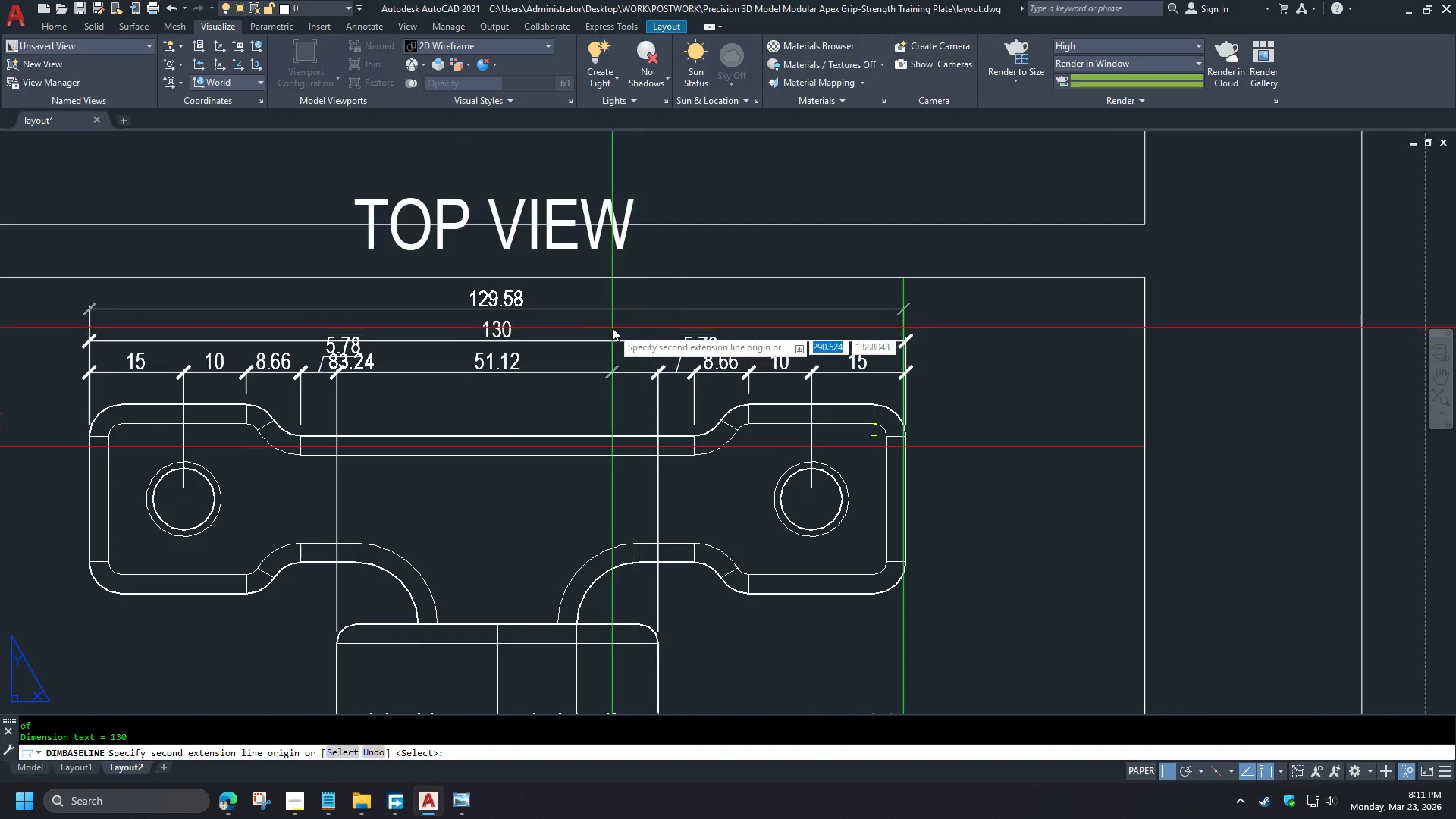 
key(Space)
 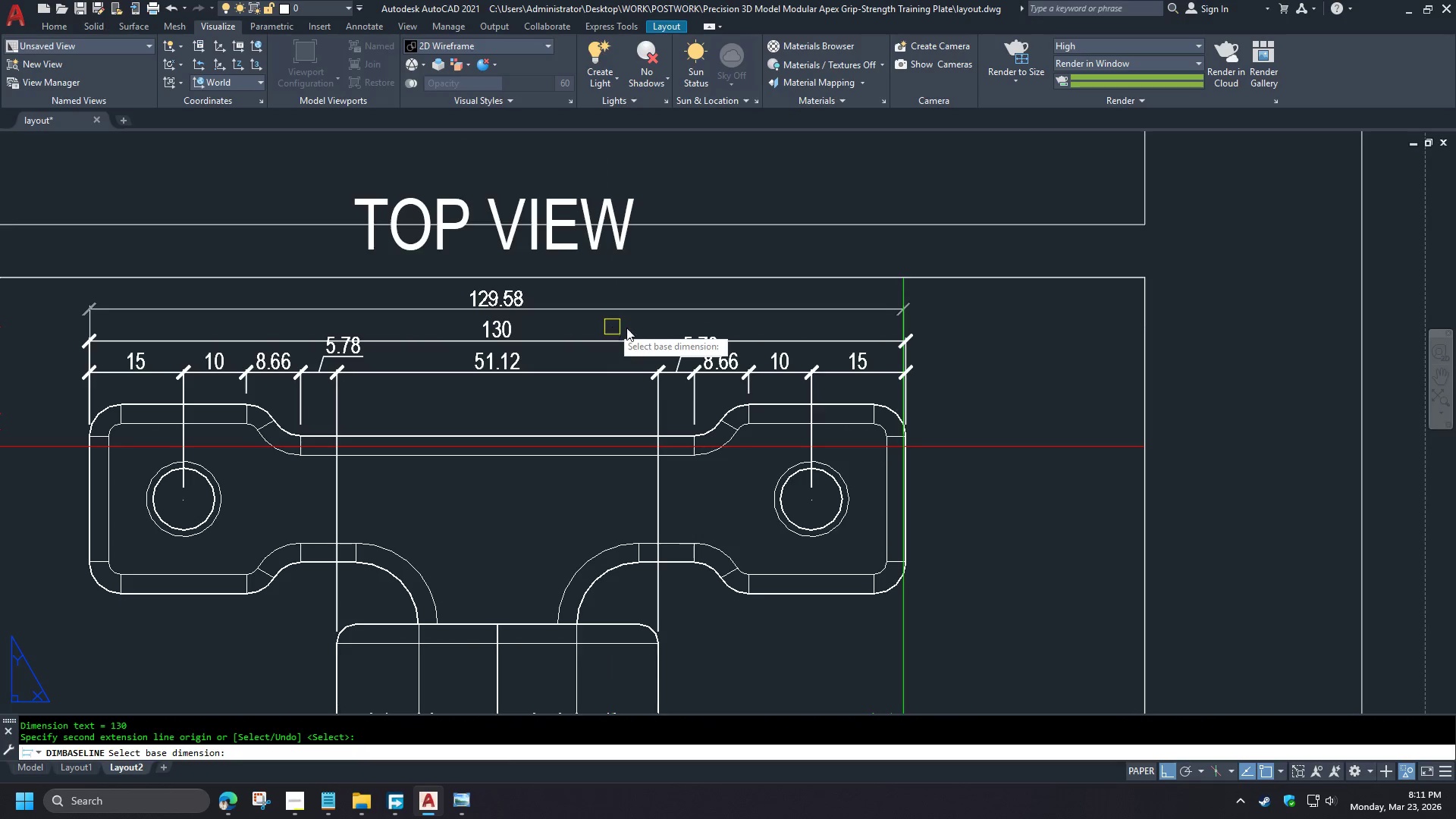 
key(Space)
 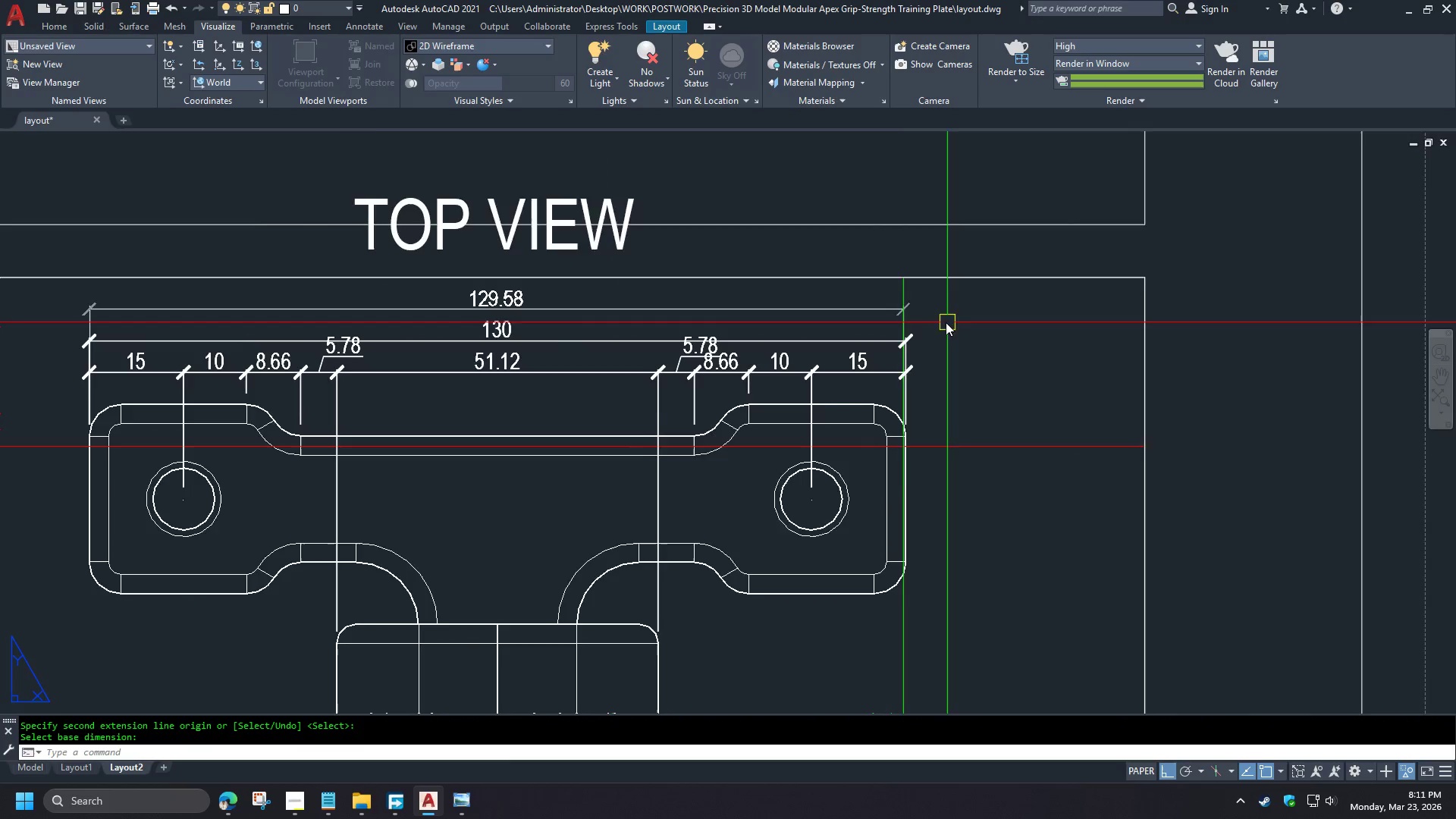 
scroll: coordinate [610, 280], scroll_direction: none, amount: 0.0
 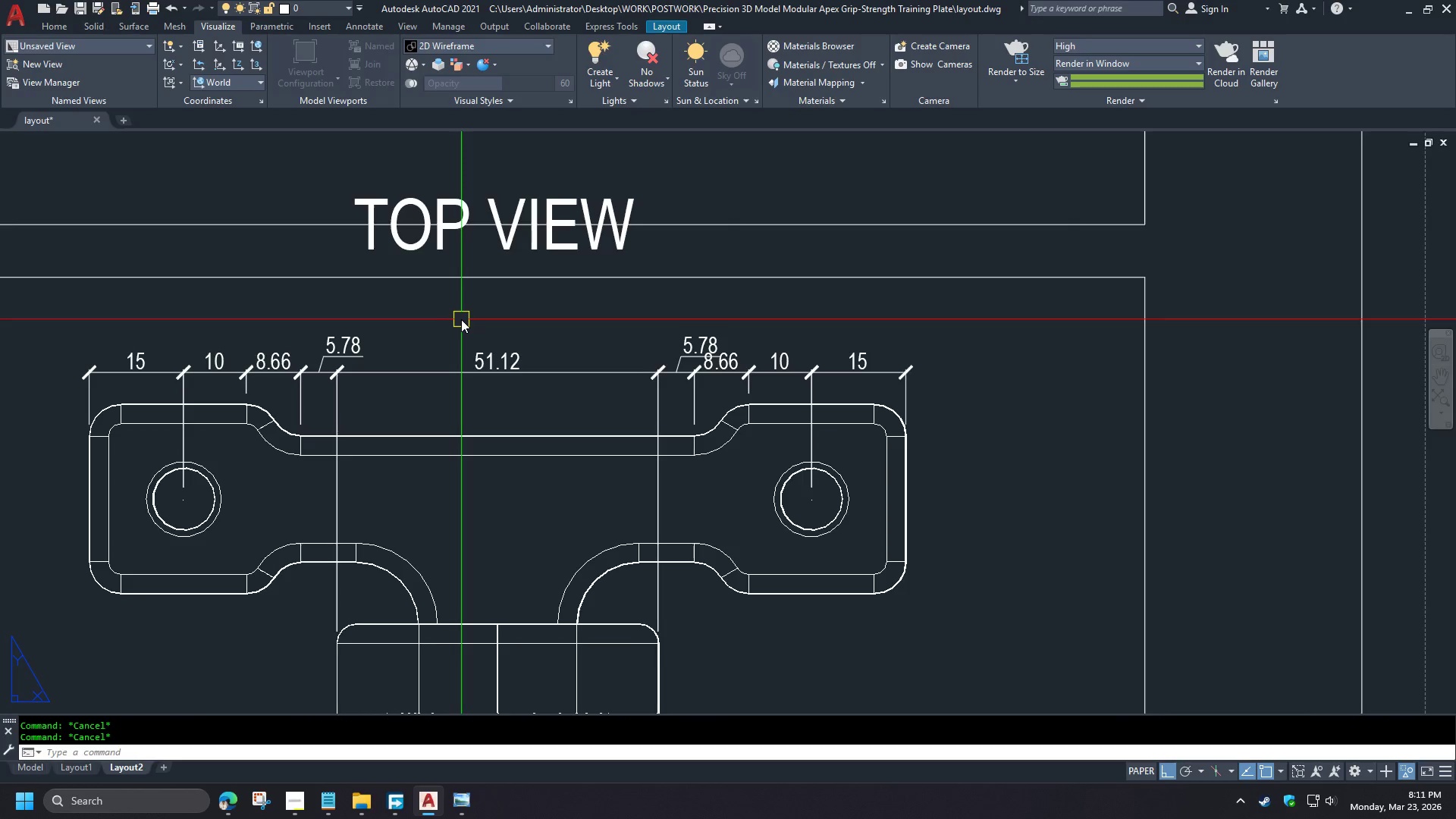 
key(S)
 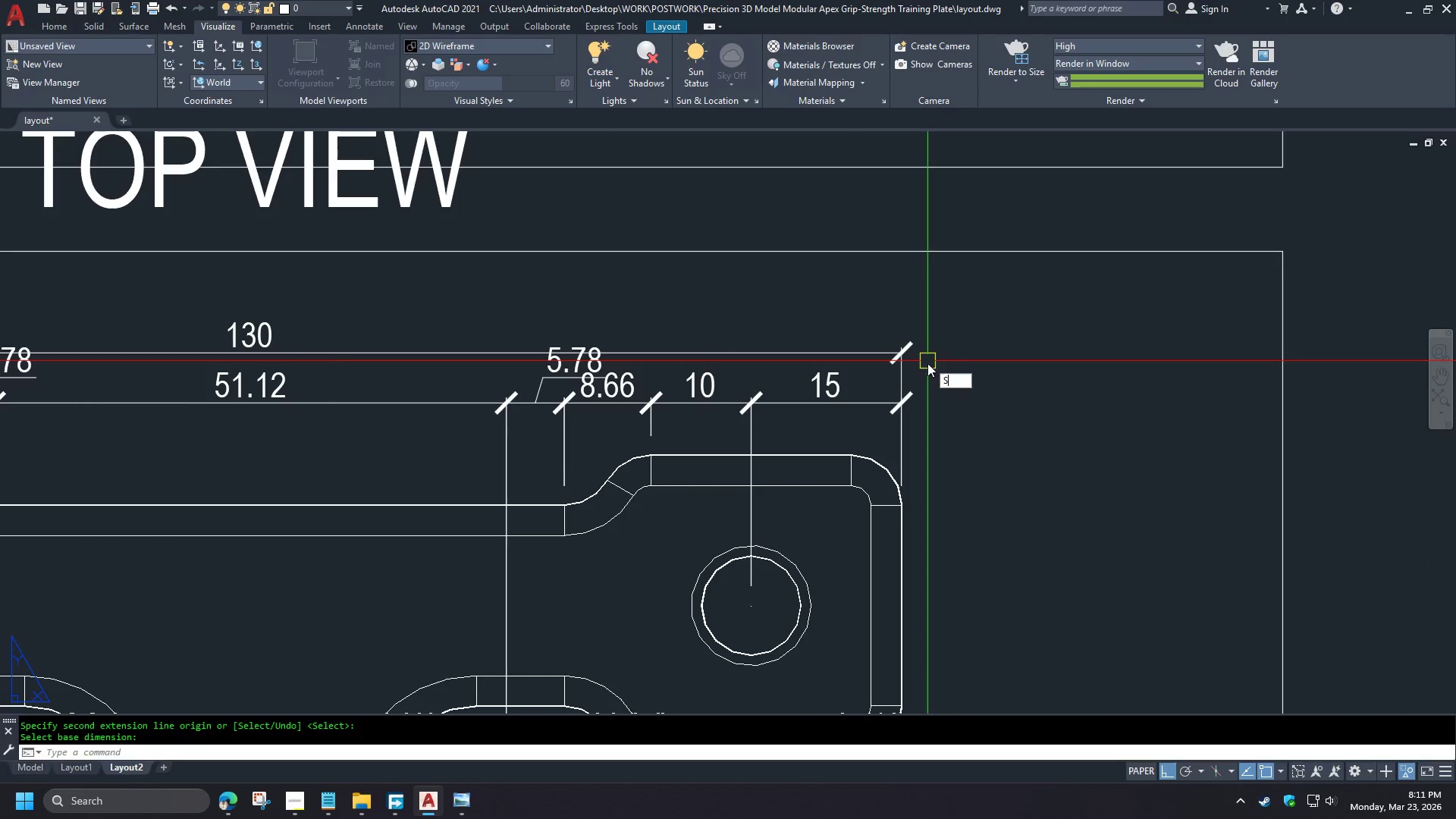 
key(Space)
 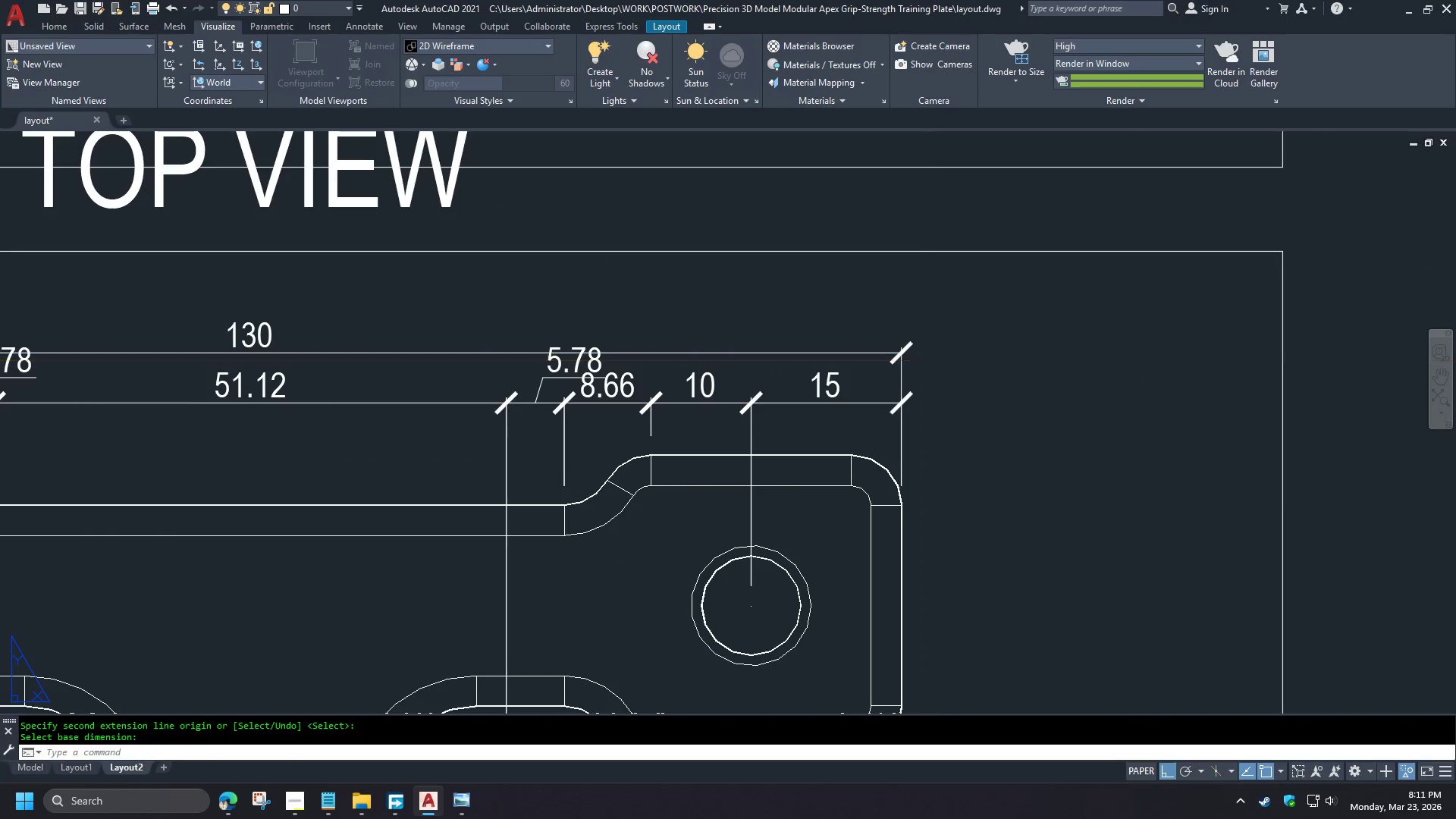 
left_click_drag(start_coordinate=[927, 363], to_coordinate=[924, 362])
 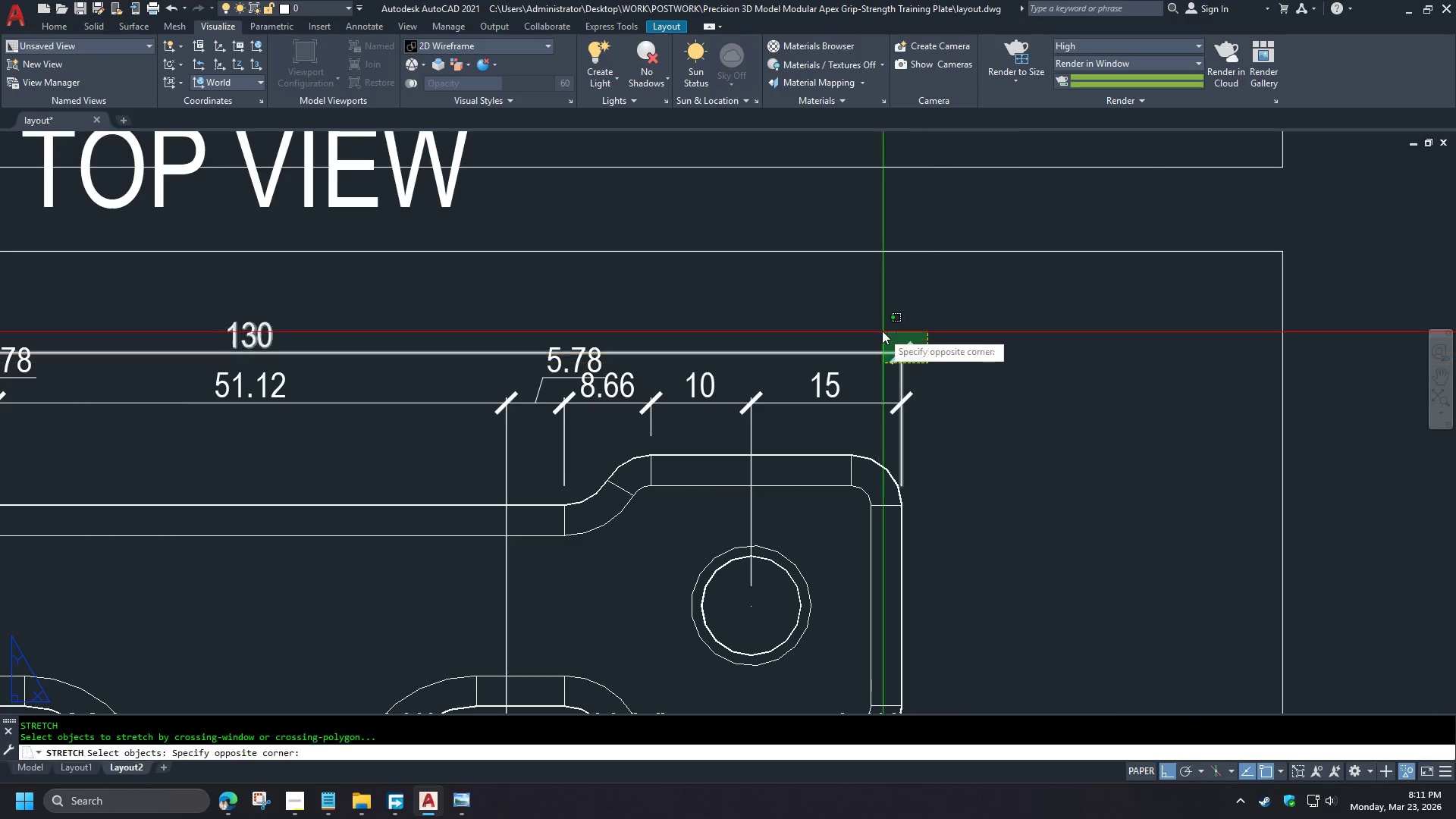 
double_click([880, 328])
 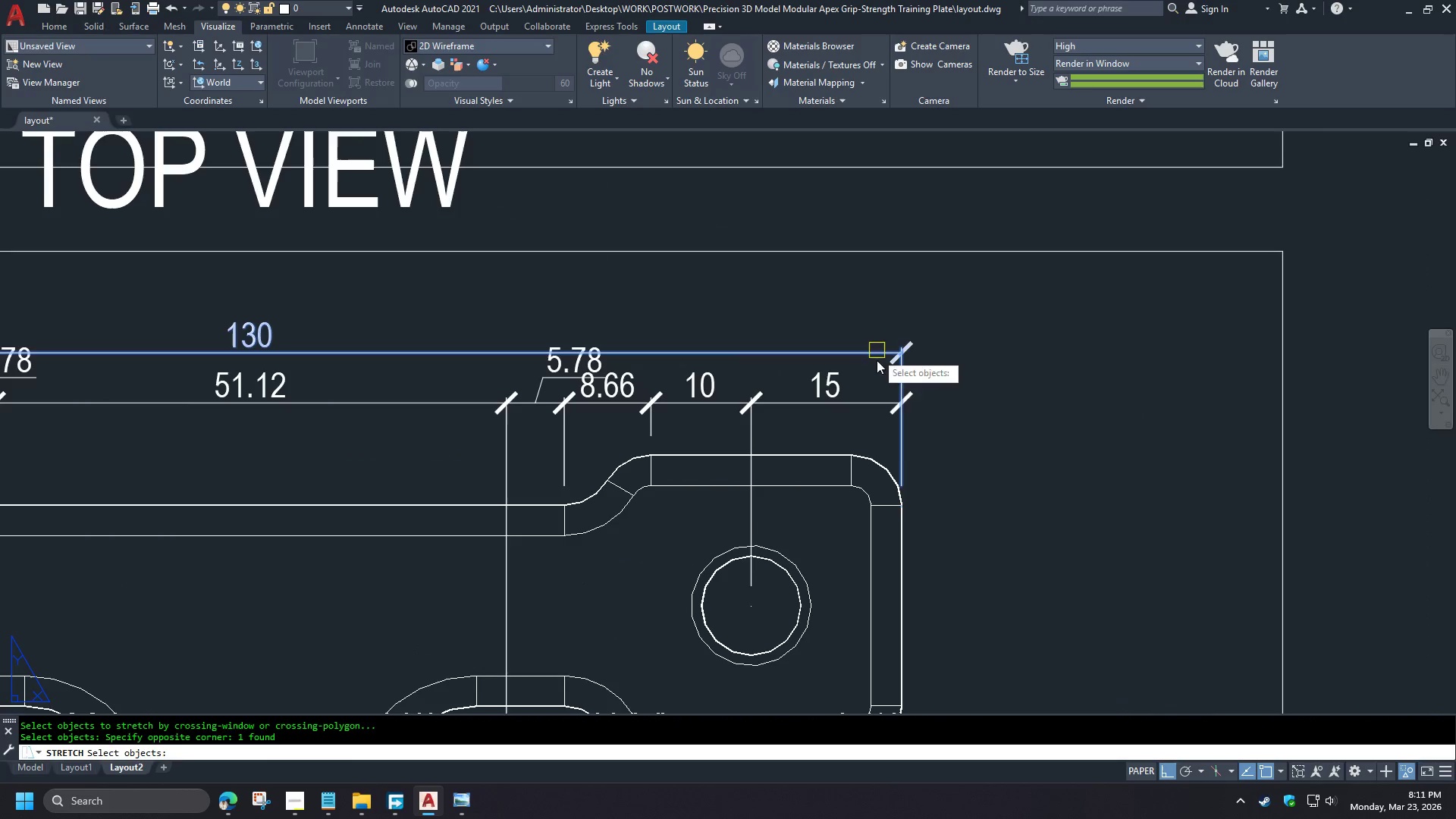 
key(Space)
 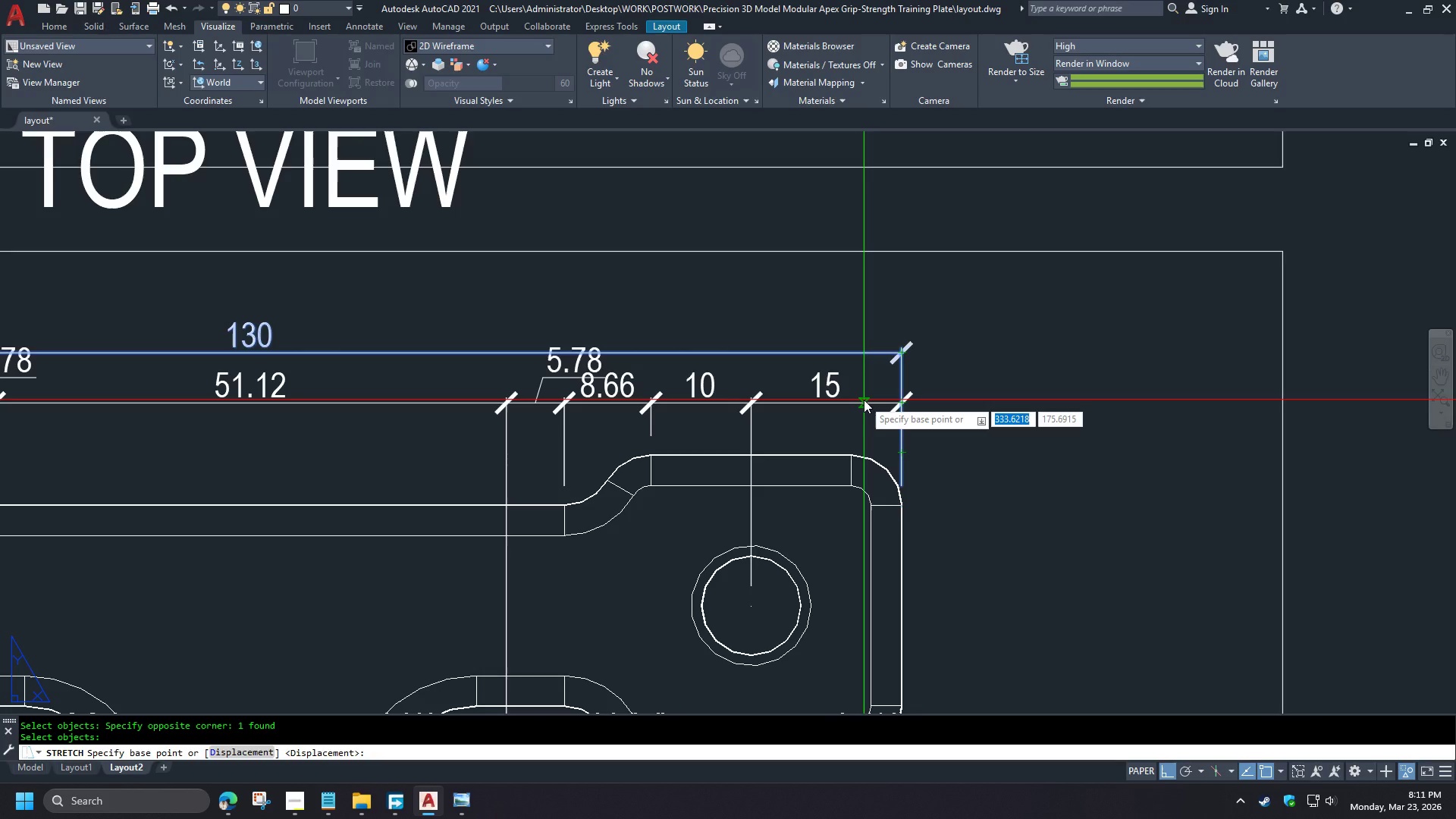 
left_click([864, 400])
 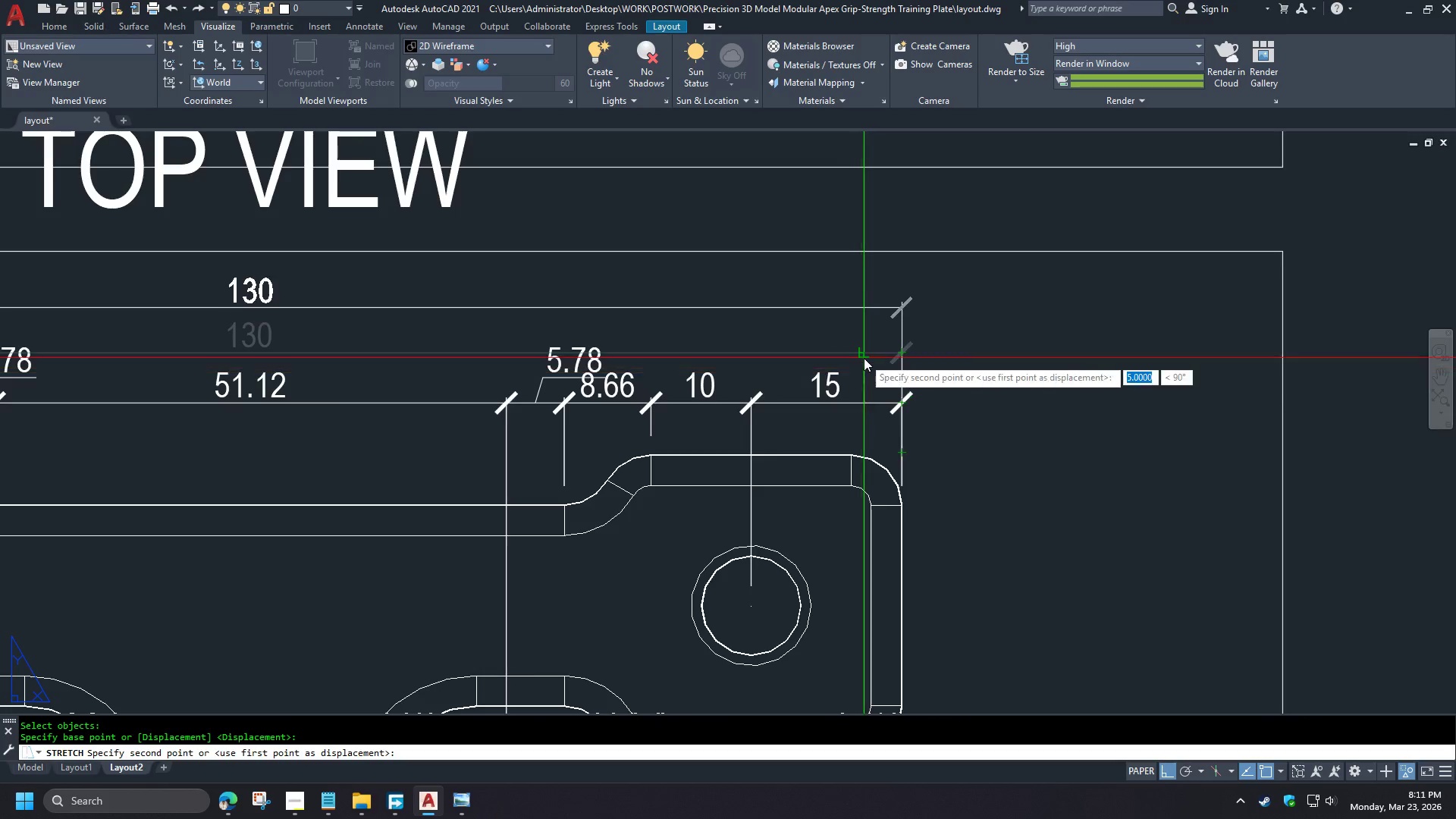 
left_click([864, 357])
 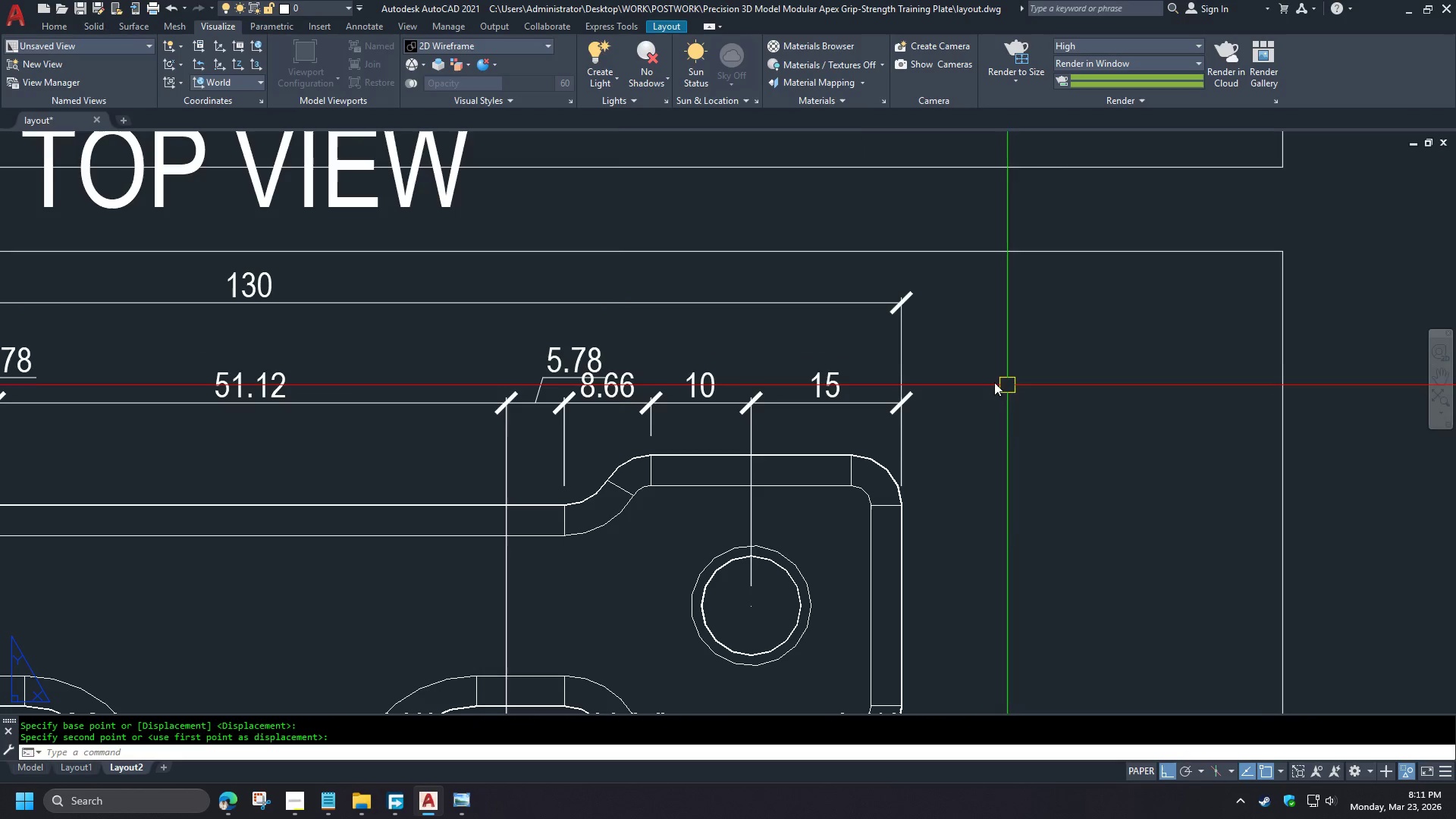 
type(RE )
 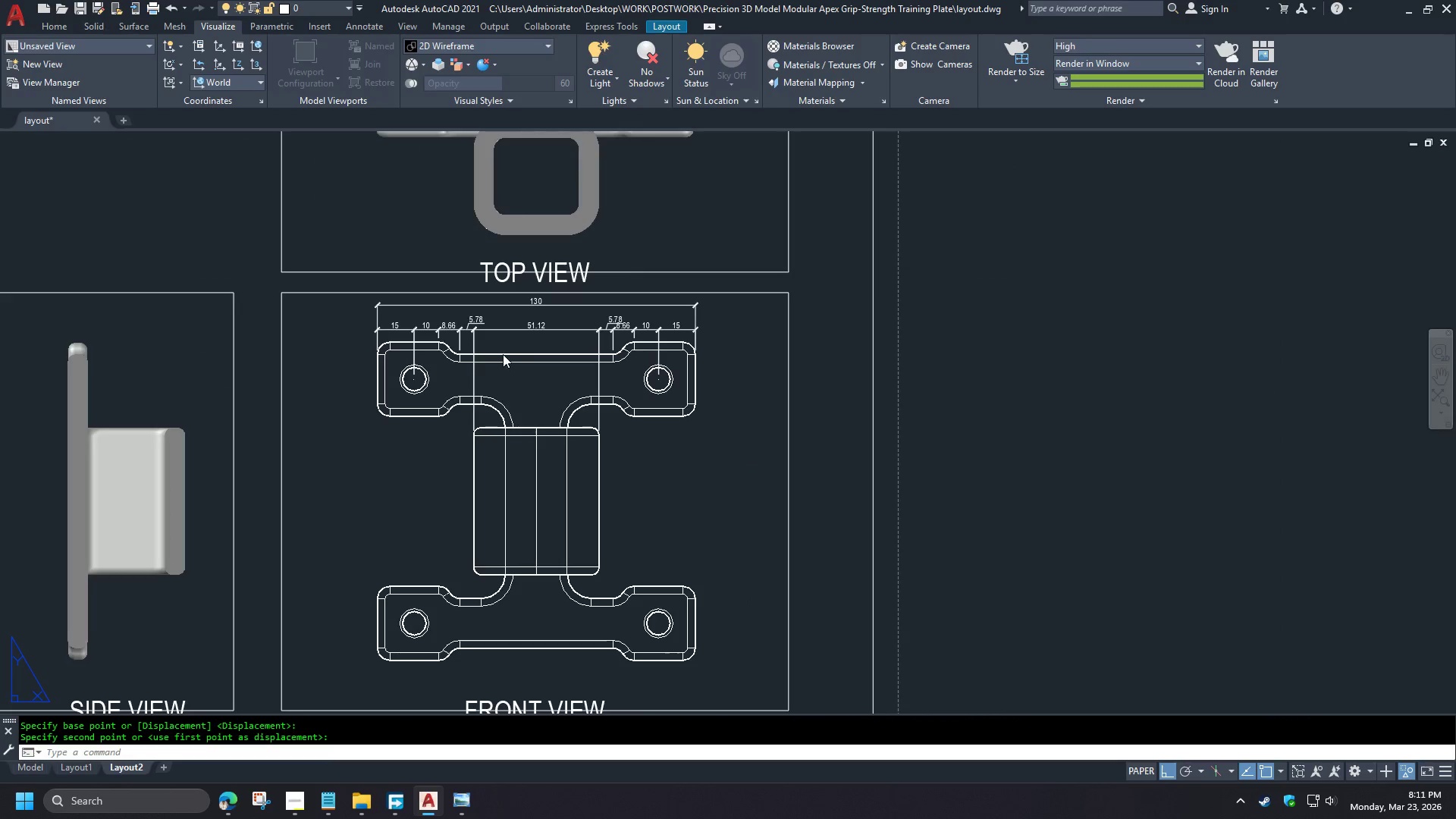 
type(DLI)
 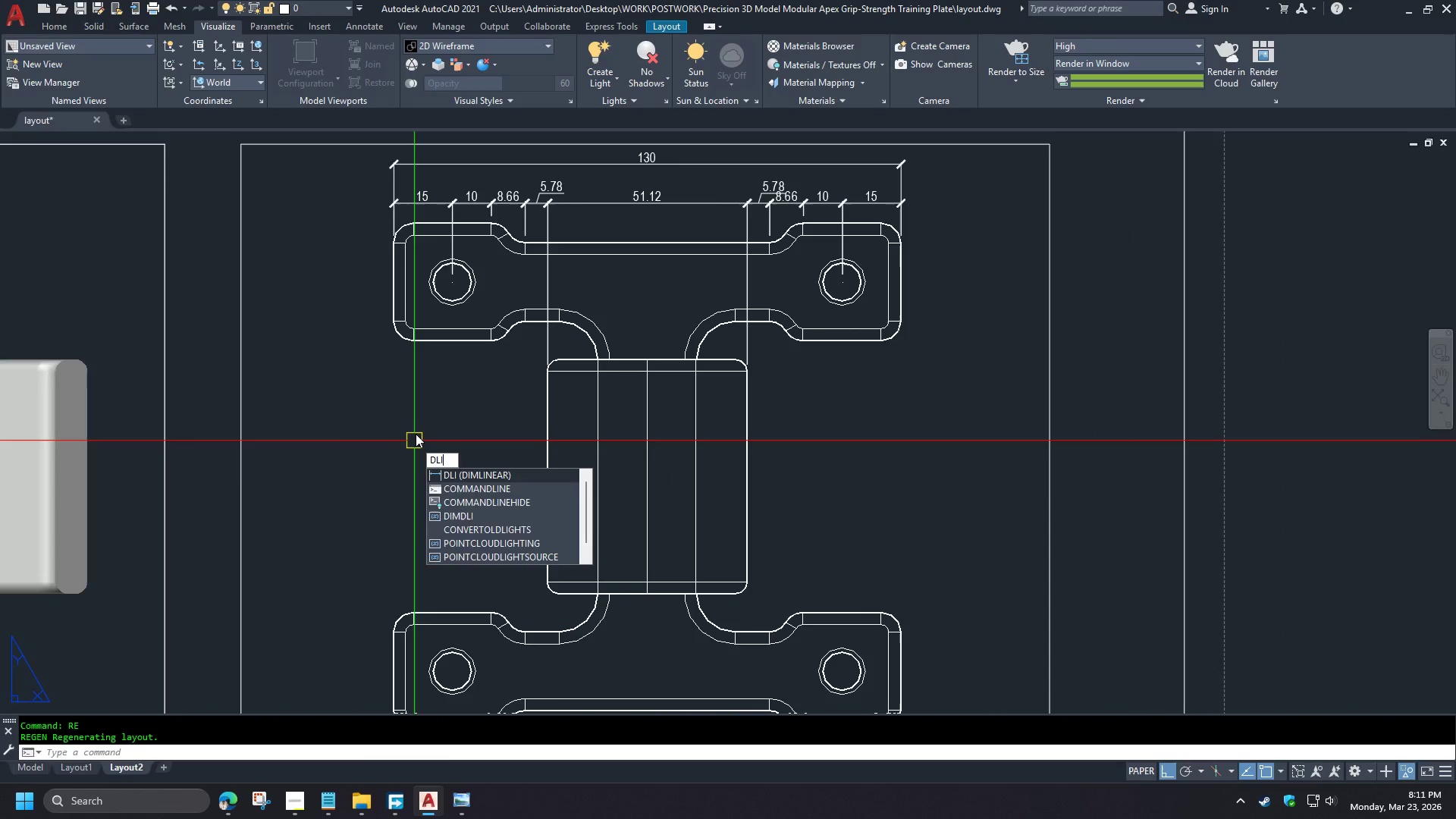 
key(Escape)
 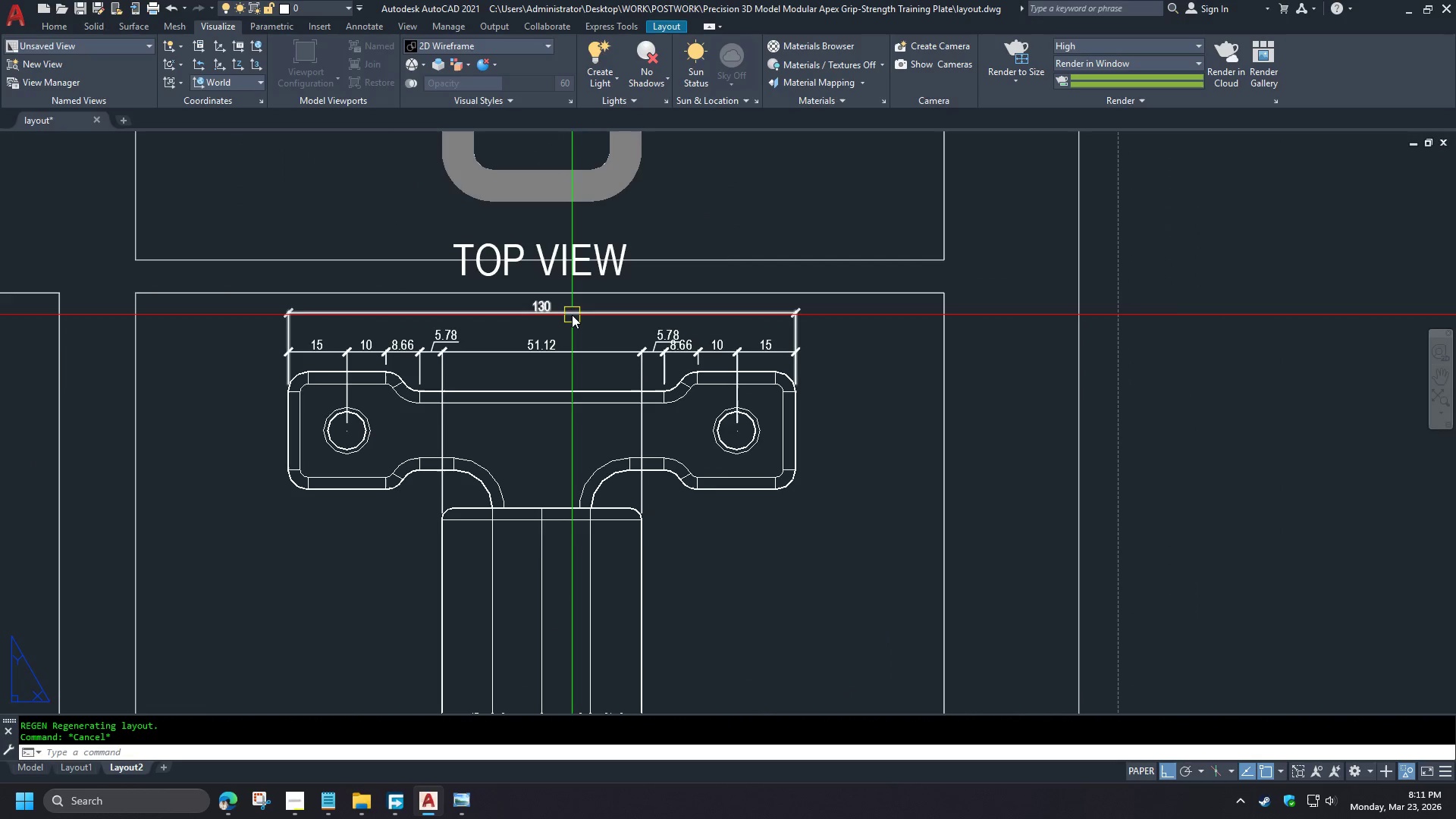 
left_click([572, 315])
 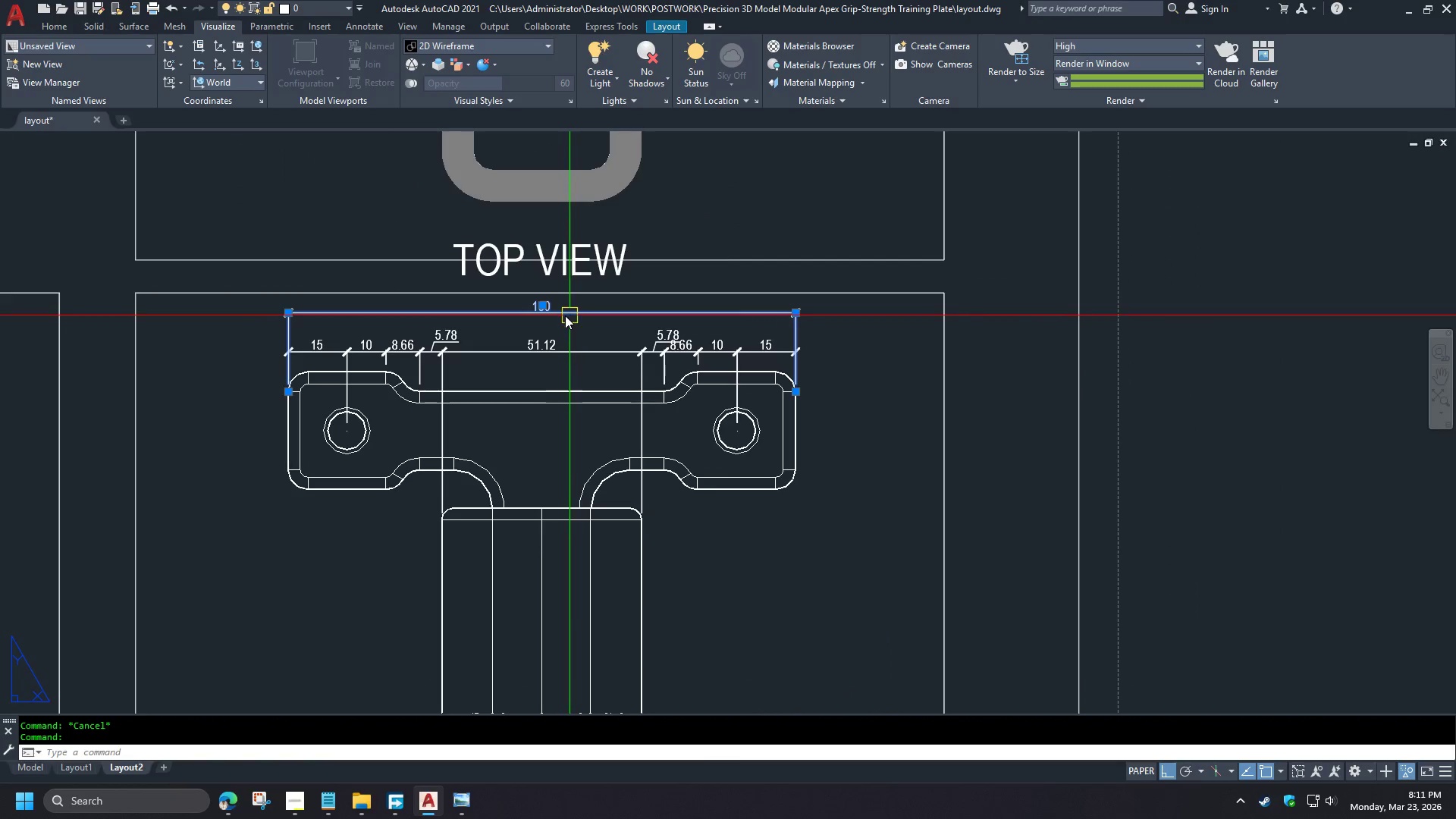 
key(E)
 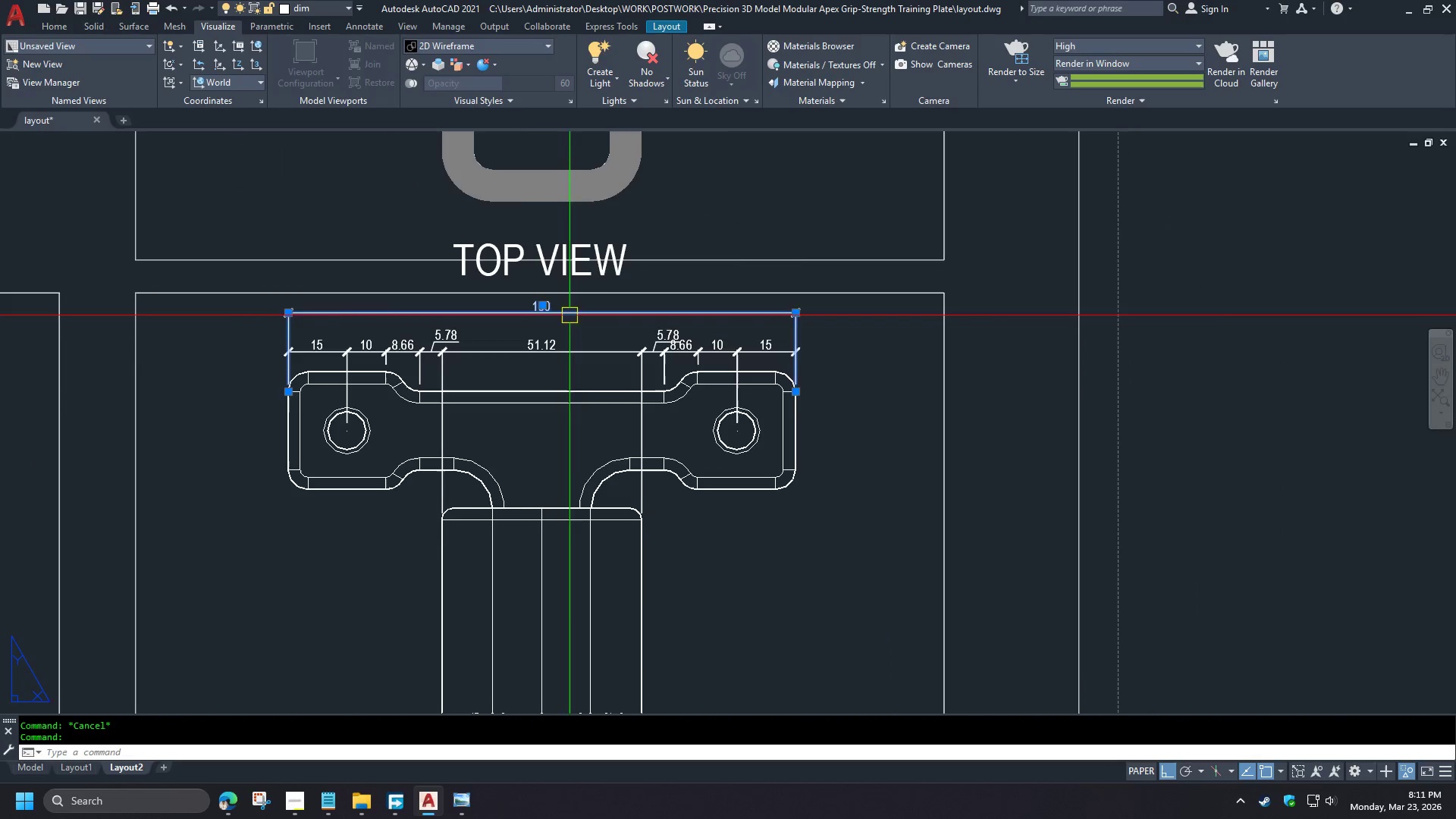 
key(Space)
 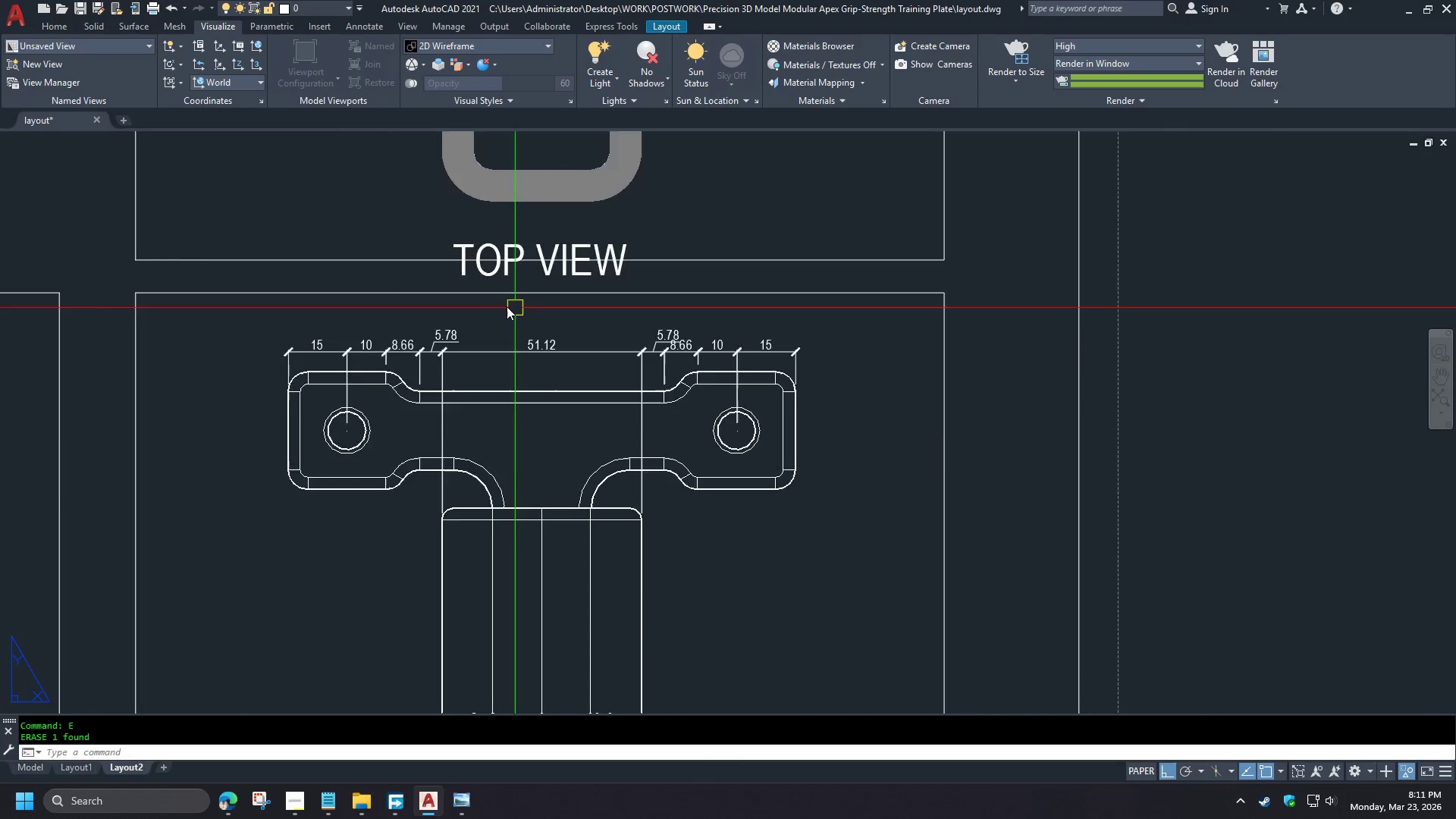 
scroll: coordinate [910, 322], scroll_direction: up, amount: 1.0
 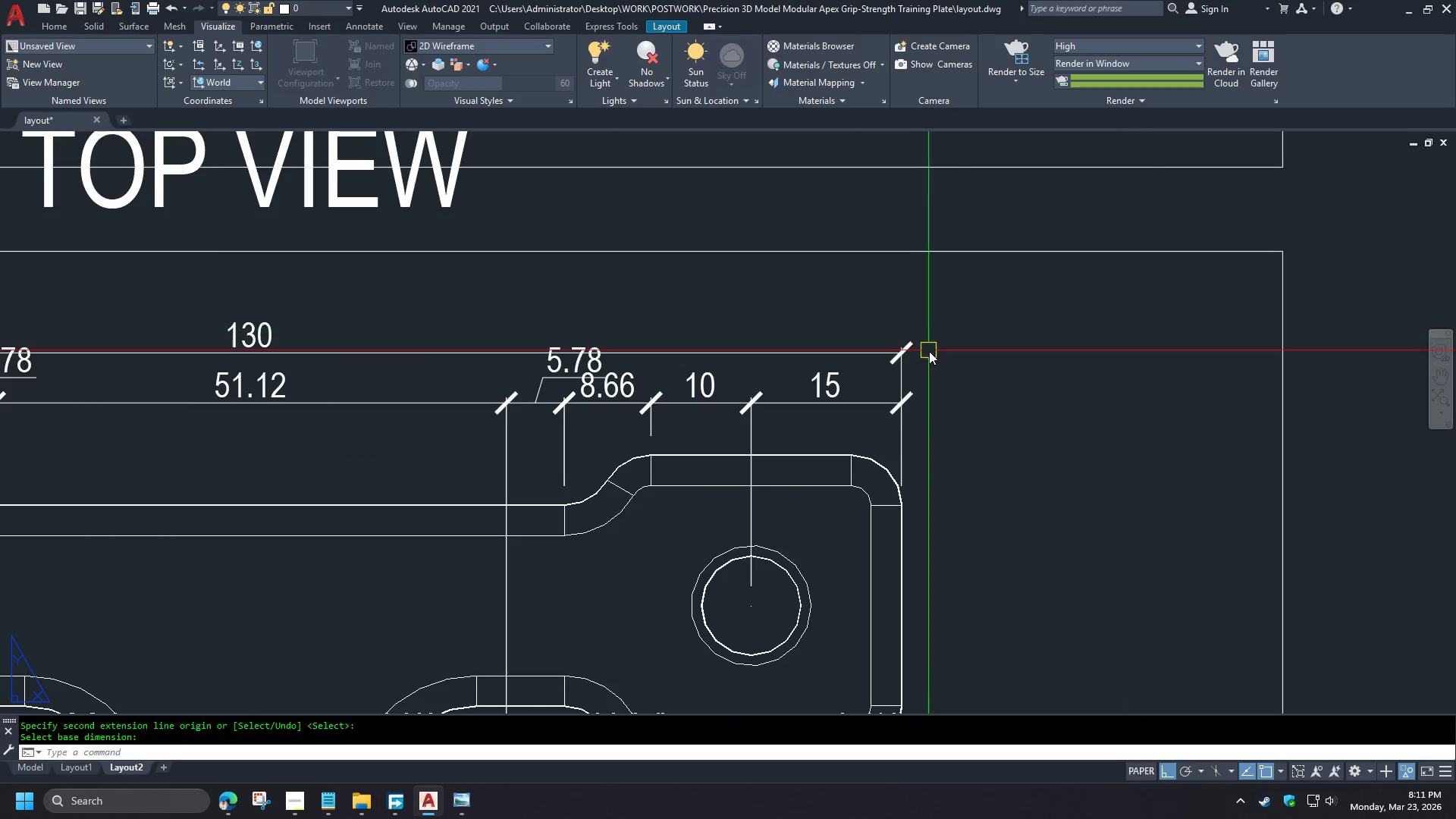 
type(DBA  )
 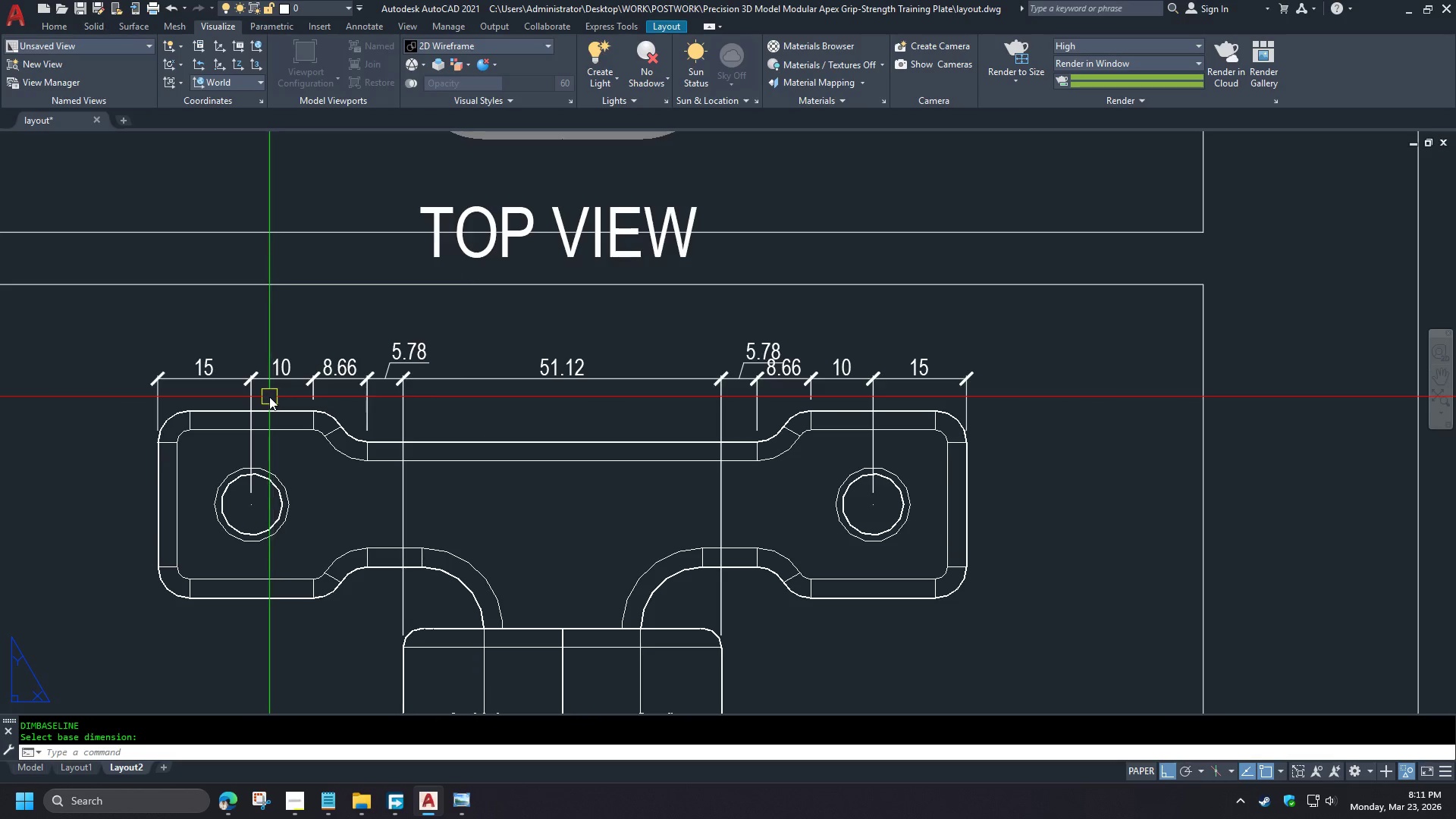 
scroll: coordinate [633, 303], scroll_direction: down, amount: 3.0
 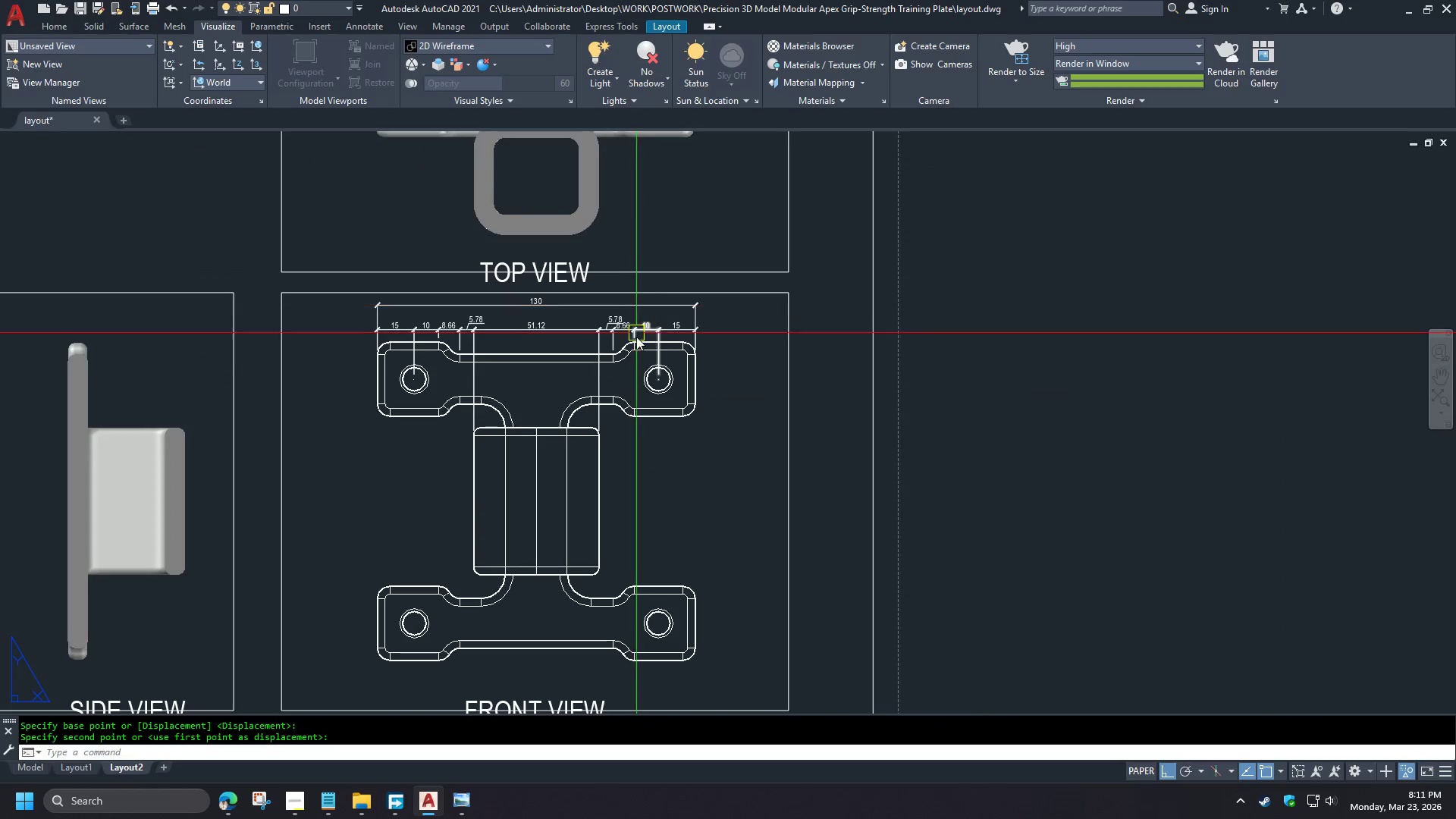 
key(Space)
 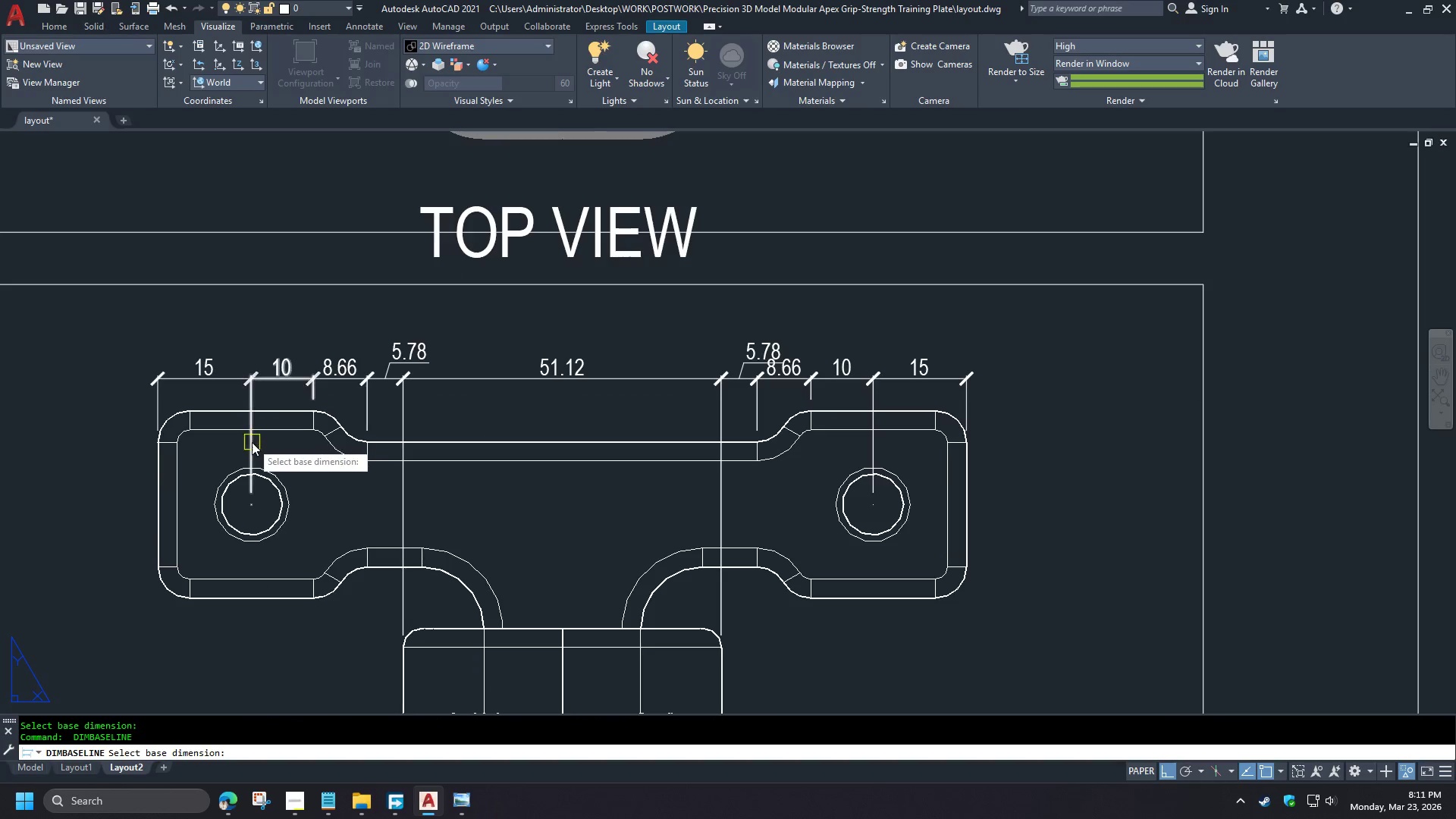 
left_click([252, 442])
 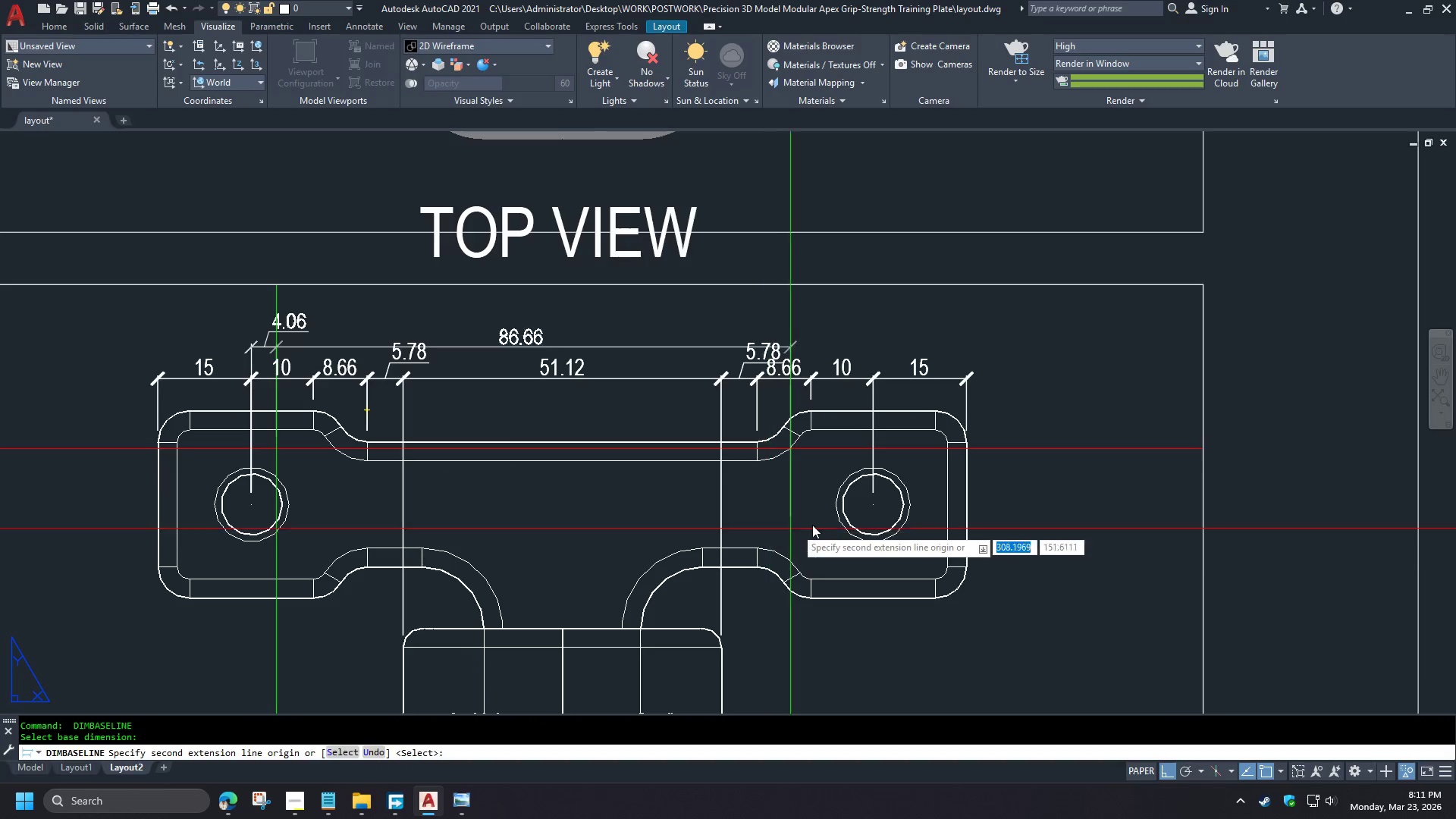 
key(E)
 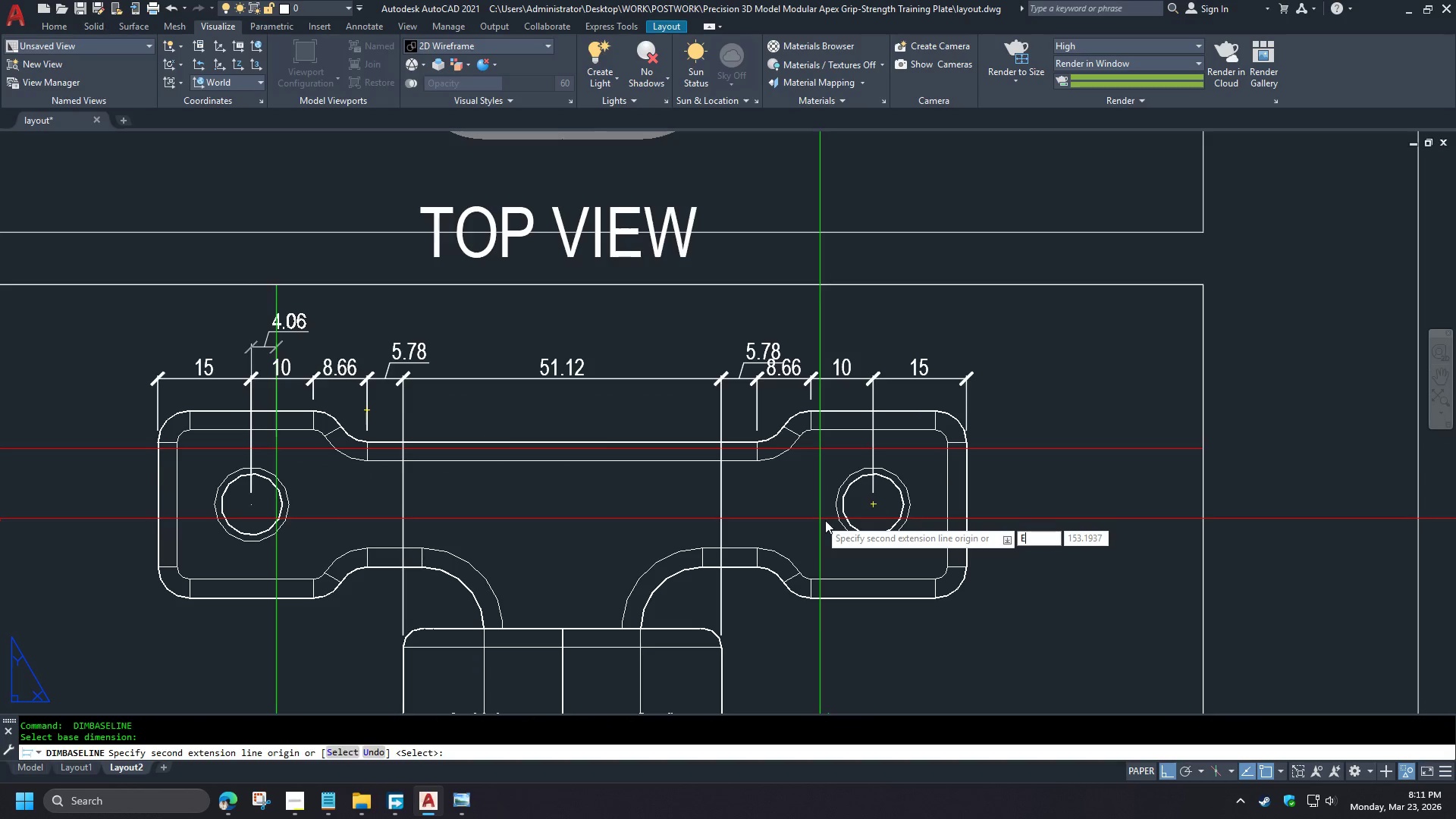 
scroll: coordinate [503, 353], scroll_direction: up, amount: 1.0
 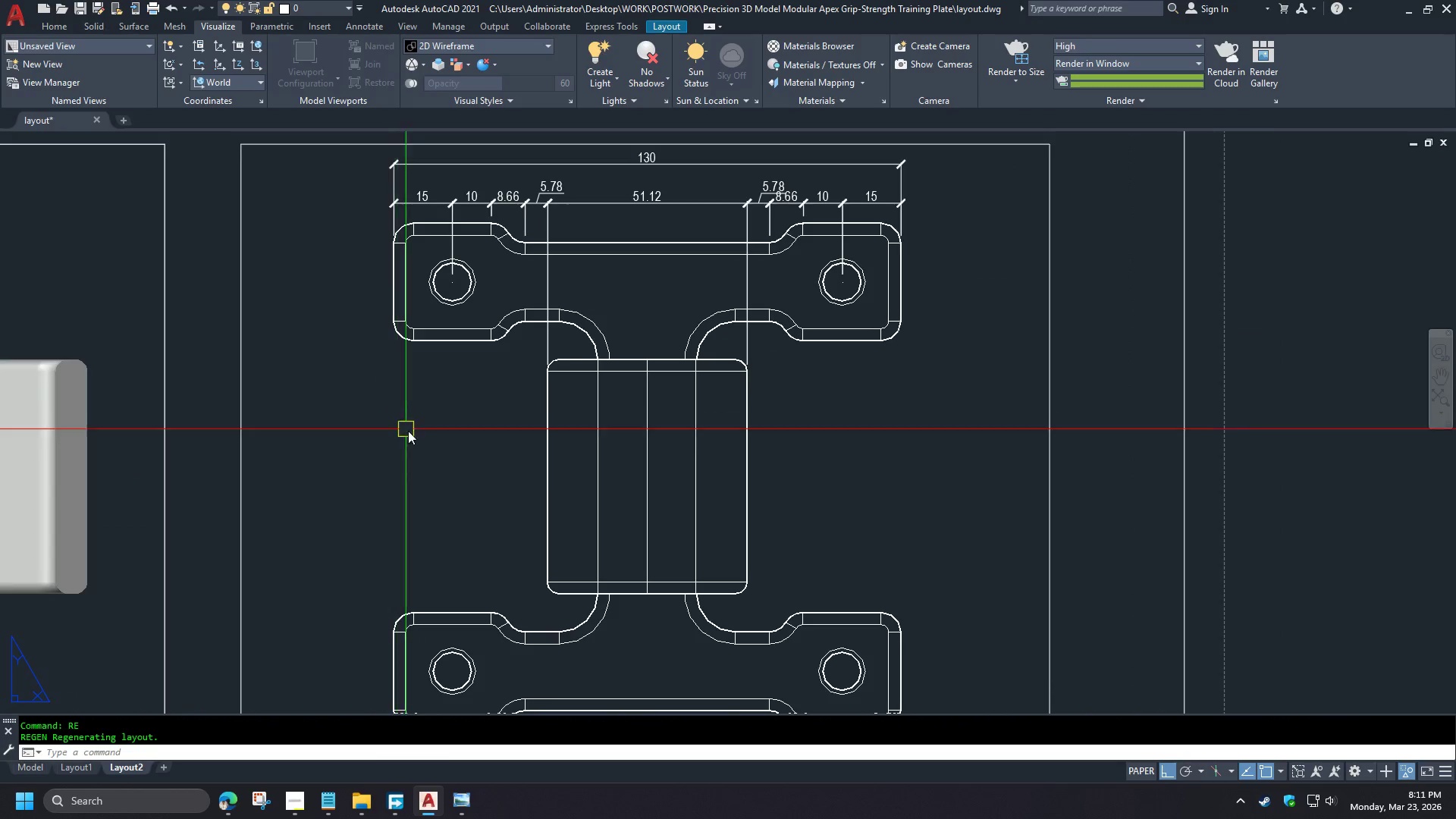 
type(ND )
 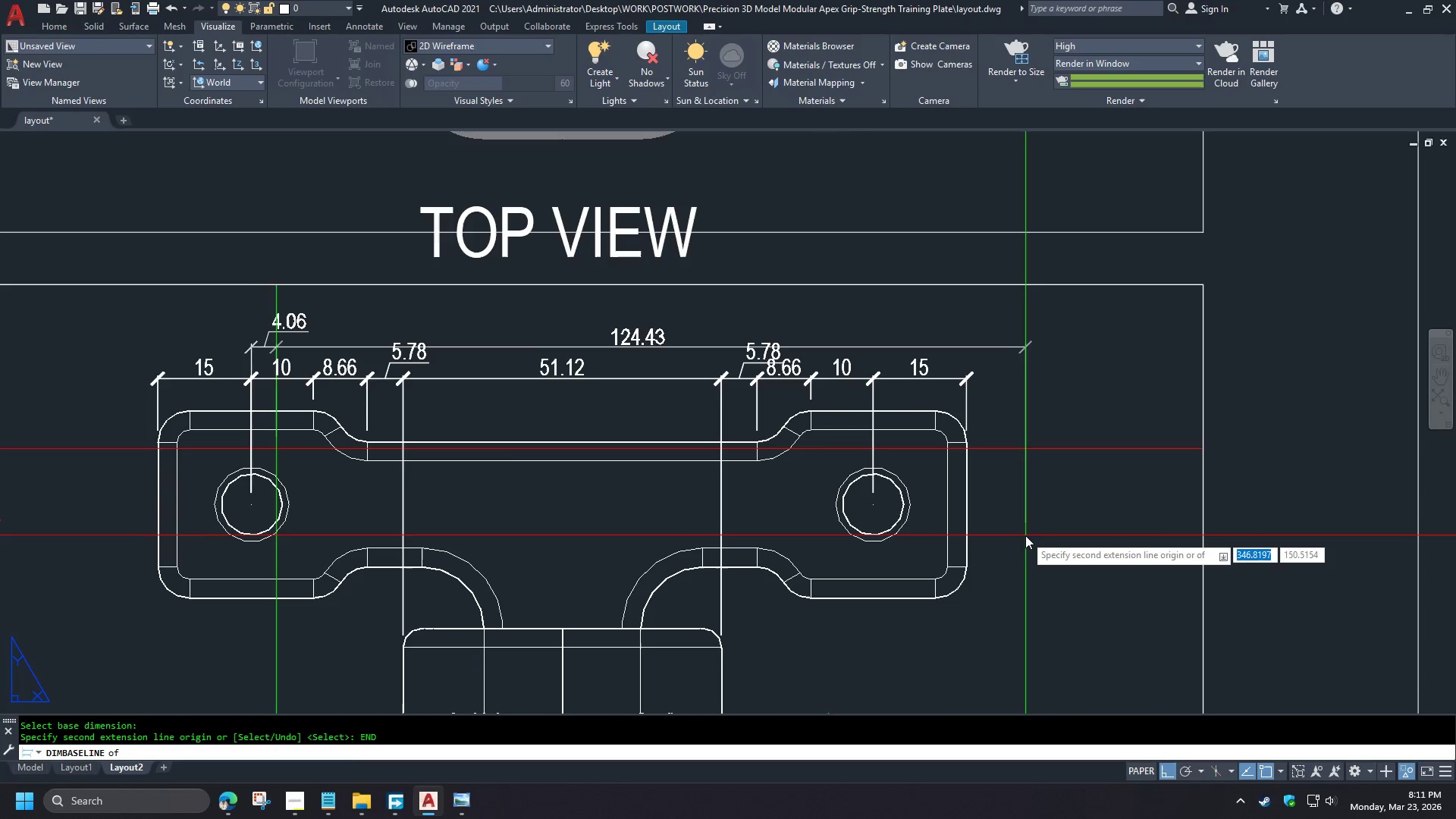 
scroll: coordinate [505, 306], scroll_direction: up, amount: 1.0
 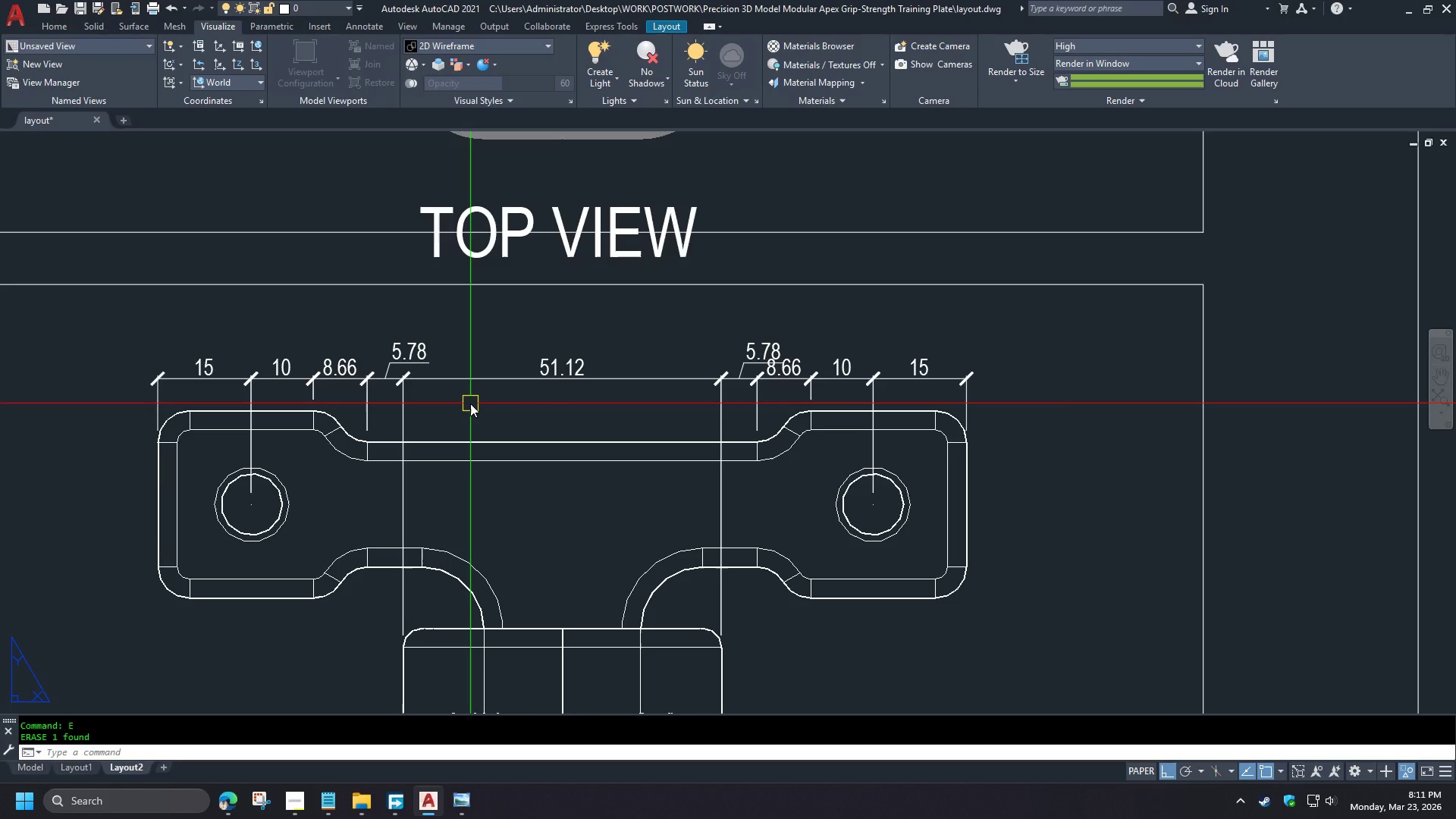 
wait(5.14)
 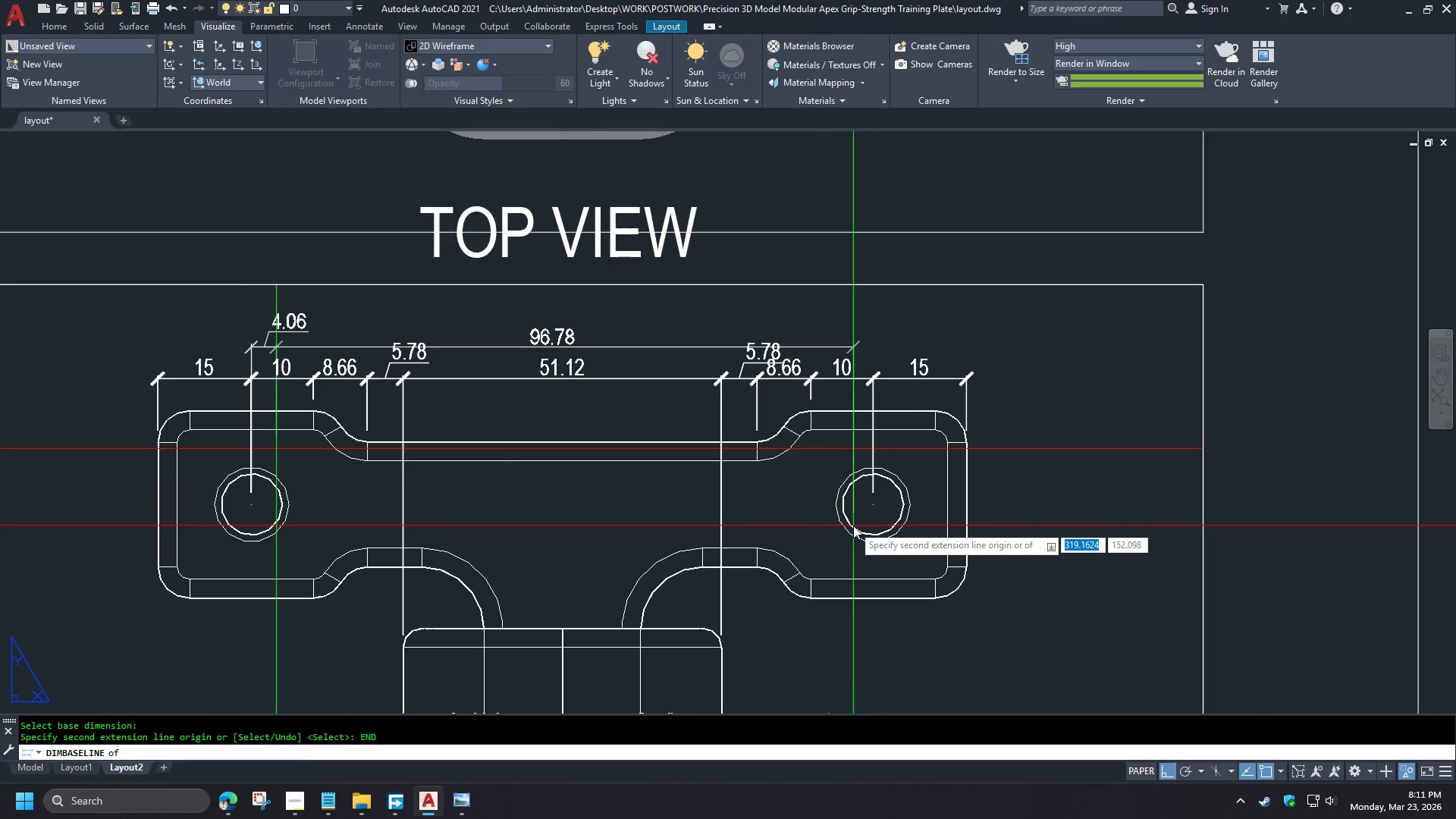 
type(CEN )
 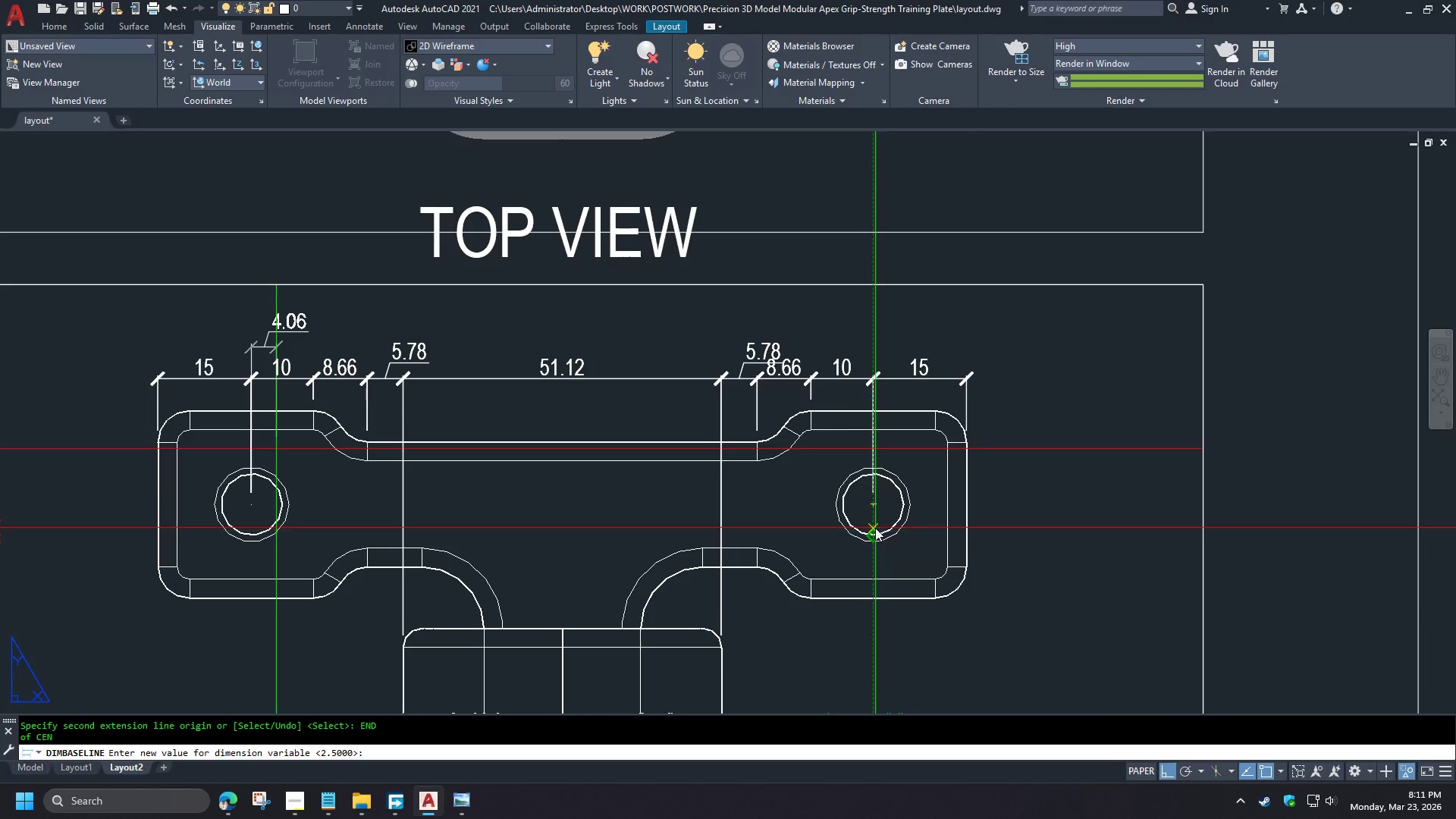 
left_click([1070, 535])
 